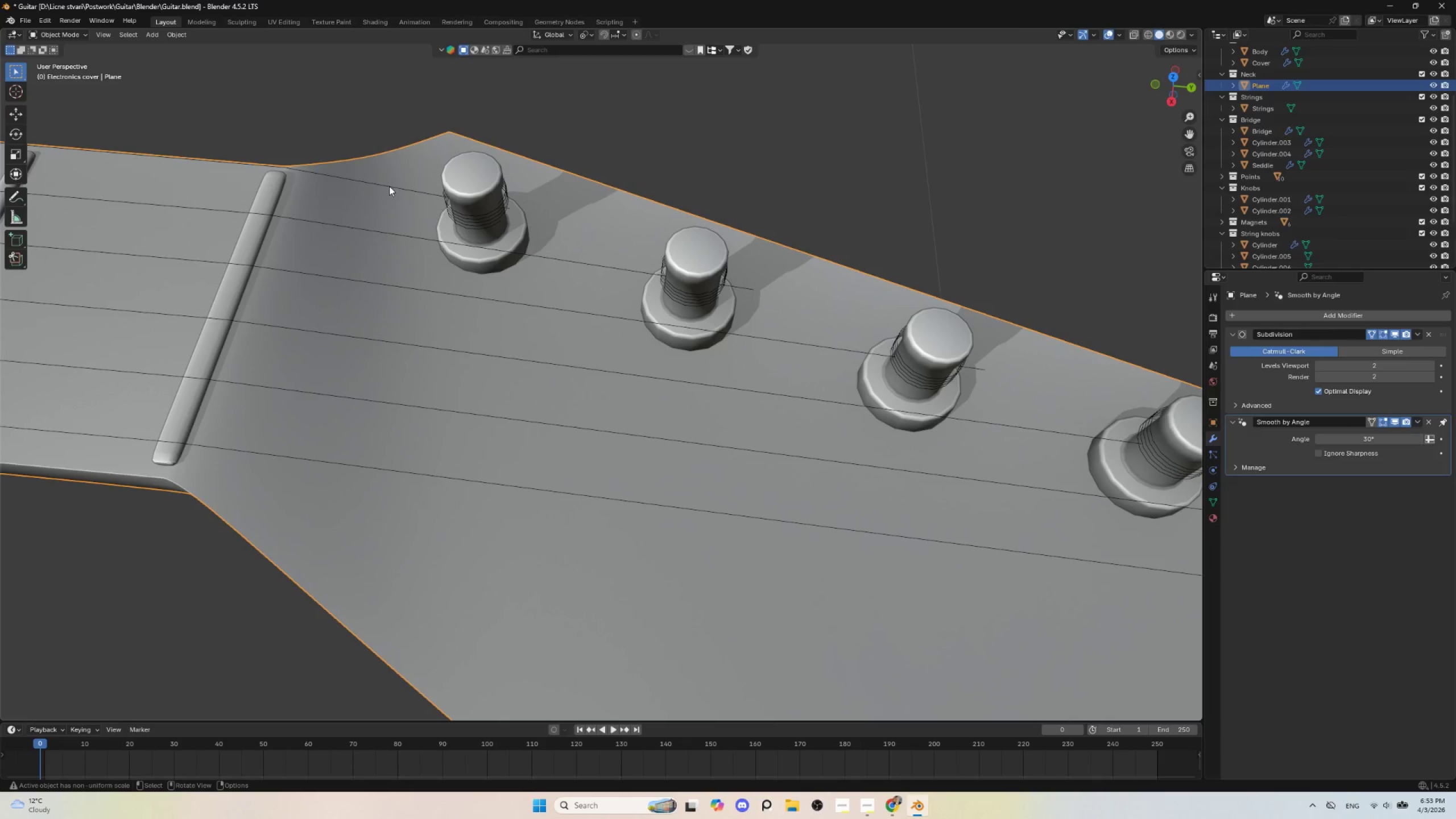 
left_click([389, 186])
 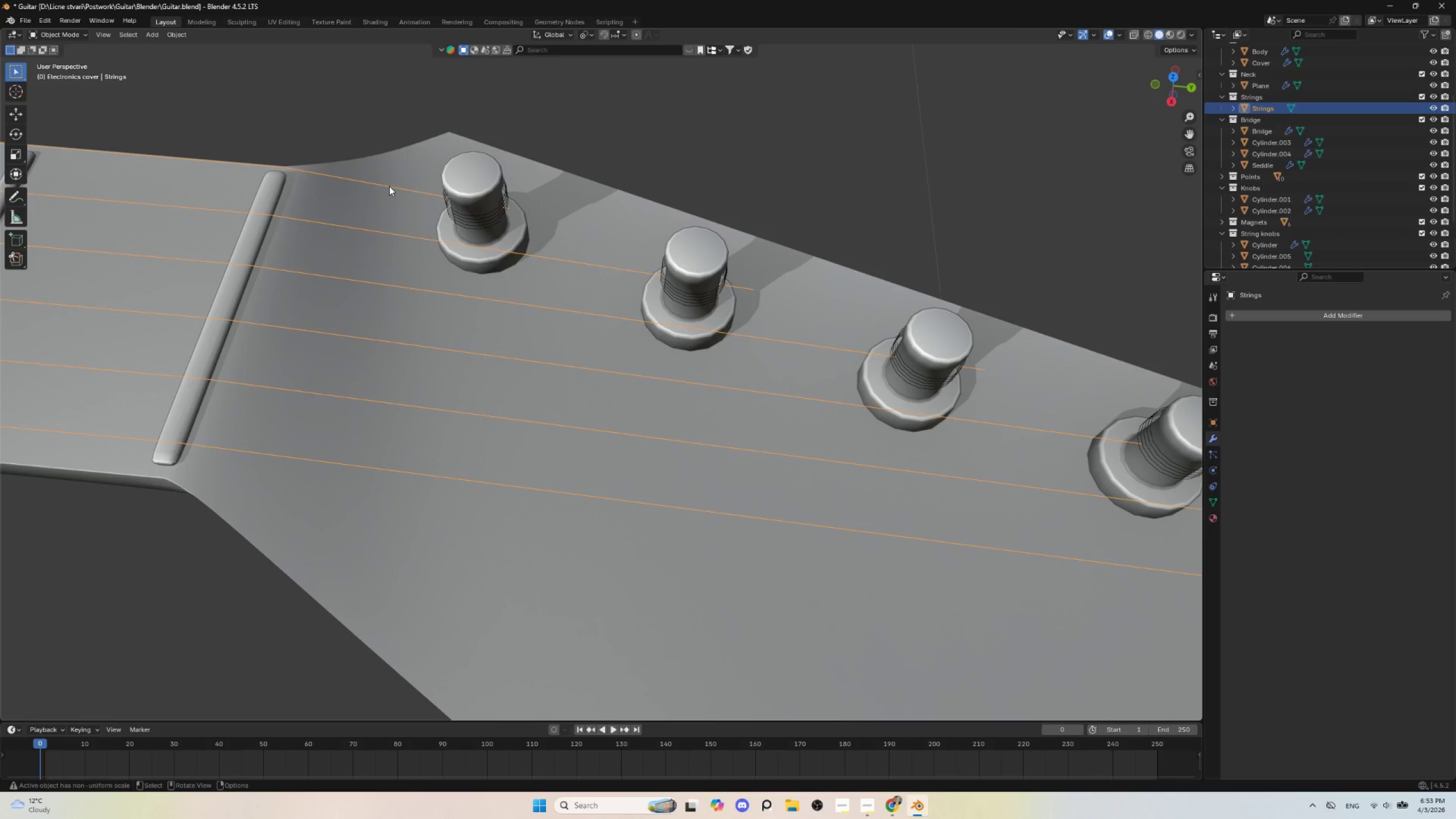 
key(Control+Z)
 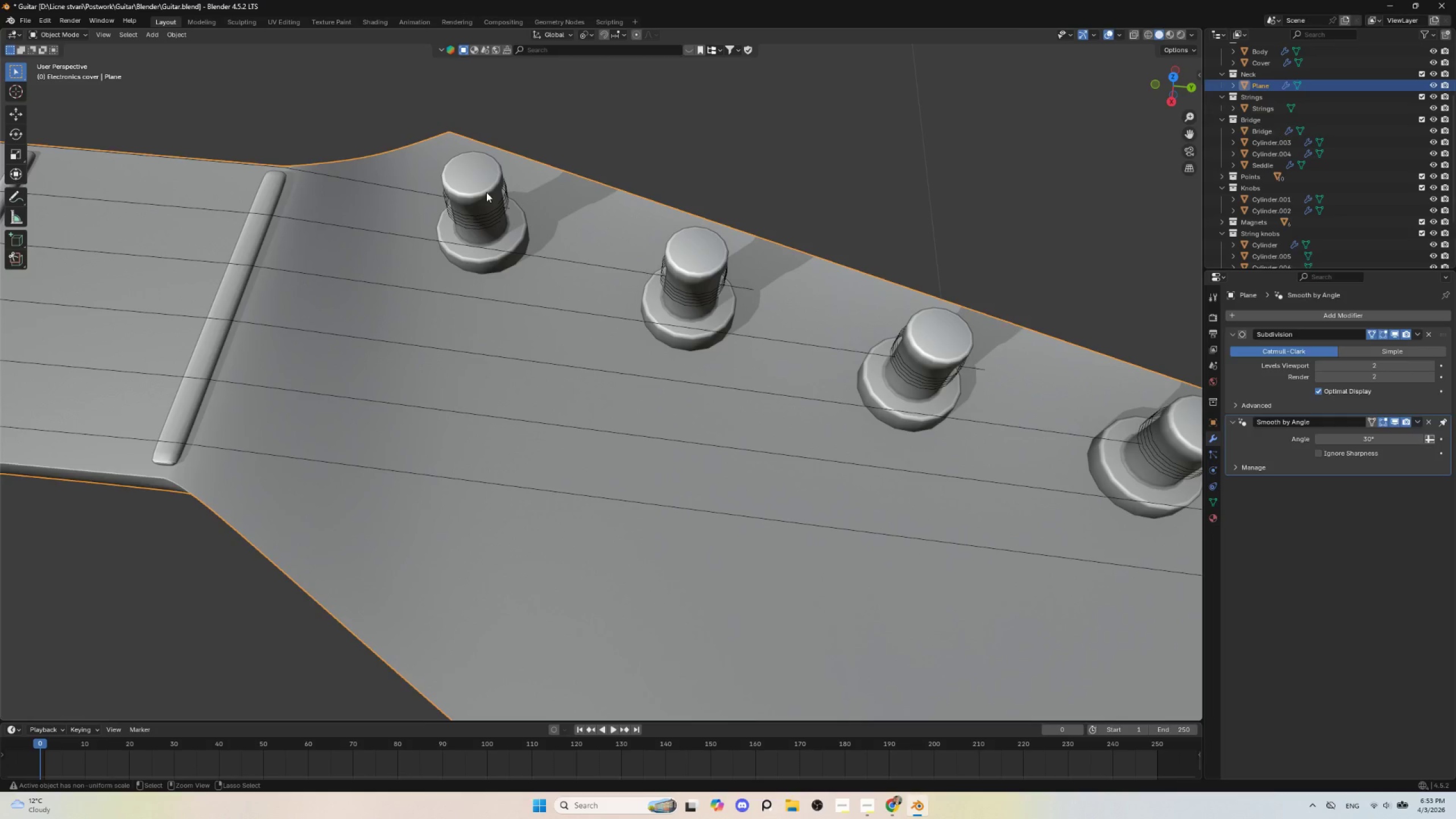 
key(Control+Z)
 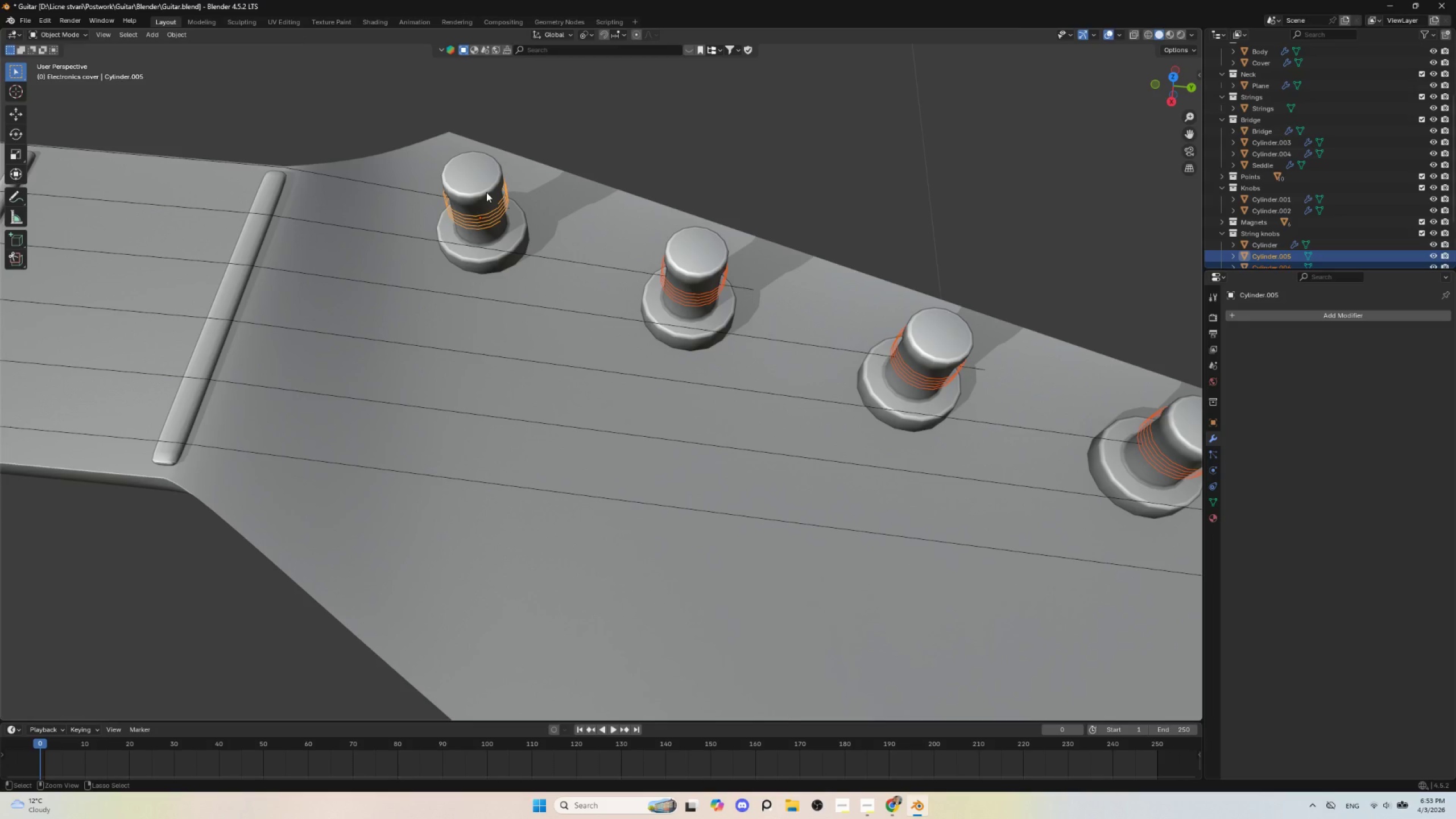 
key(Control+Z)
 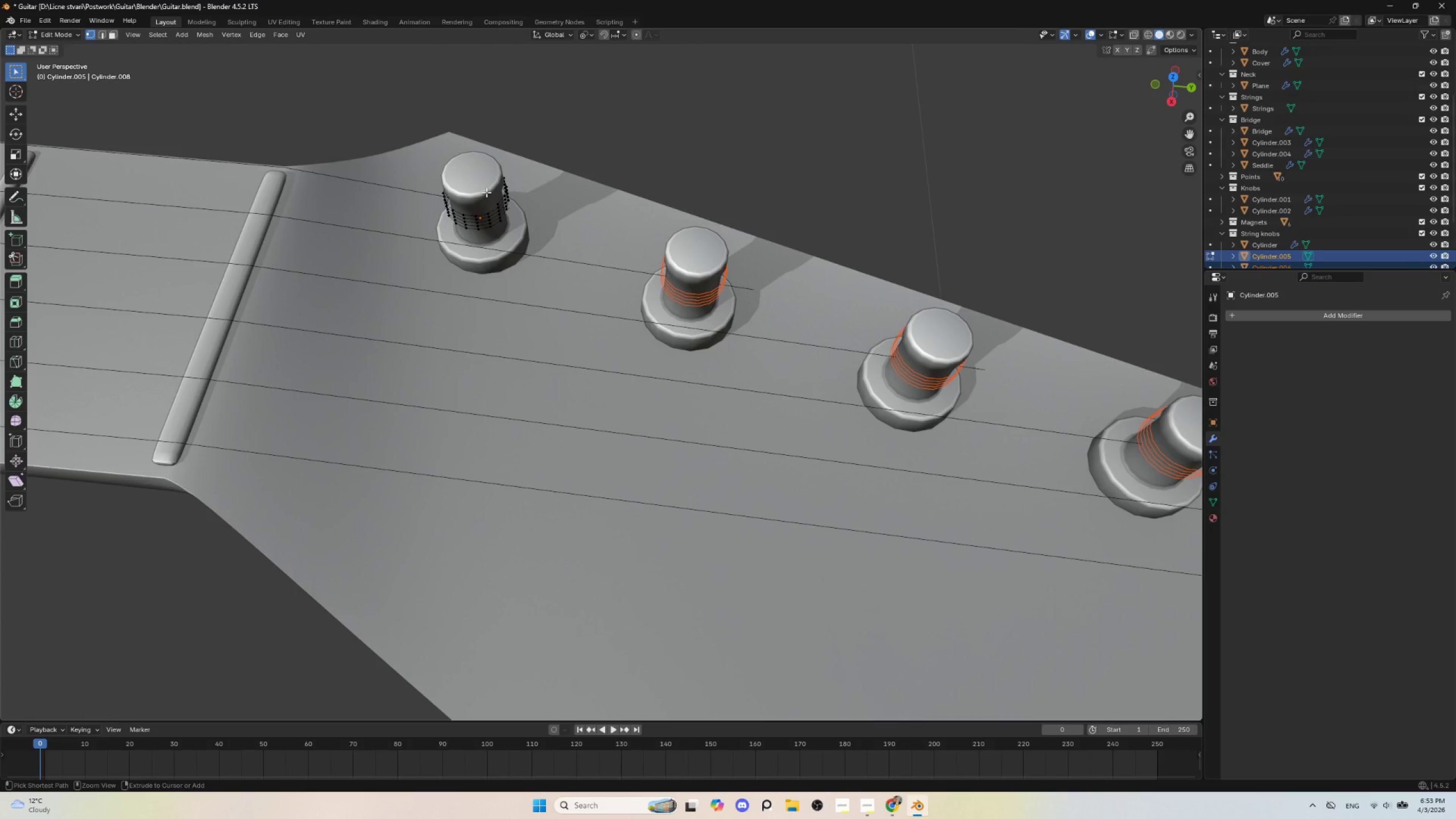 
key(Control+Z)
 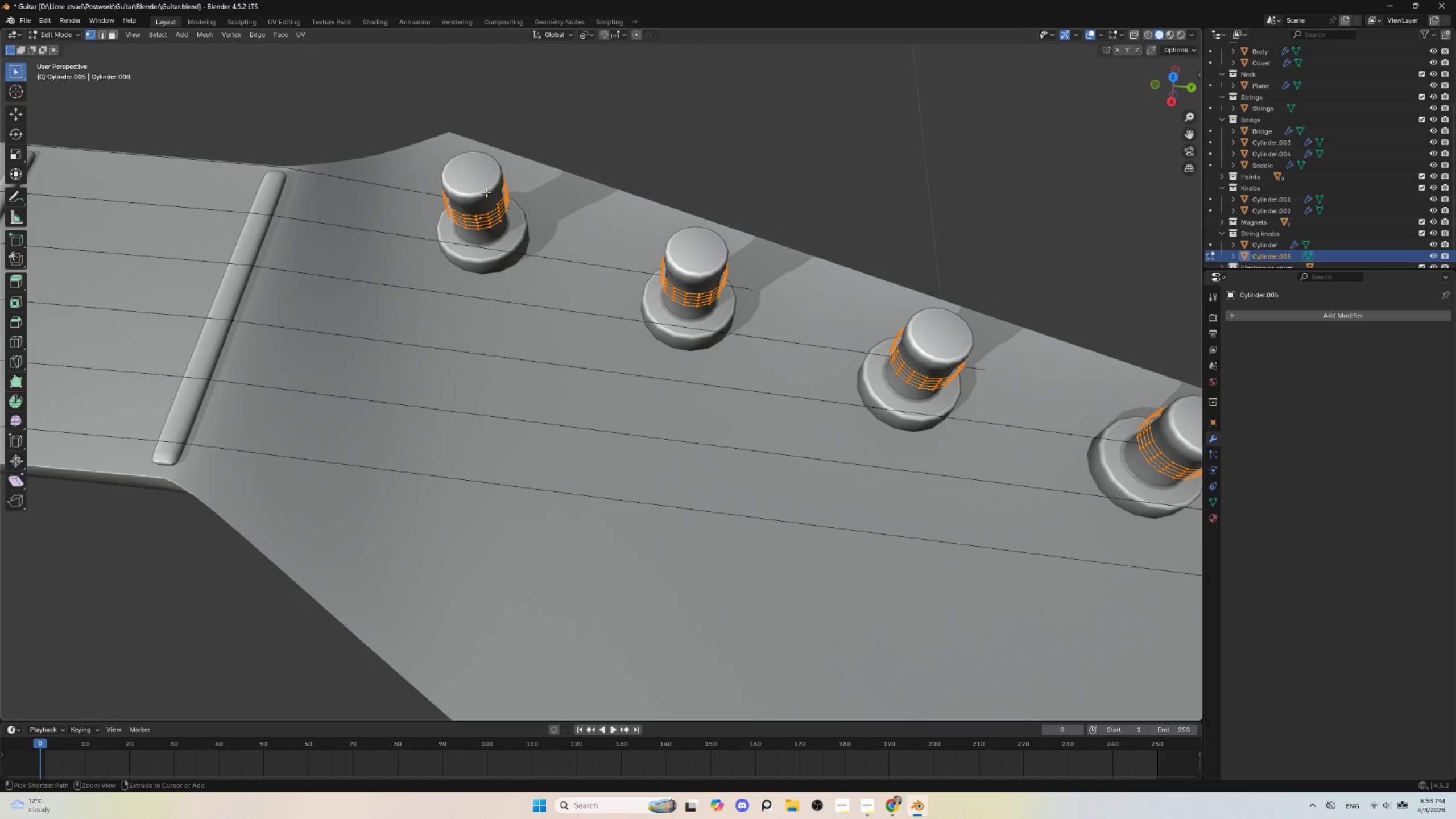 
key(Control+Z)
 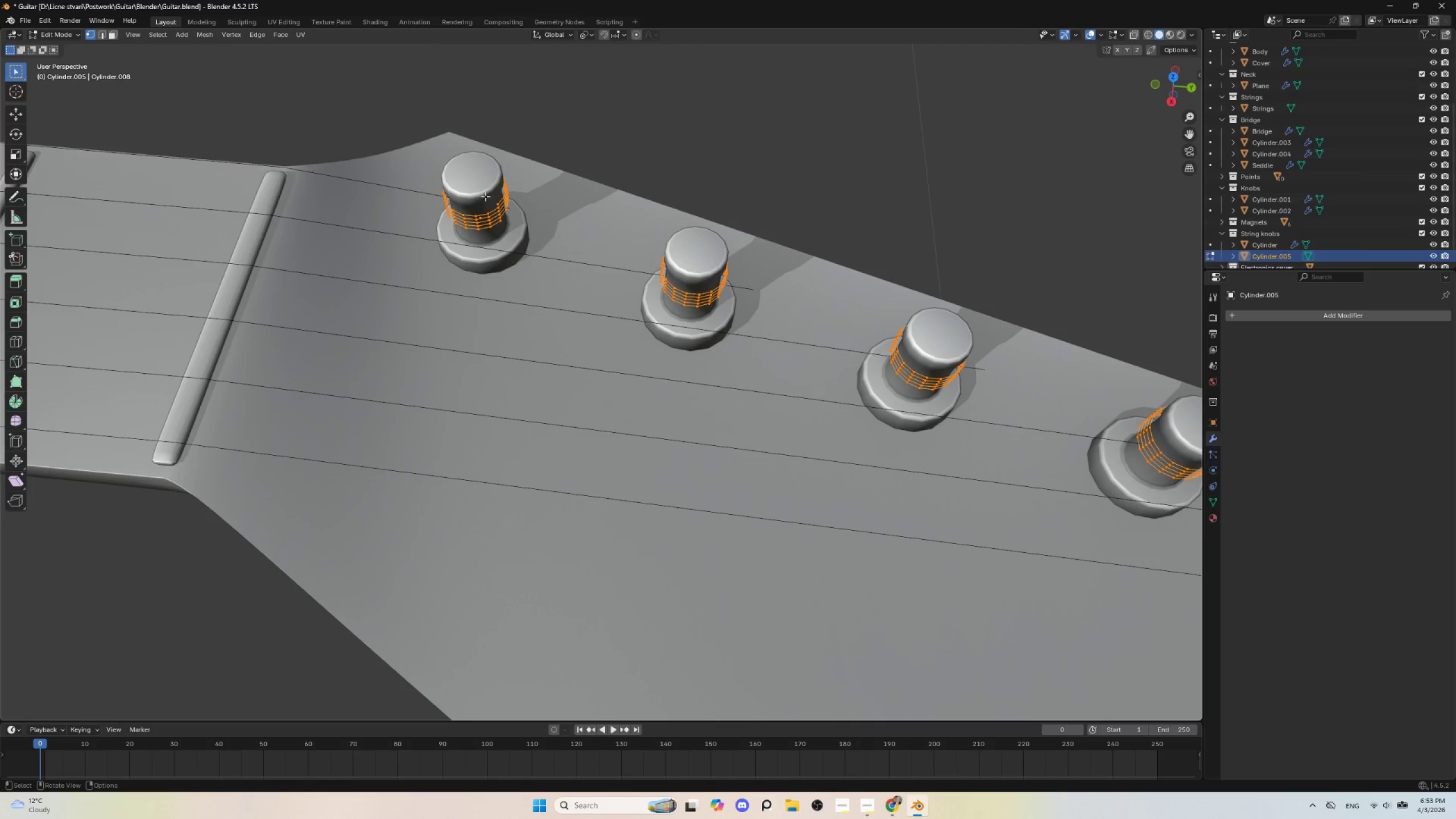 
key(Tab)
 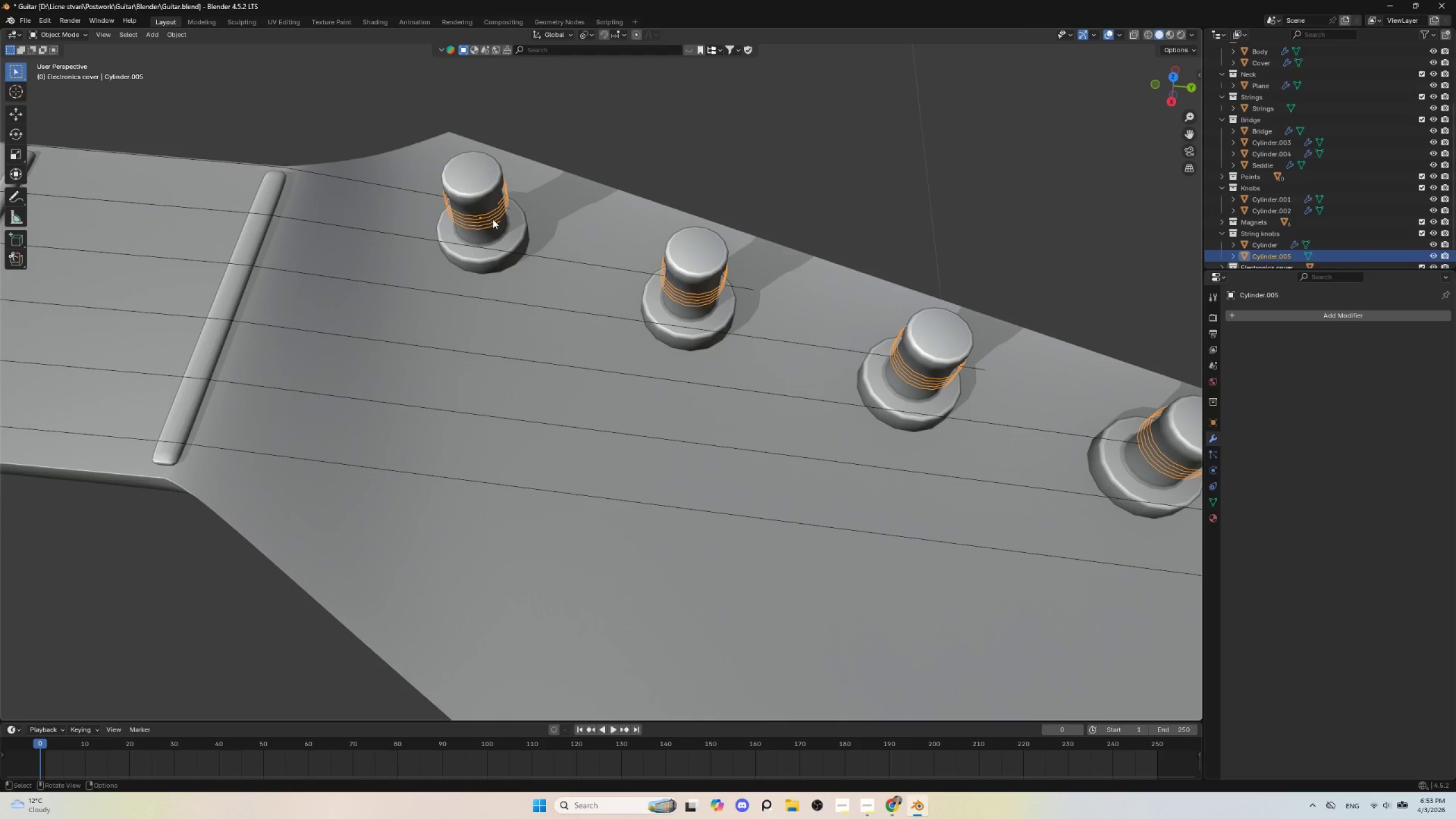 
left_click([493, 219])
 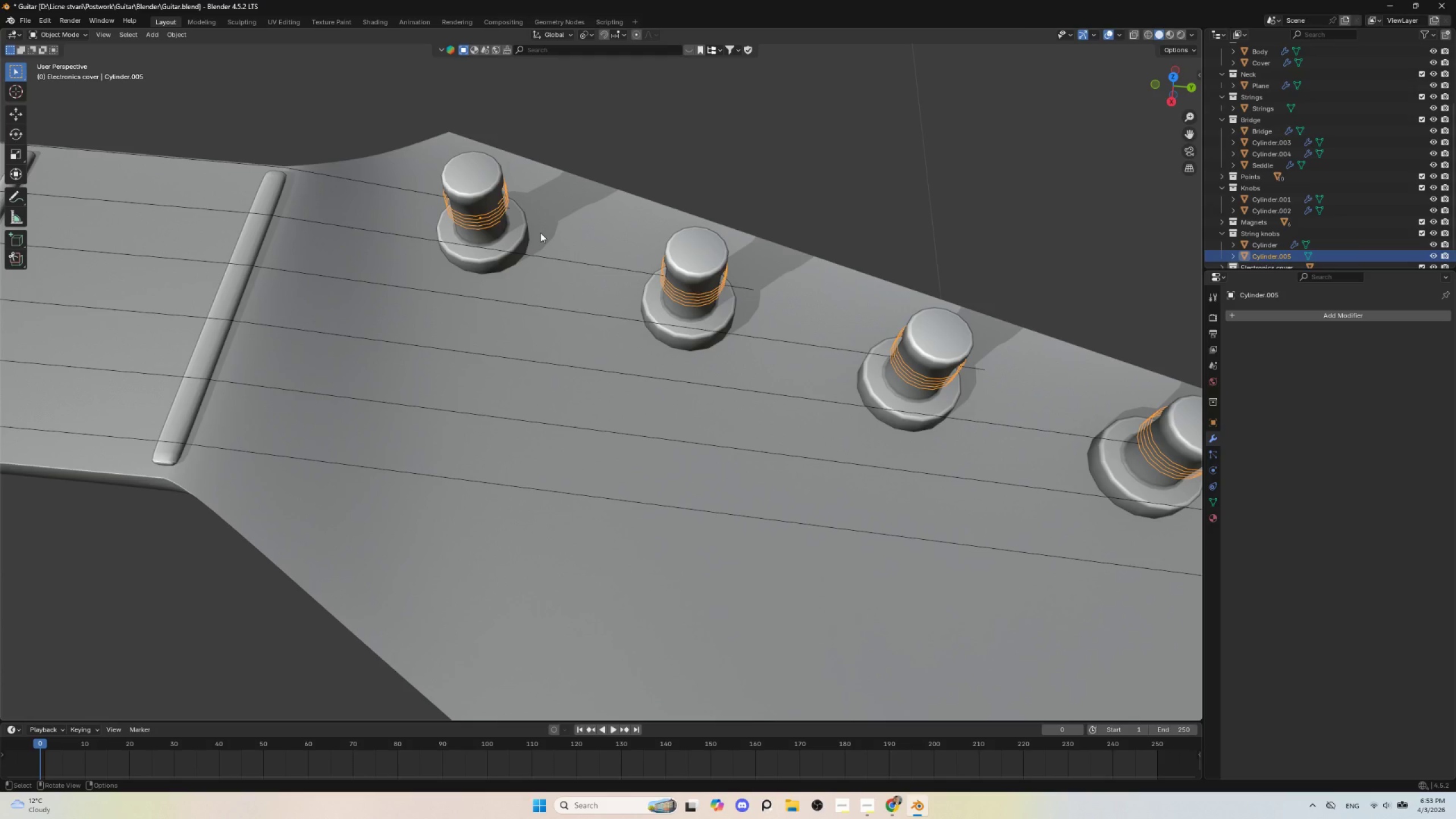 
key(G)
 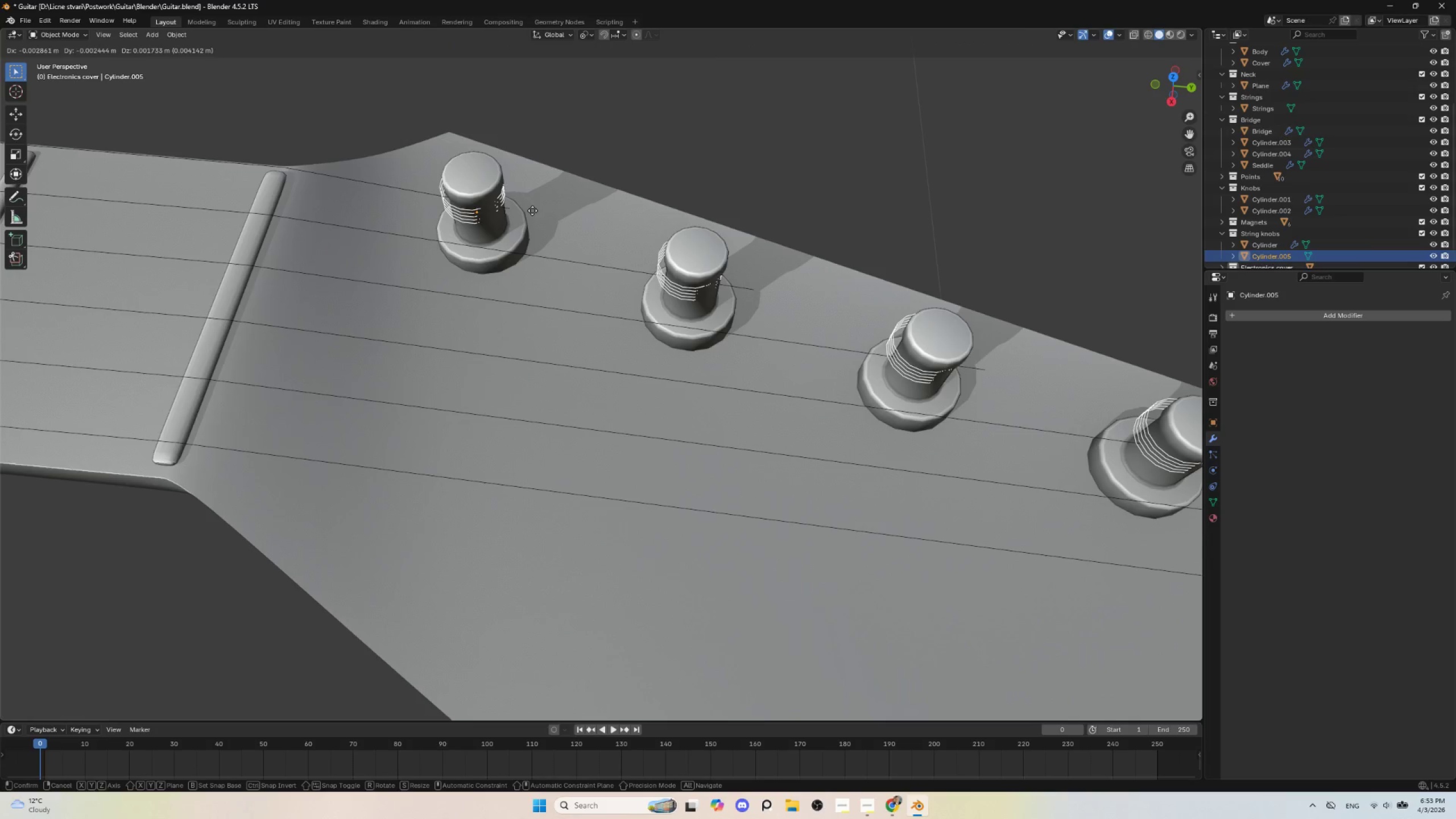 
key(Escape)
 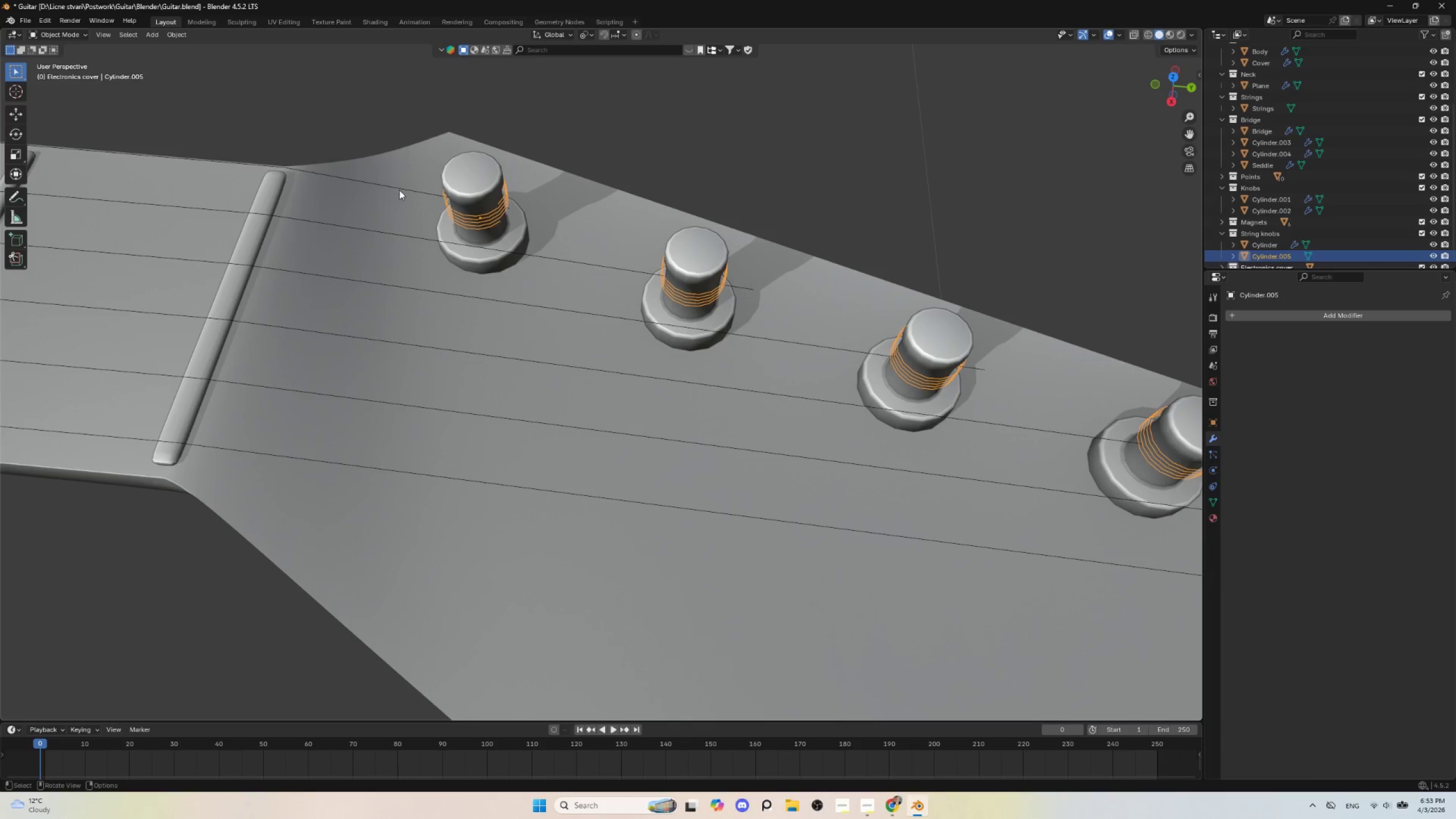 
hold_key(key=ShiftLeft, duration=0.69)
left_click([400, 188])
 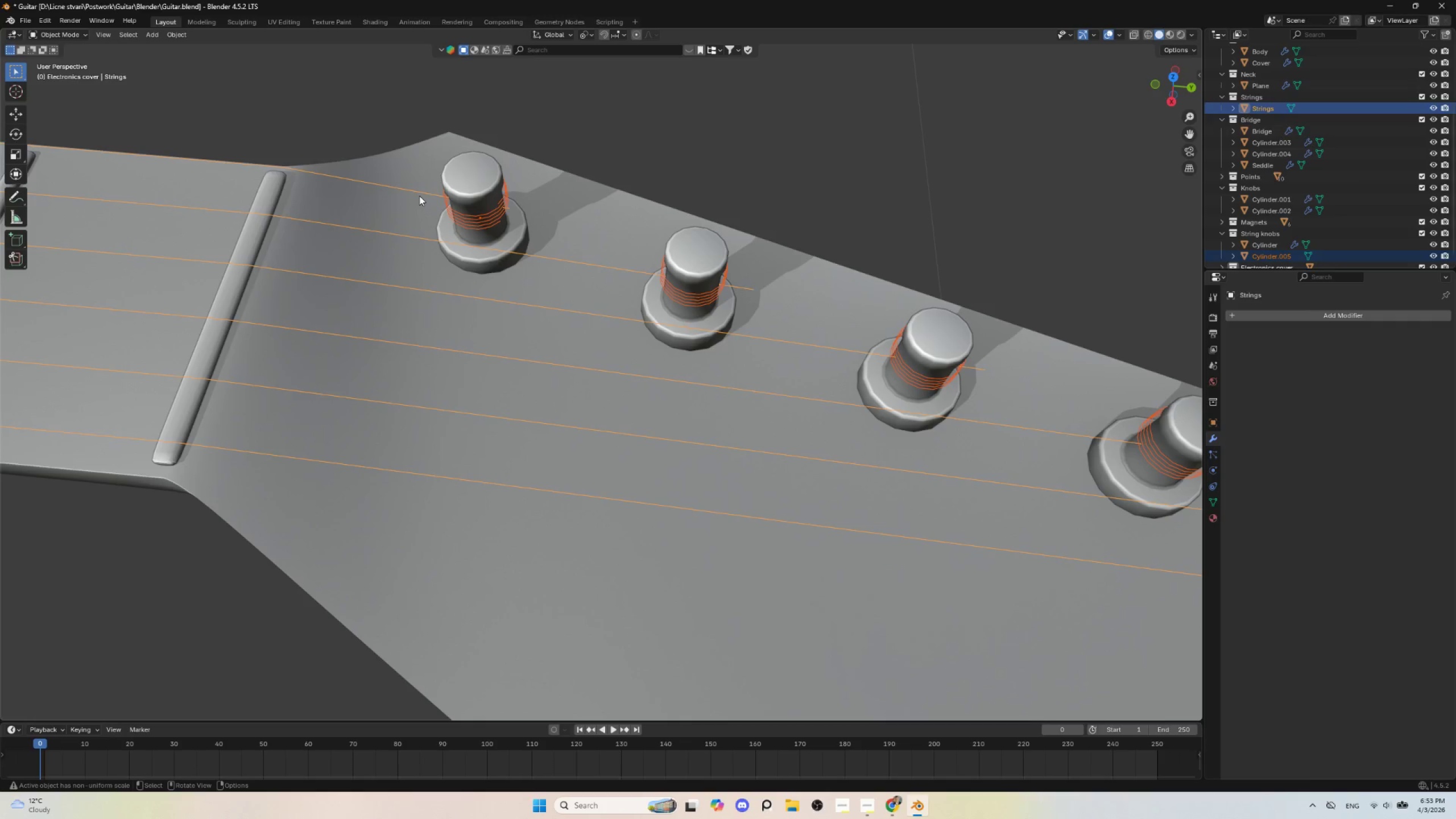 
key(Control+J)
 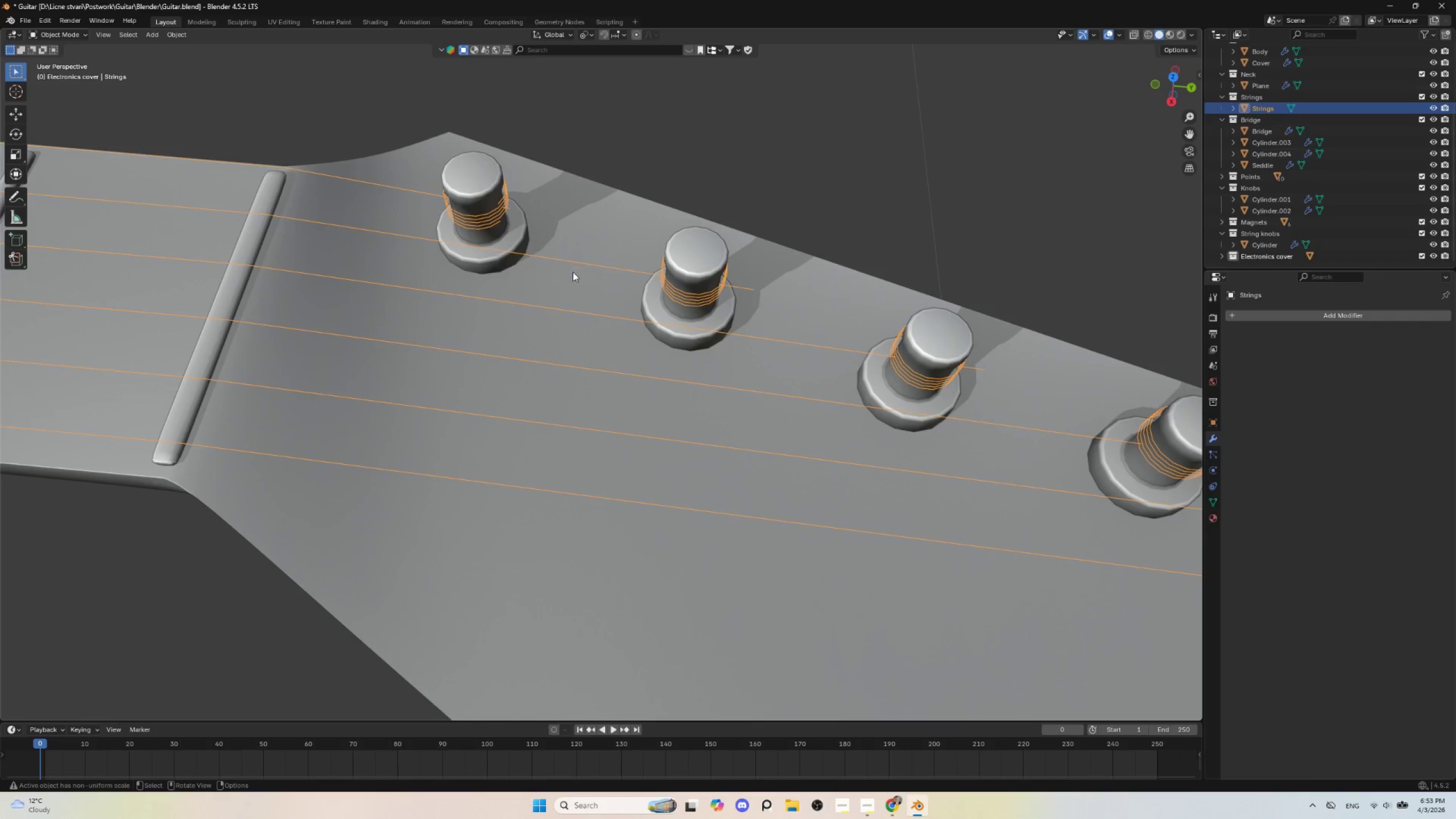 
hold_key(key=ShiftLeft, duration=0.66)
 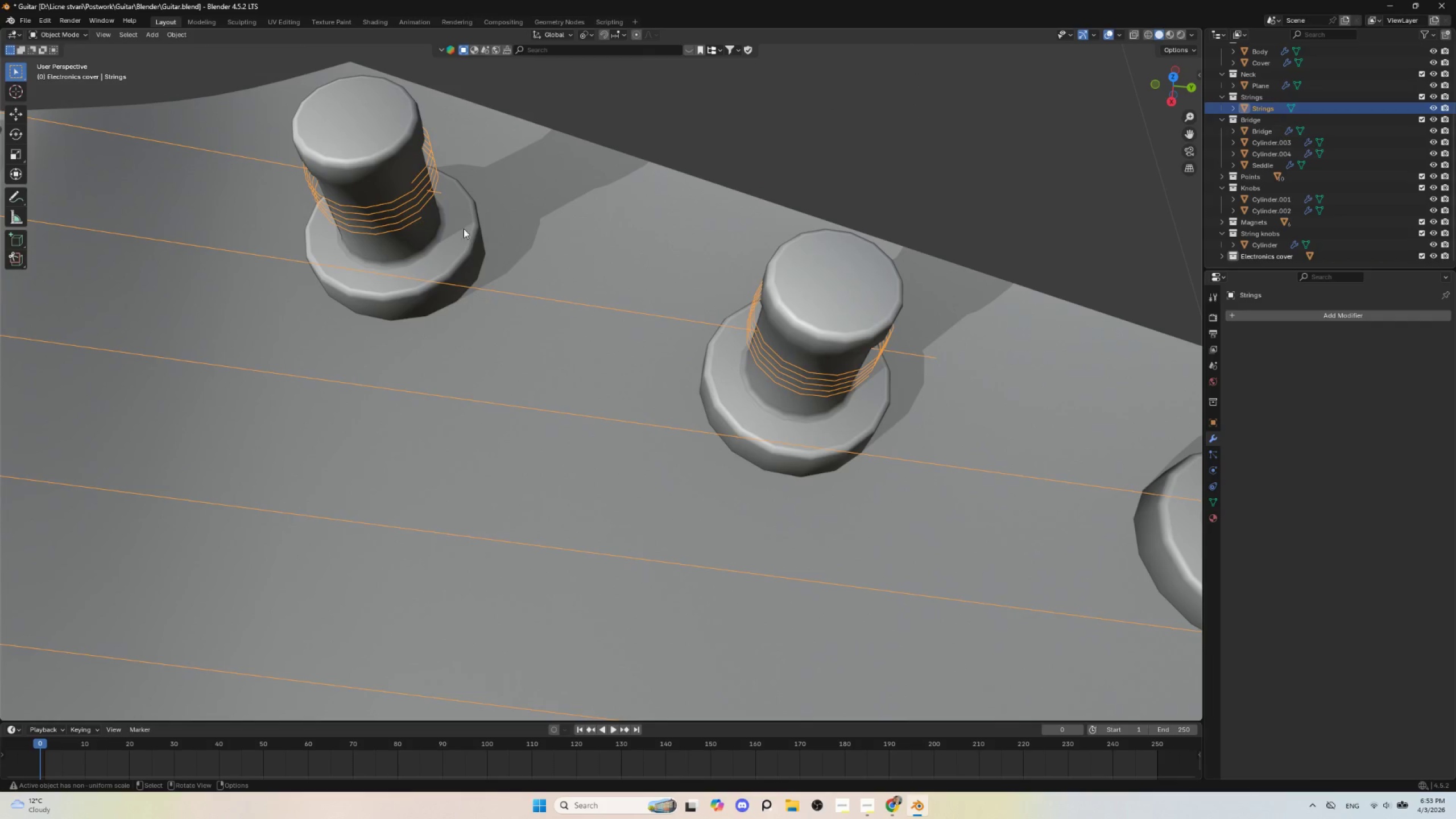 
scroll: coordinate [573, 274], scroll_direction: up, amount: 4.0
 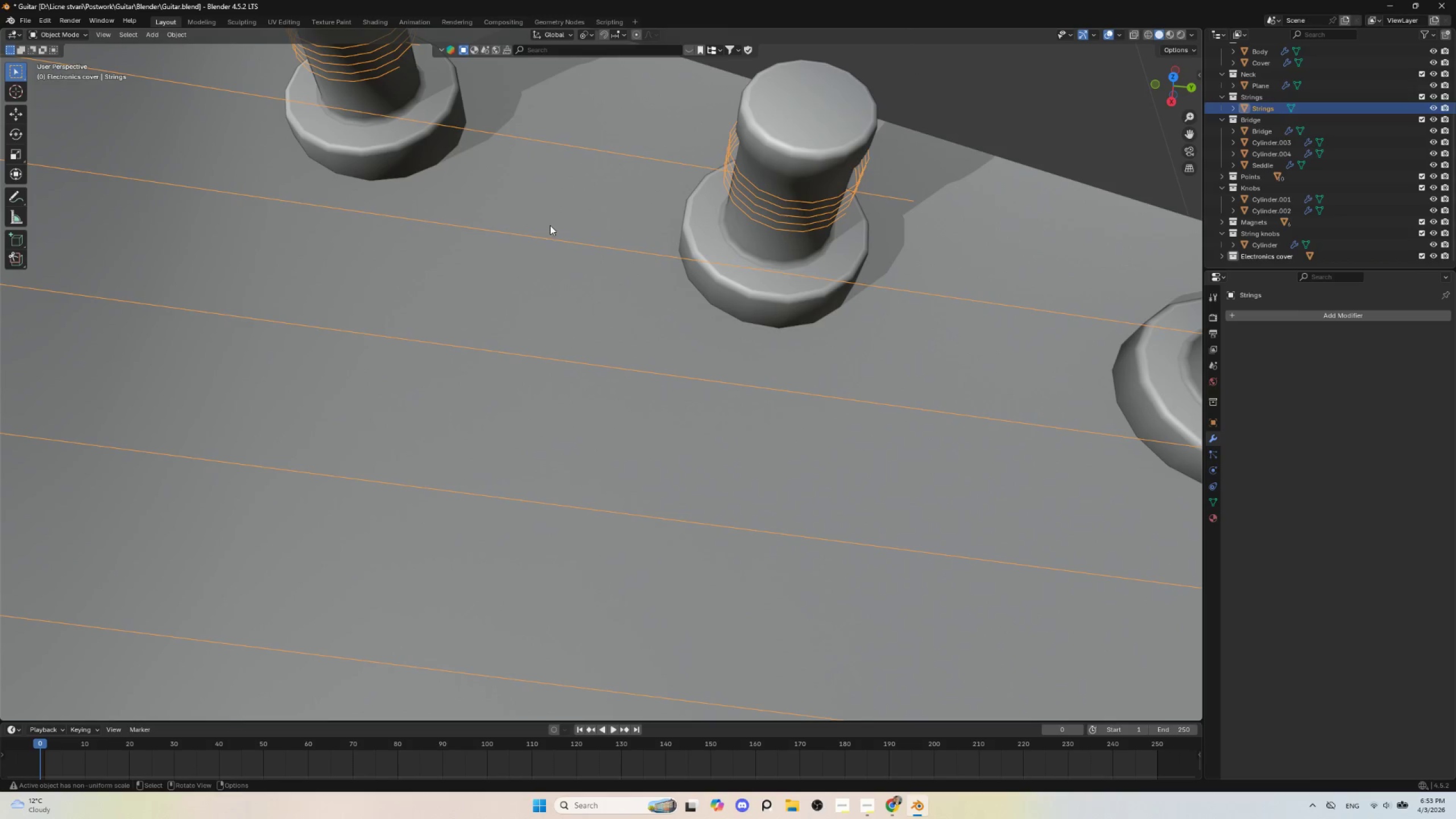 
key(Tab)
 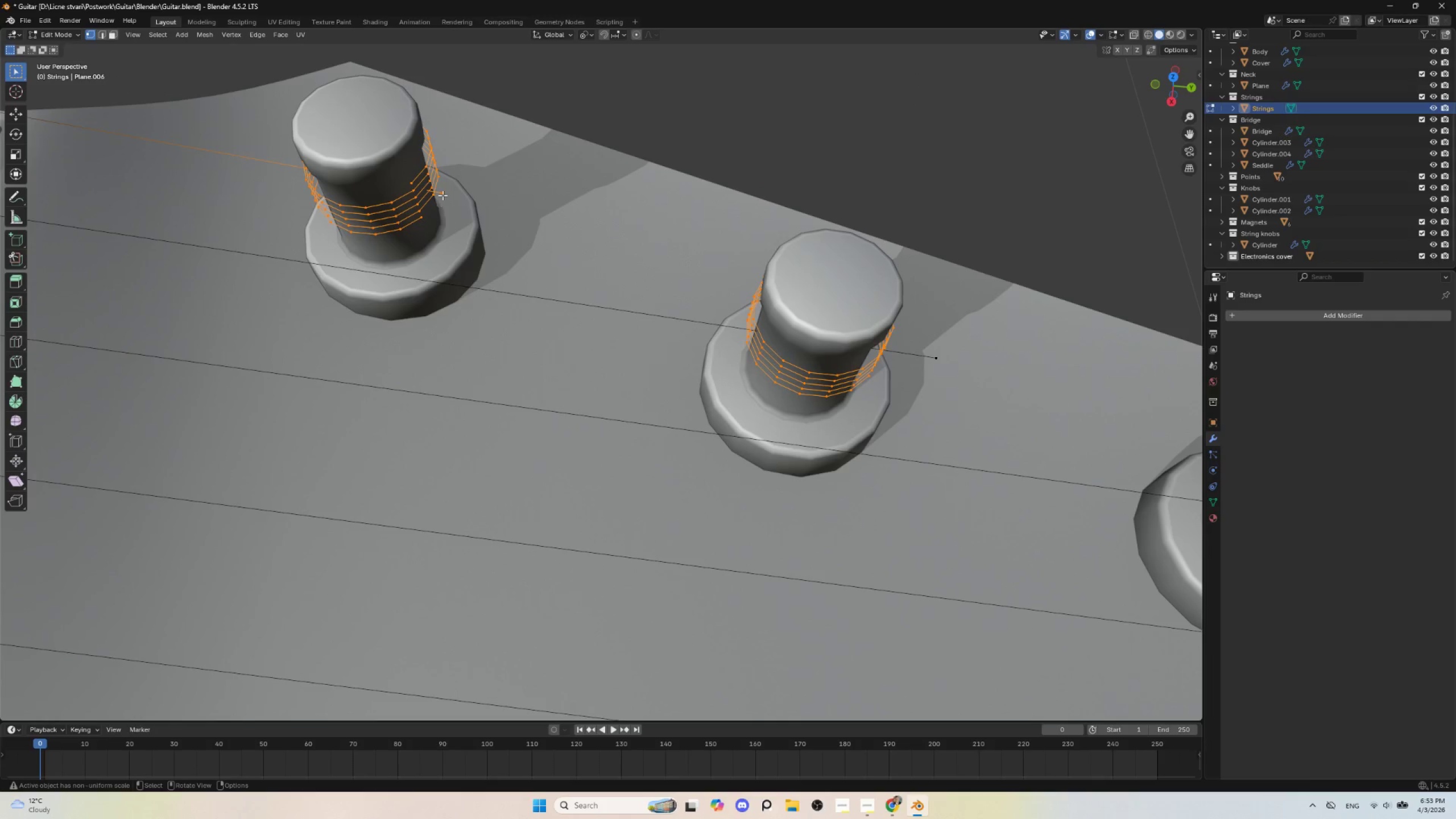 
left_click([442, 193])
 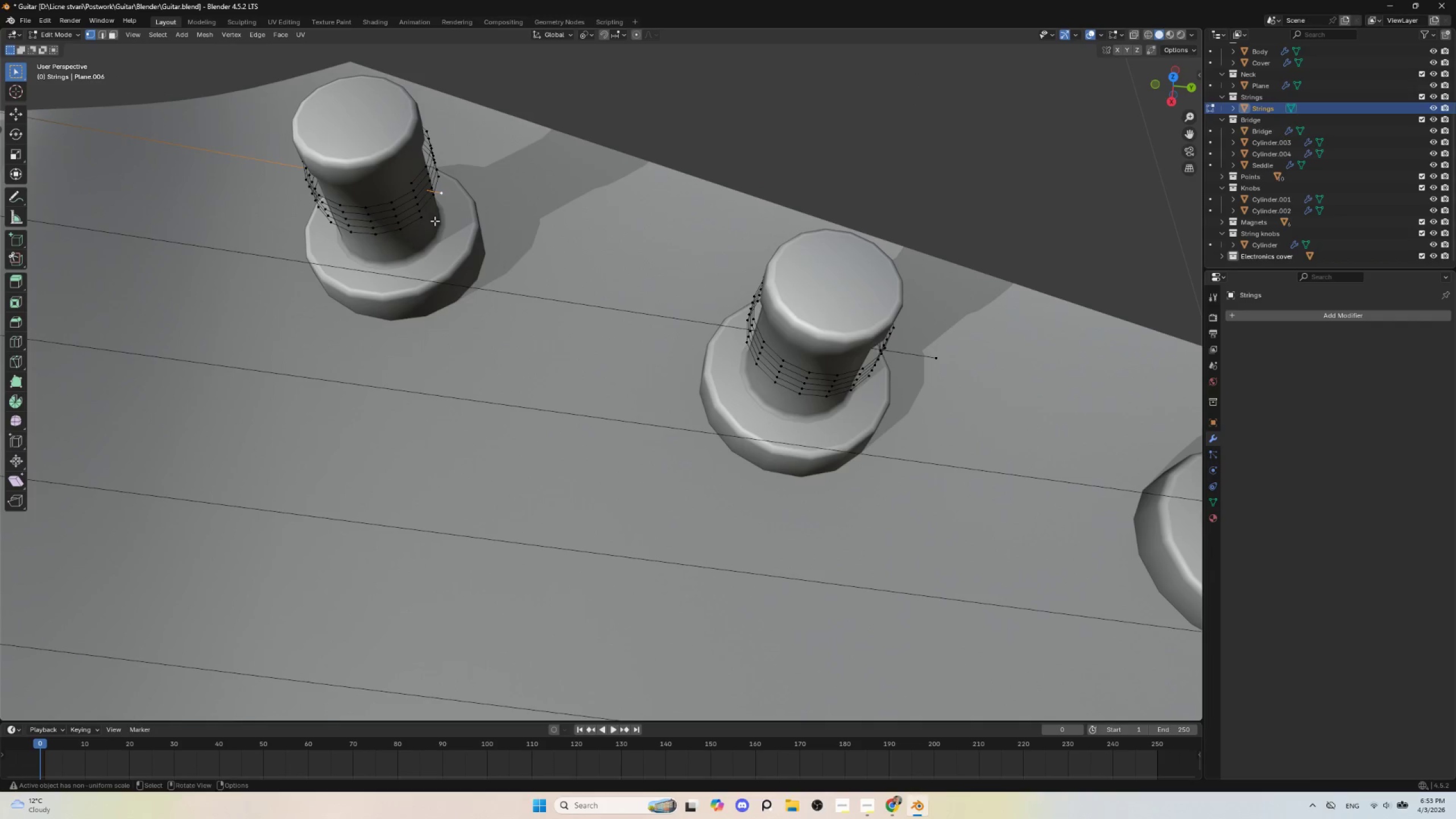 
hold_key(key=ShiftLeft, duration=0.81)
left_click([424, 220])
 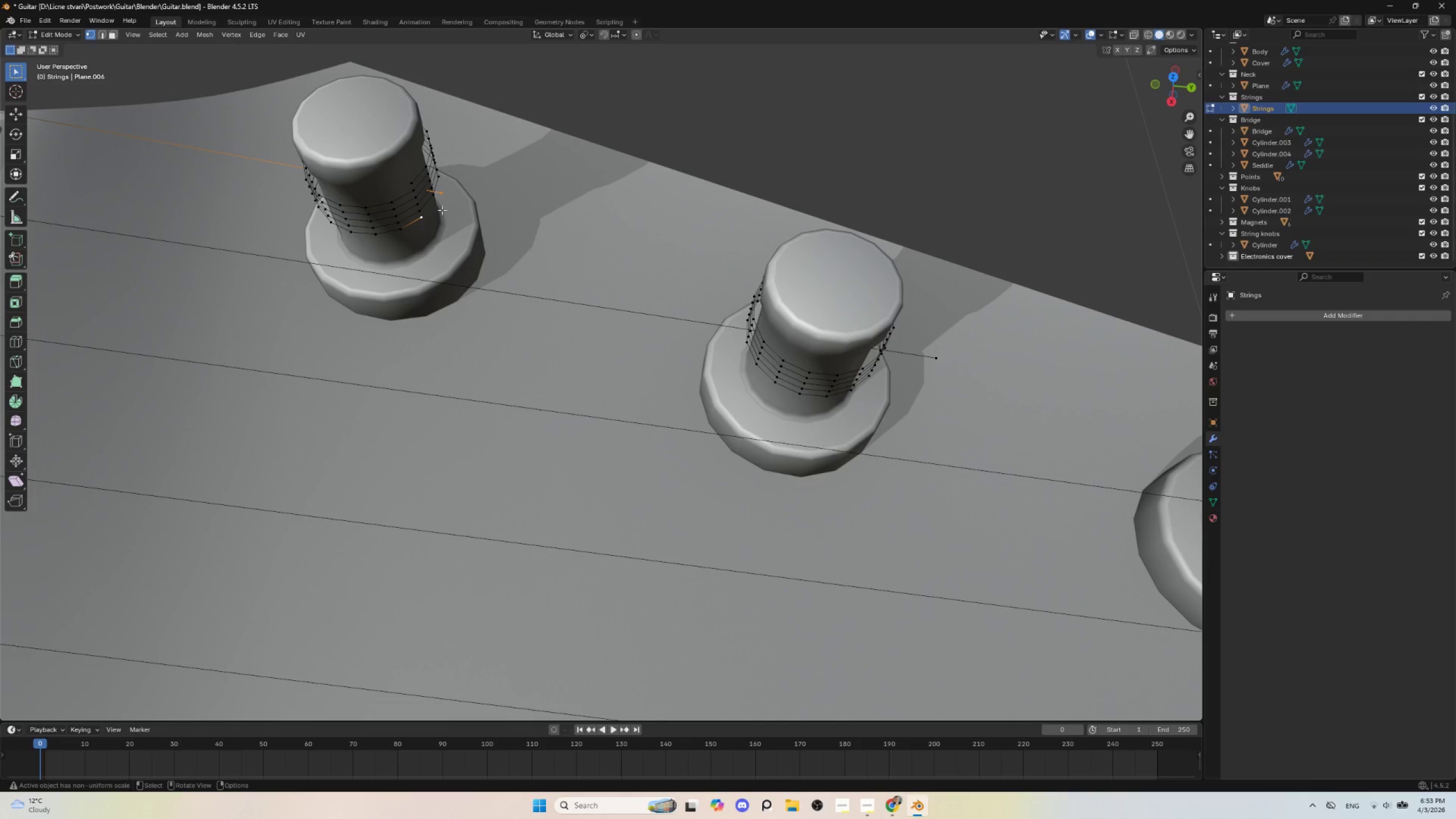 
key(J)
 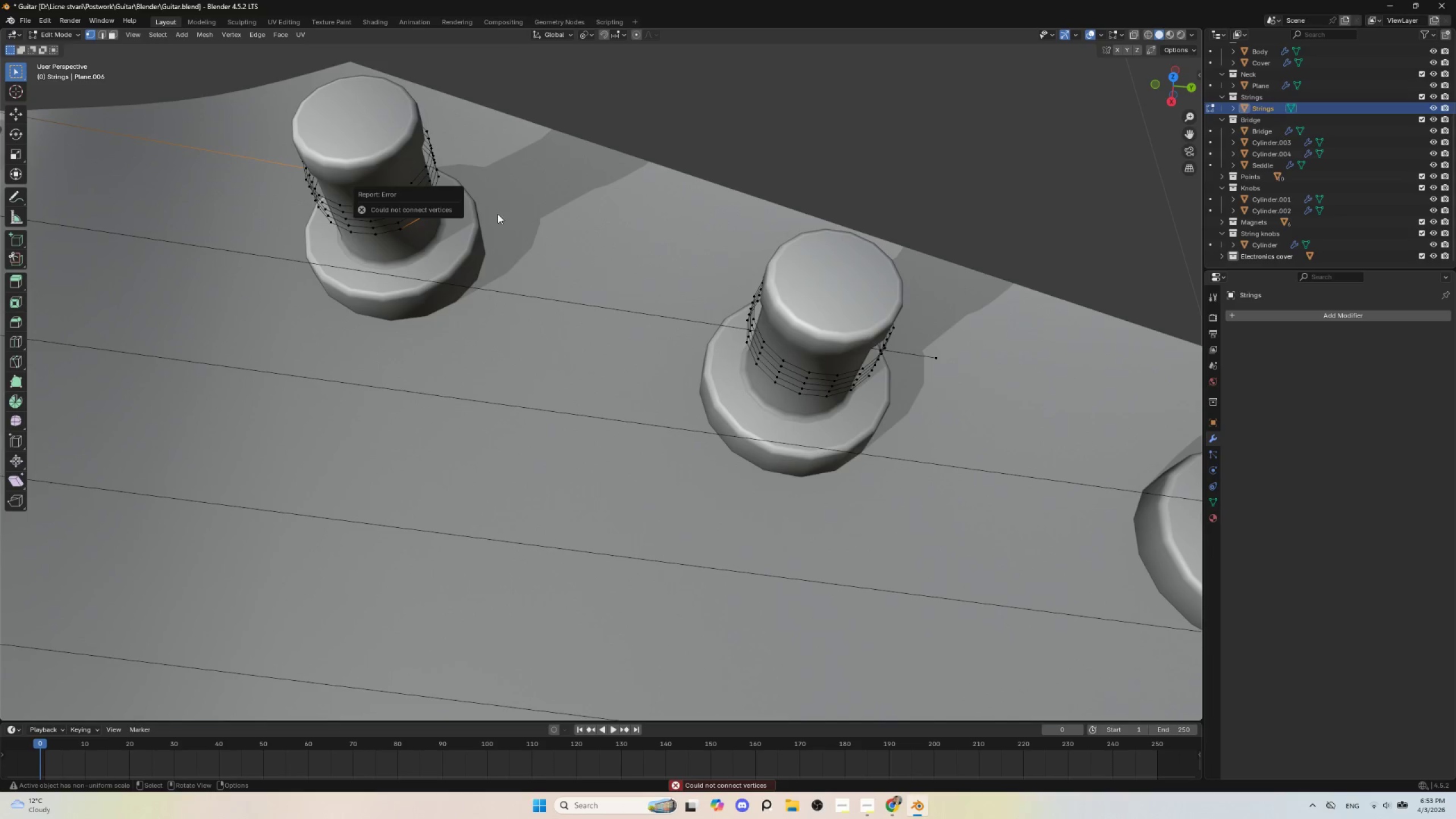 
key(Escape)
 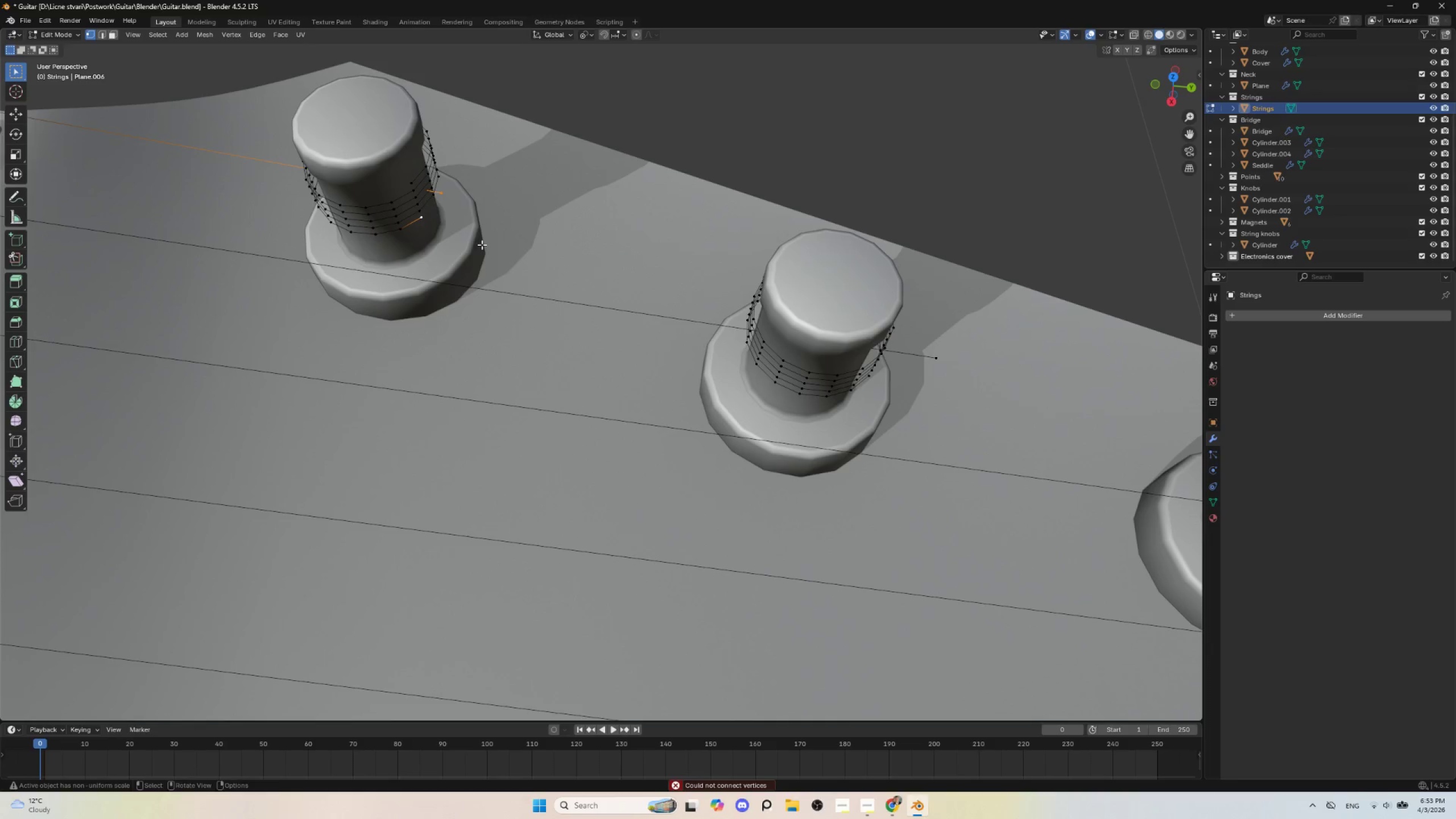 
hold_key(key=ShiftLeft, duration=0.5)
 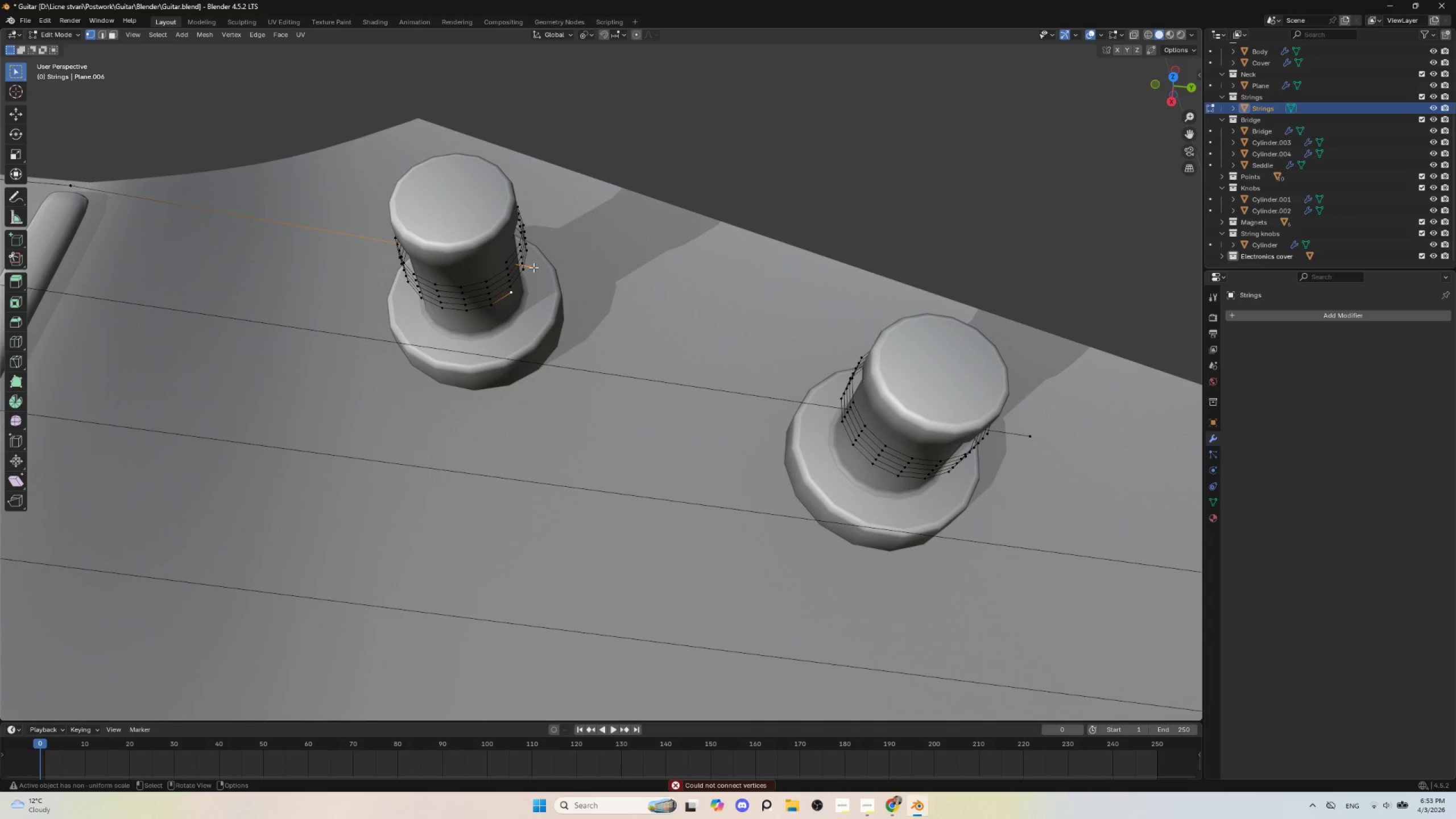 
left_click([533, 267])
 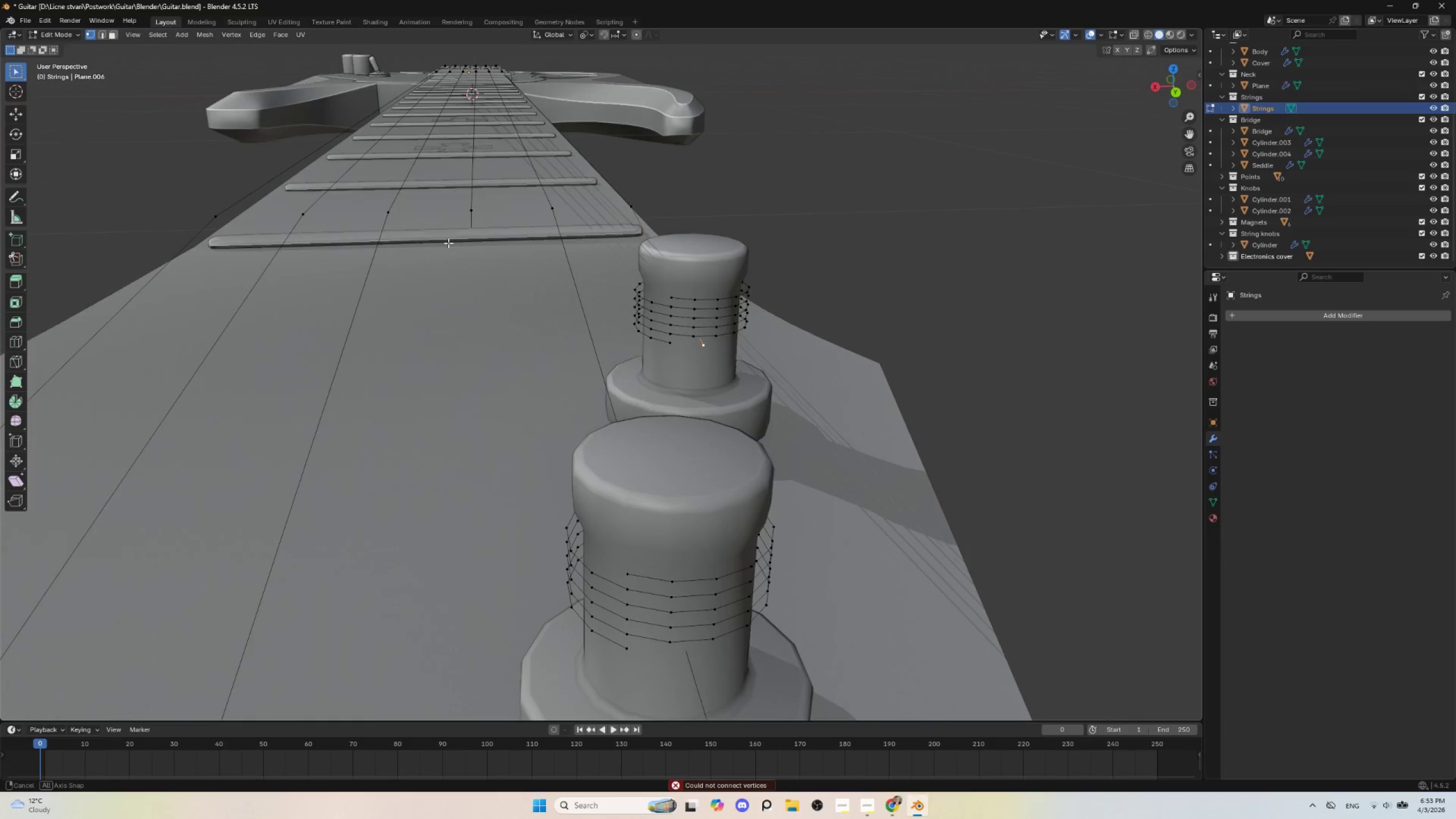 
scroll: coordinate [787, 375], scroll_direction: up, amount: 2.0
 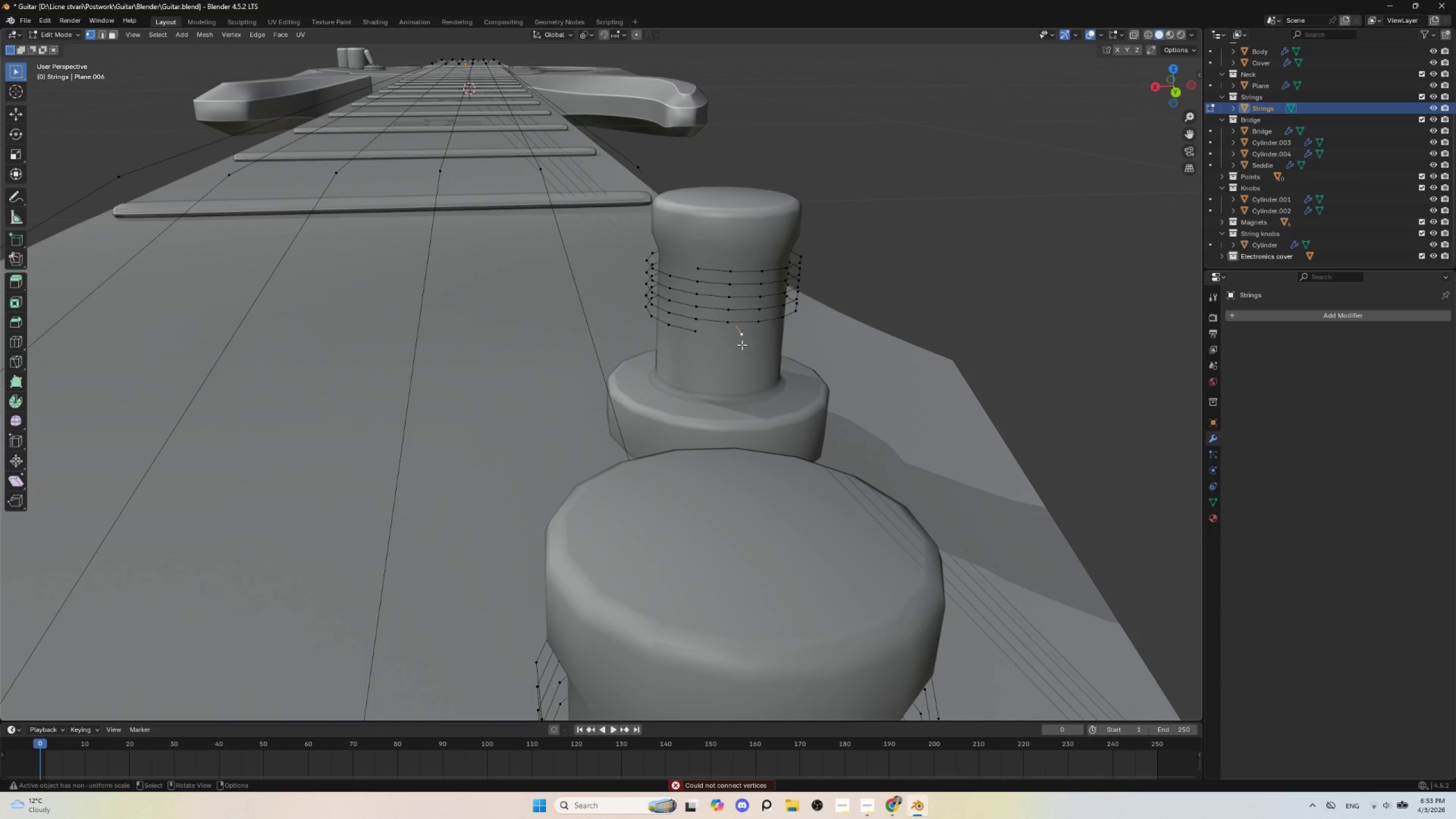 
key(E)
 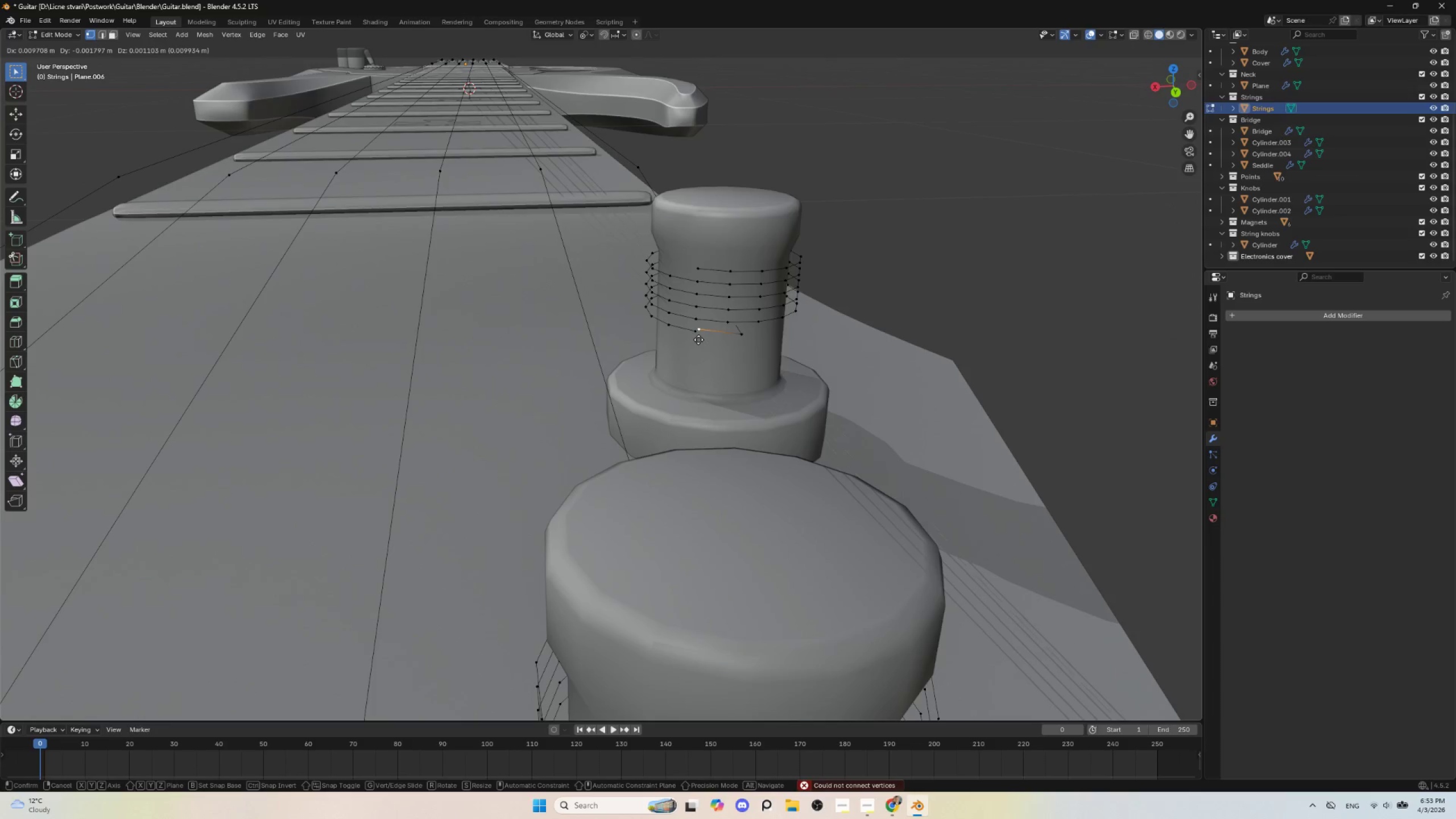 
left_click([698, 340])
 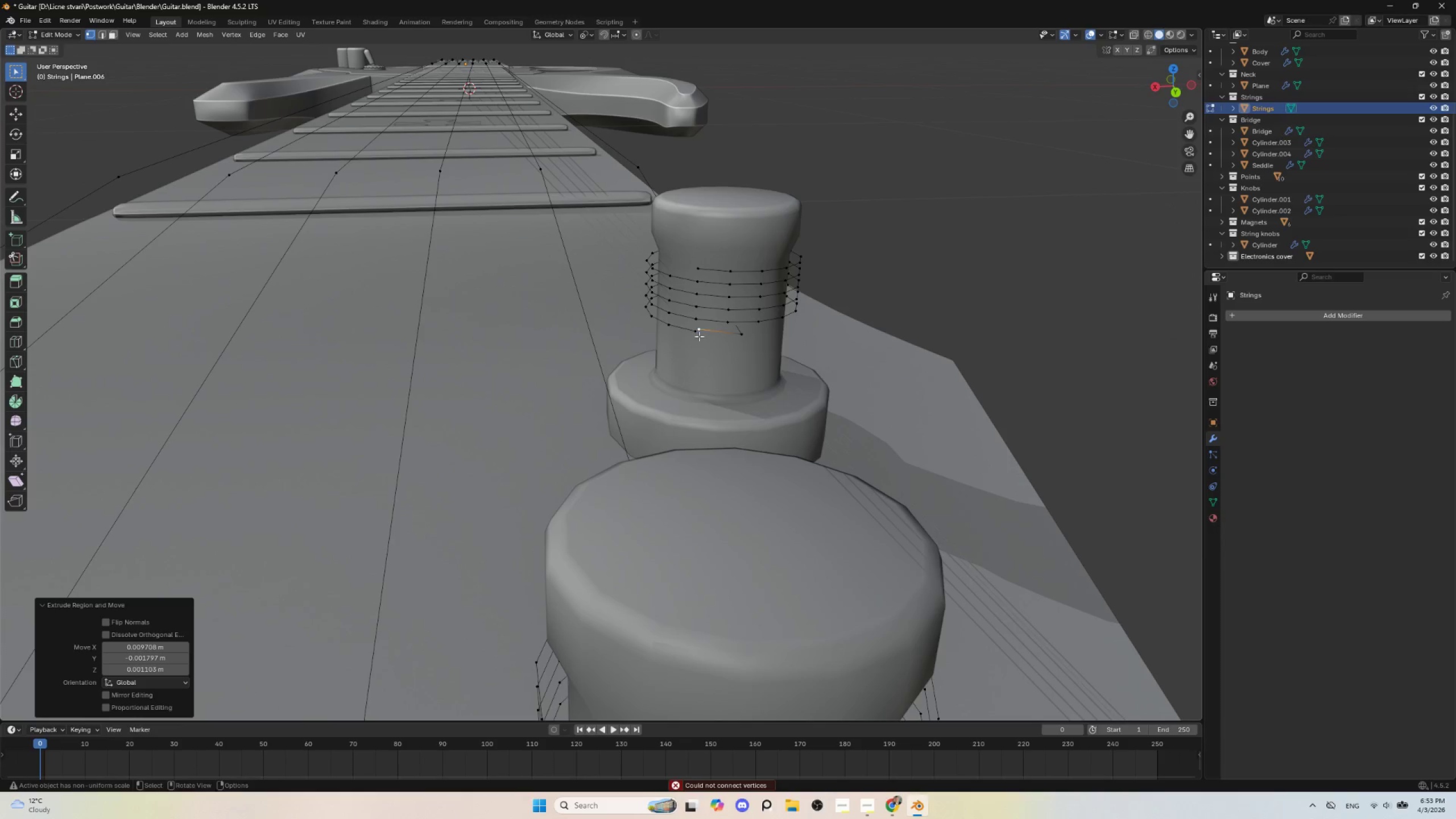 
hold_key(key=ShiftLeft, duration=0.98)
left_click([697, 329])
 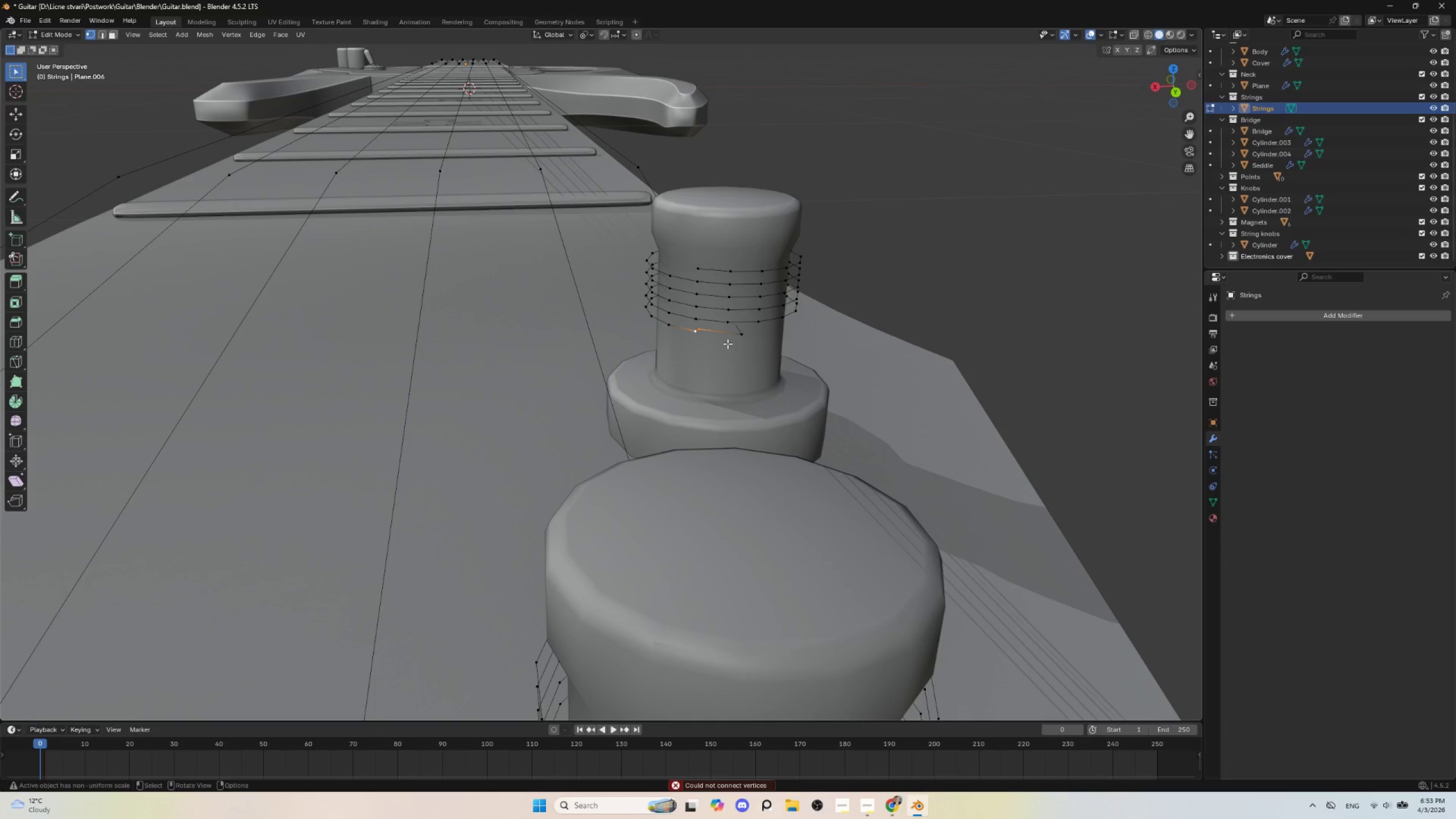 
key(M)
 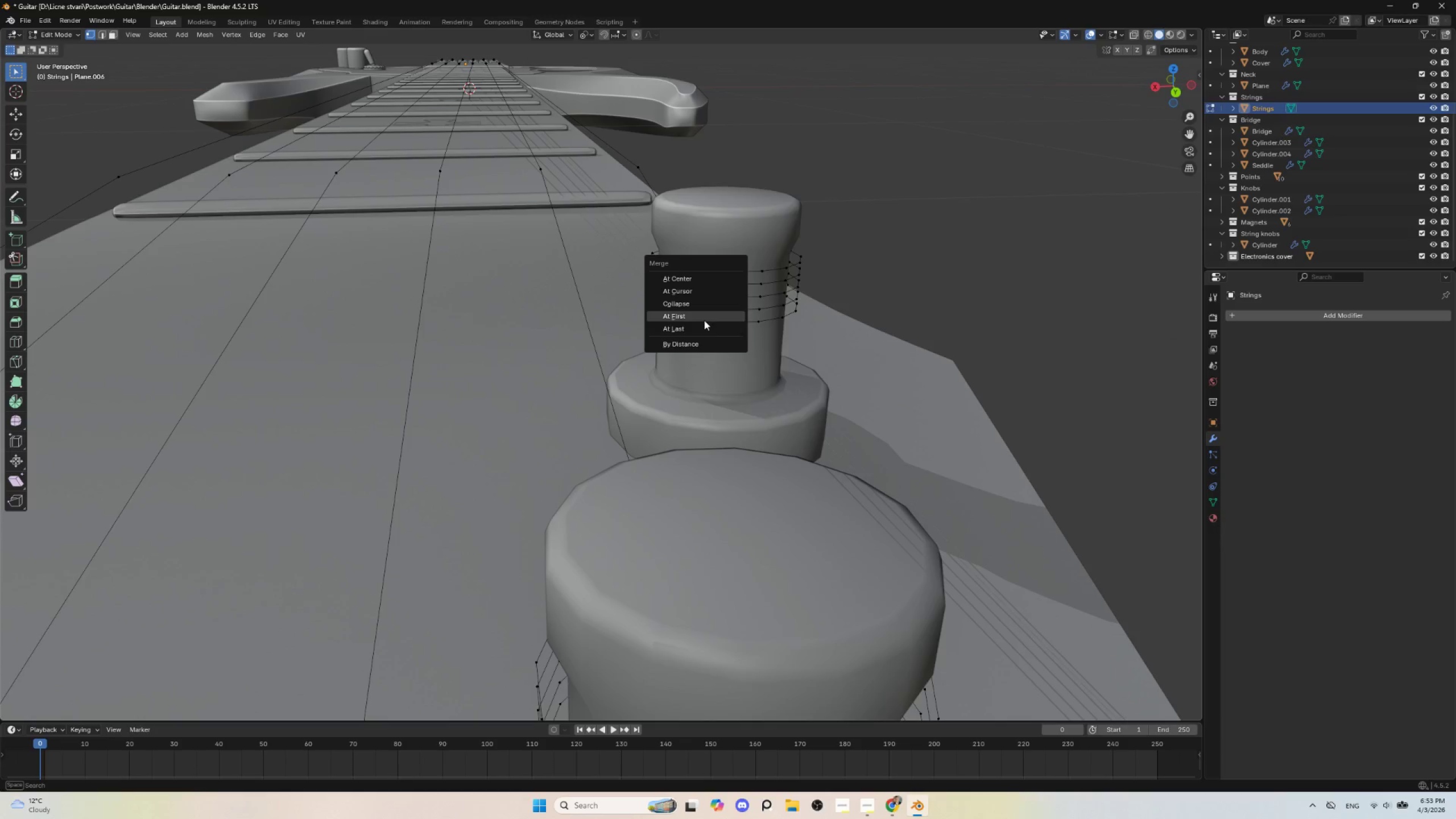 
left_click([702, 327])
 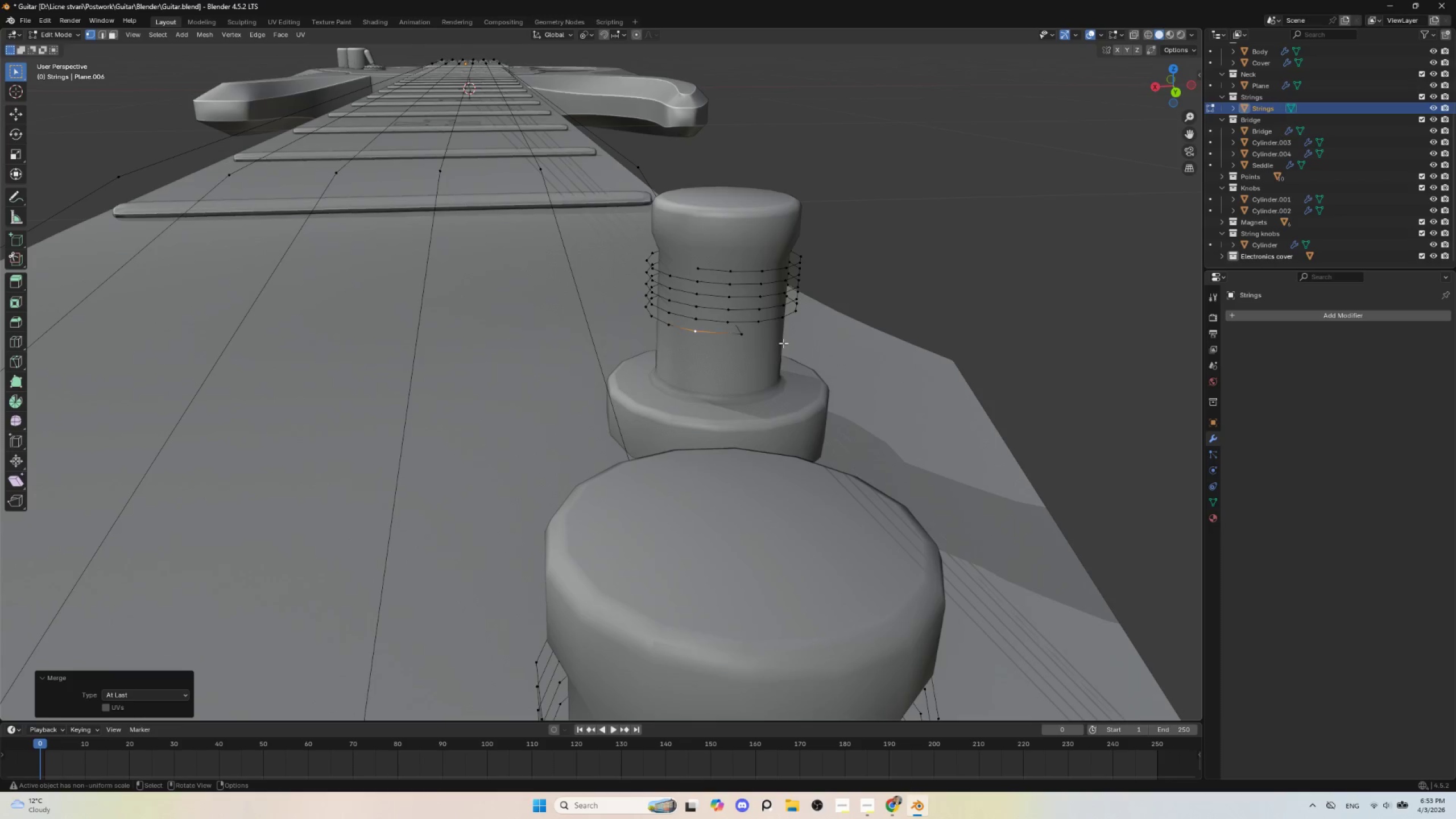 
key(Tab)
 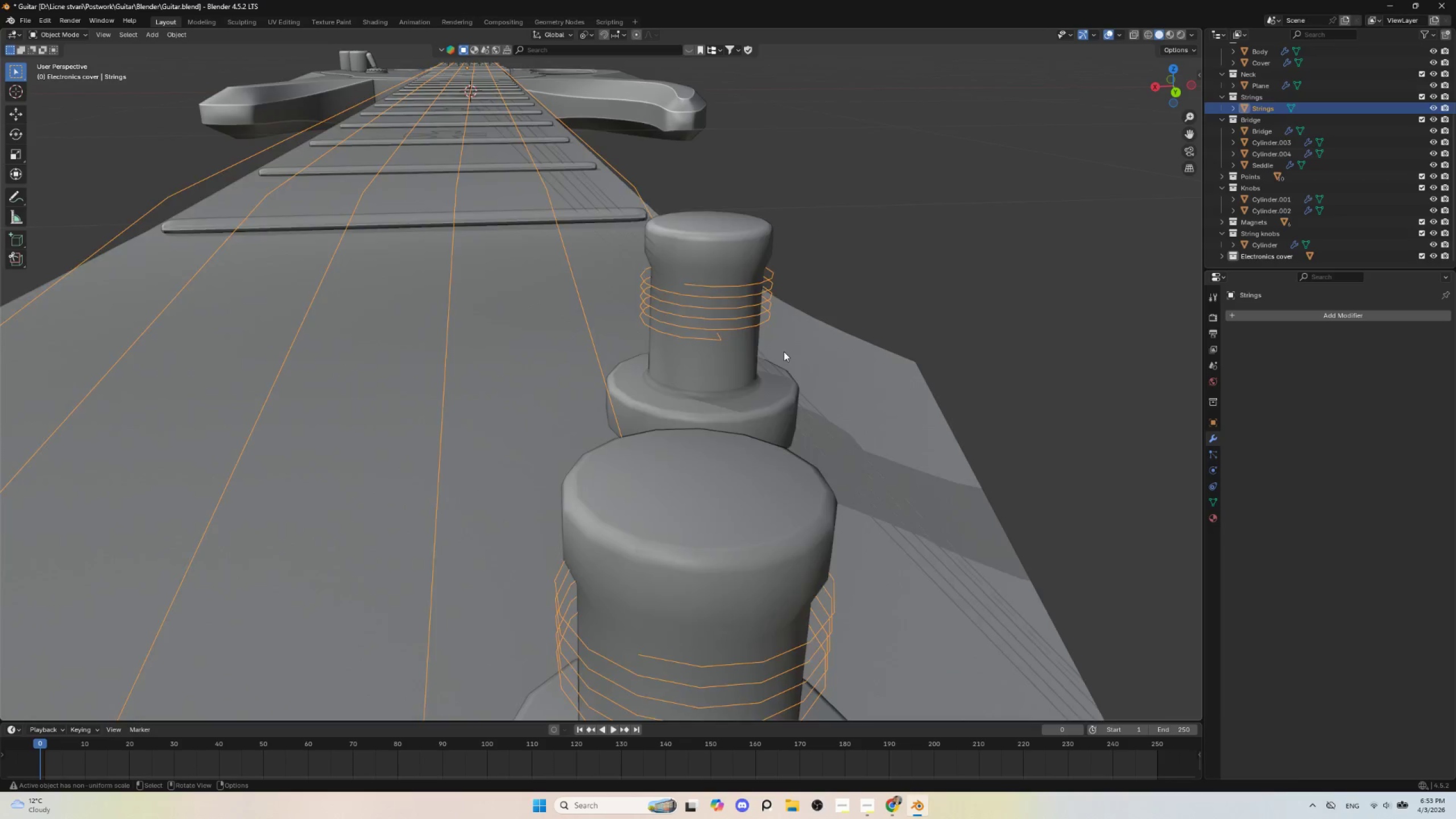 
scroll: coordinate [784, 352], scroll_direction: down, amount: 4.0
 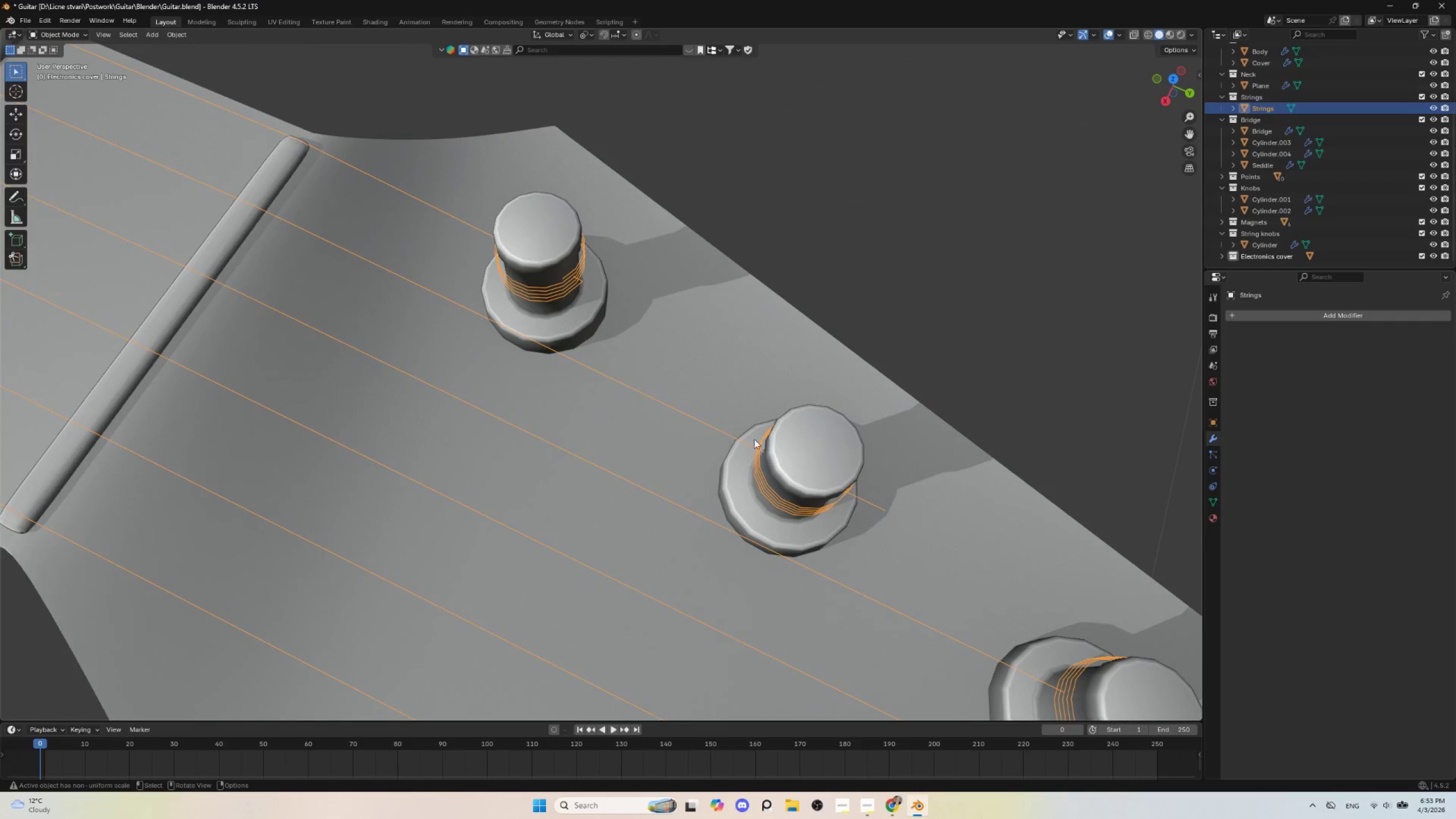 
left_click([730, 432])
 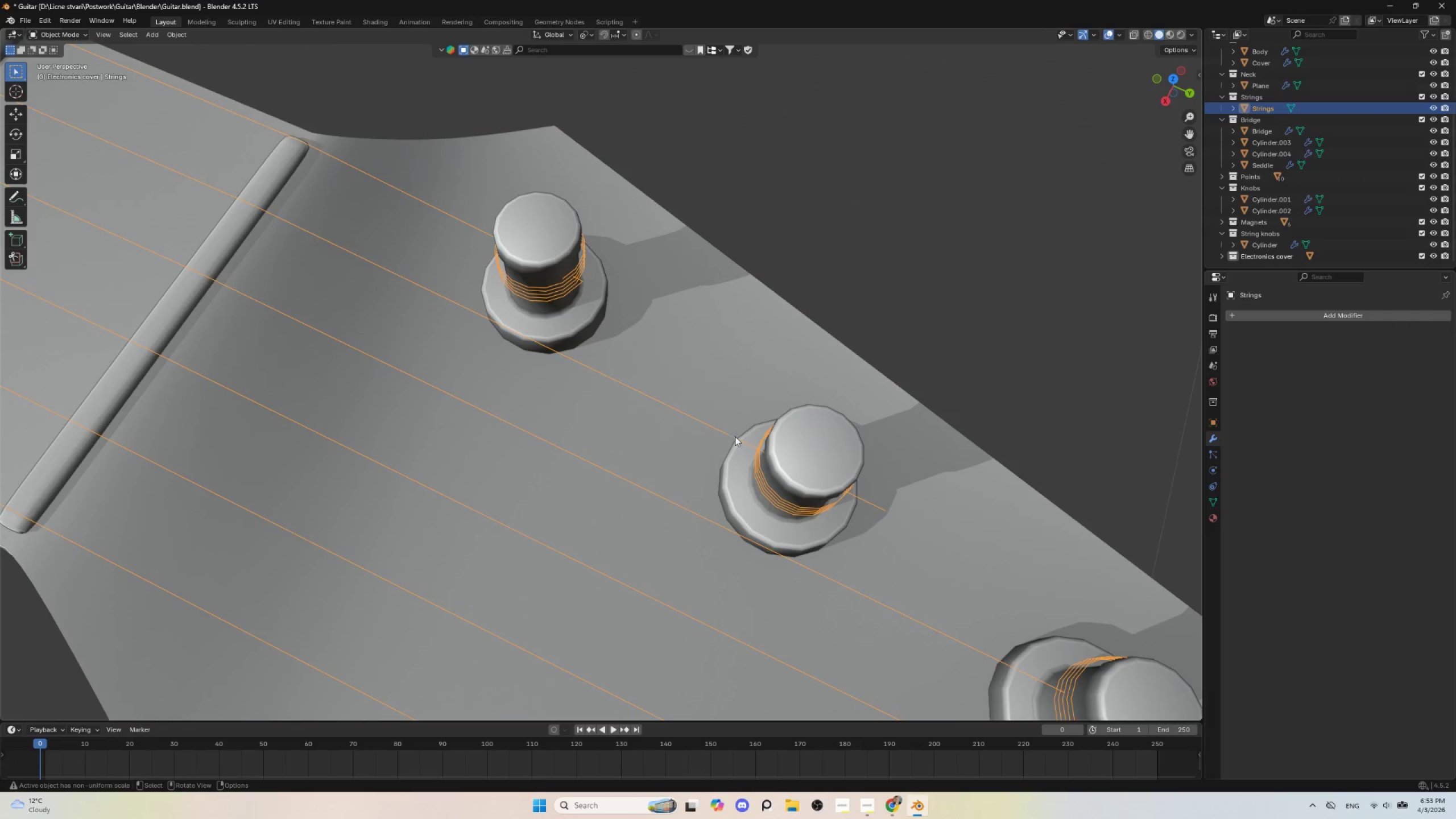 
key(Tab)
 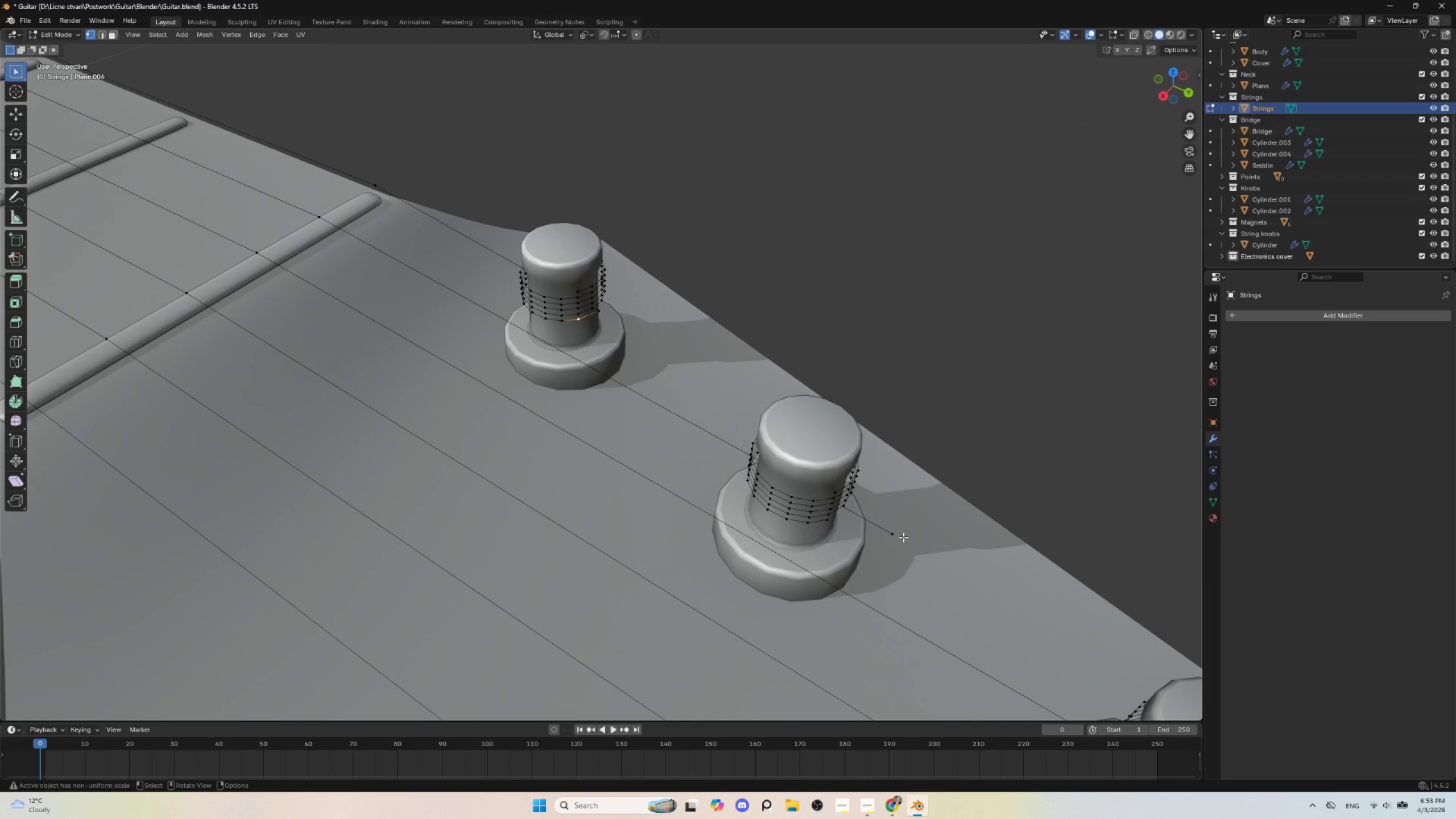 
left_click([900, 537])
 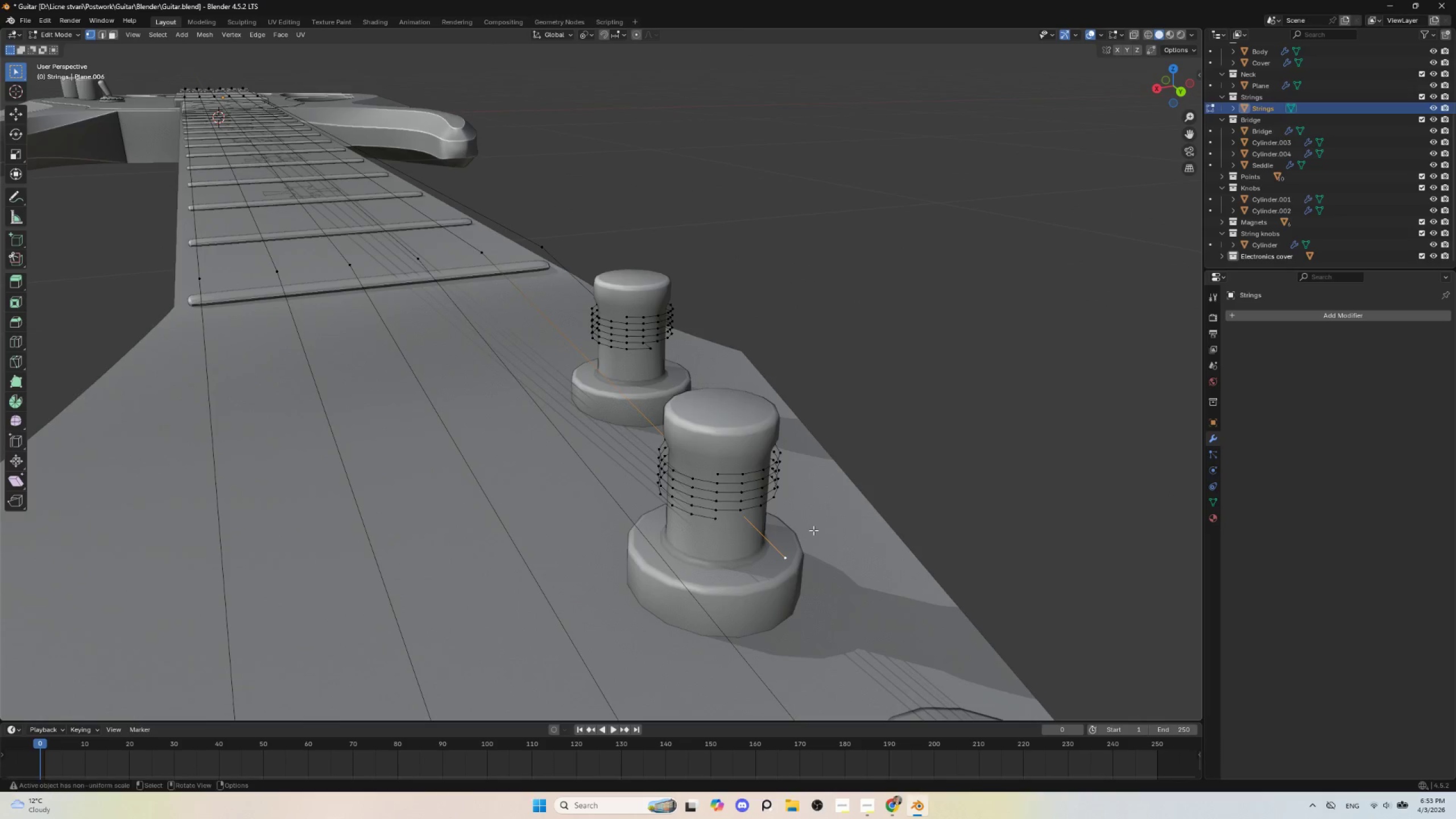 
left_click([781, 554])
 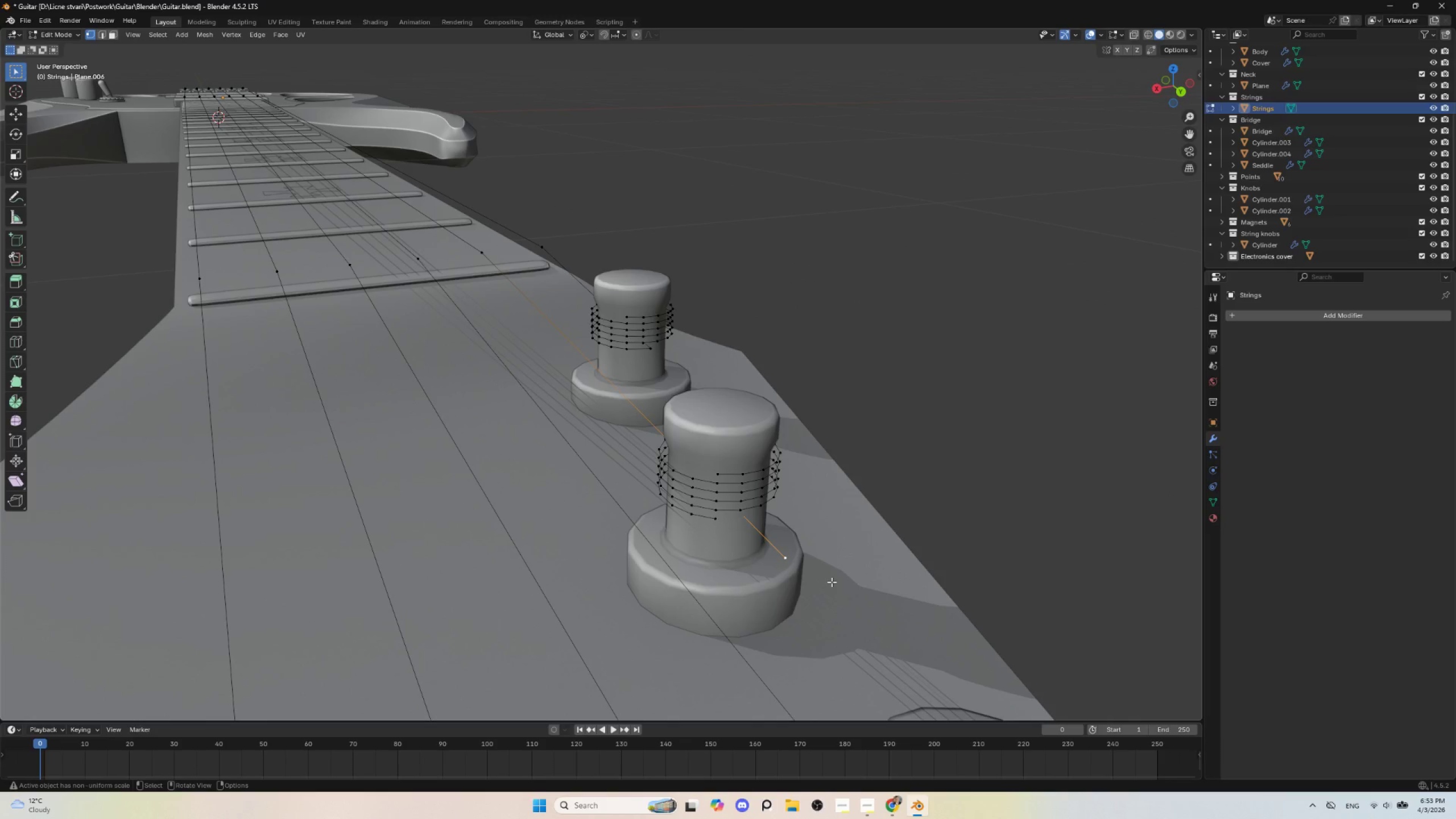 
type(gg)
 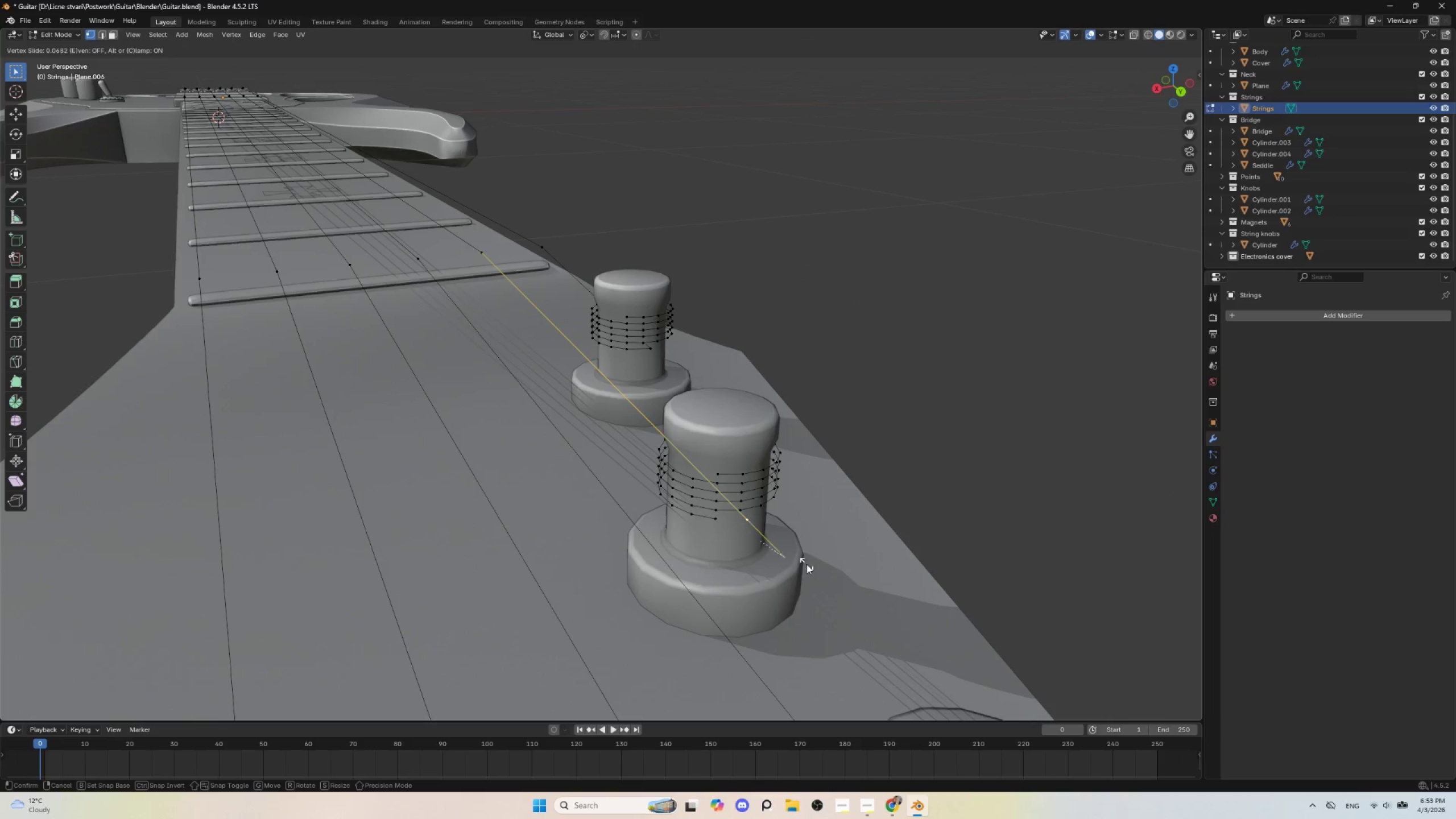 
left_click([806, 564])
 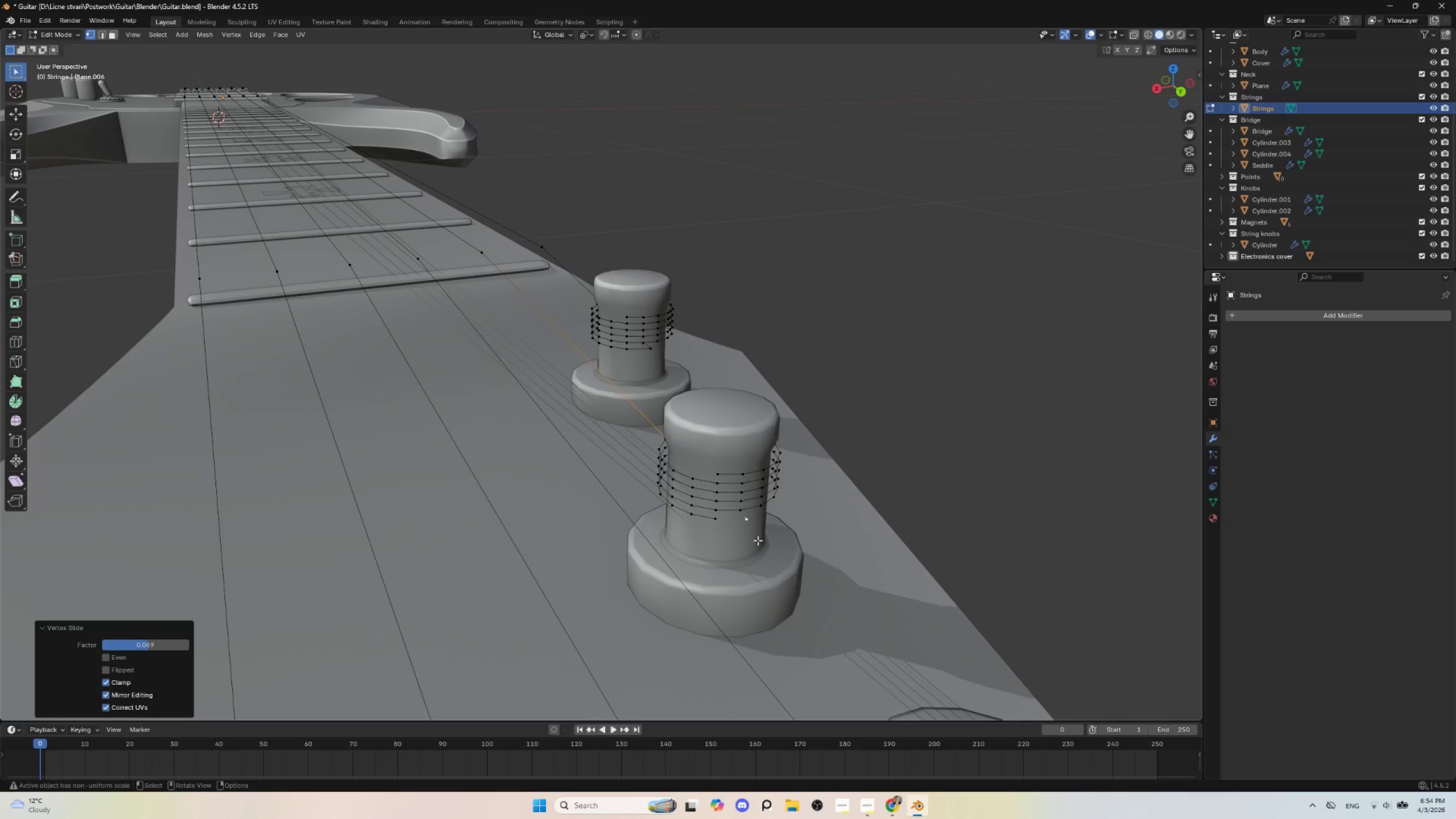 
key(E)
 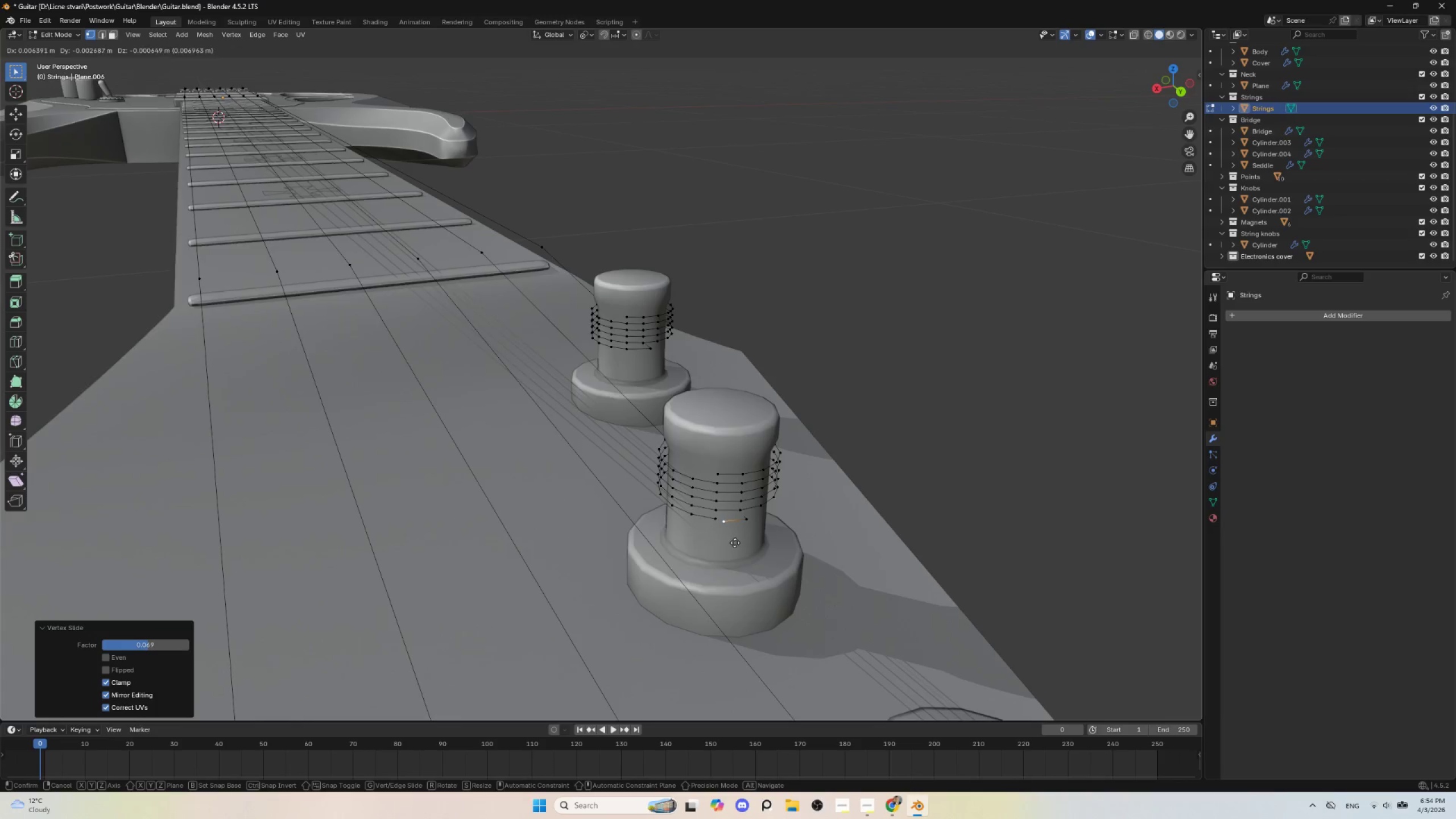 
left_click([735, 543])
 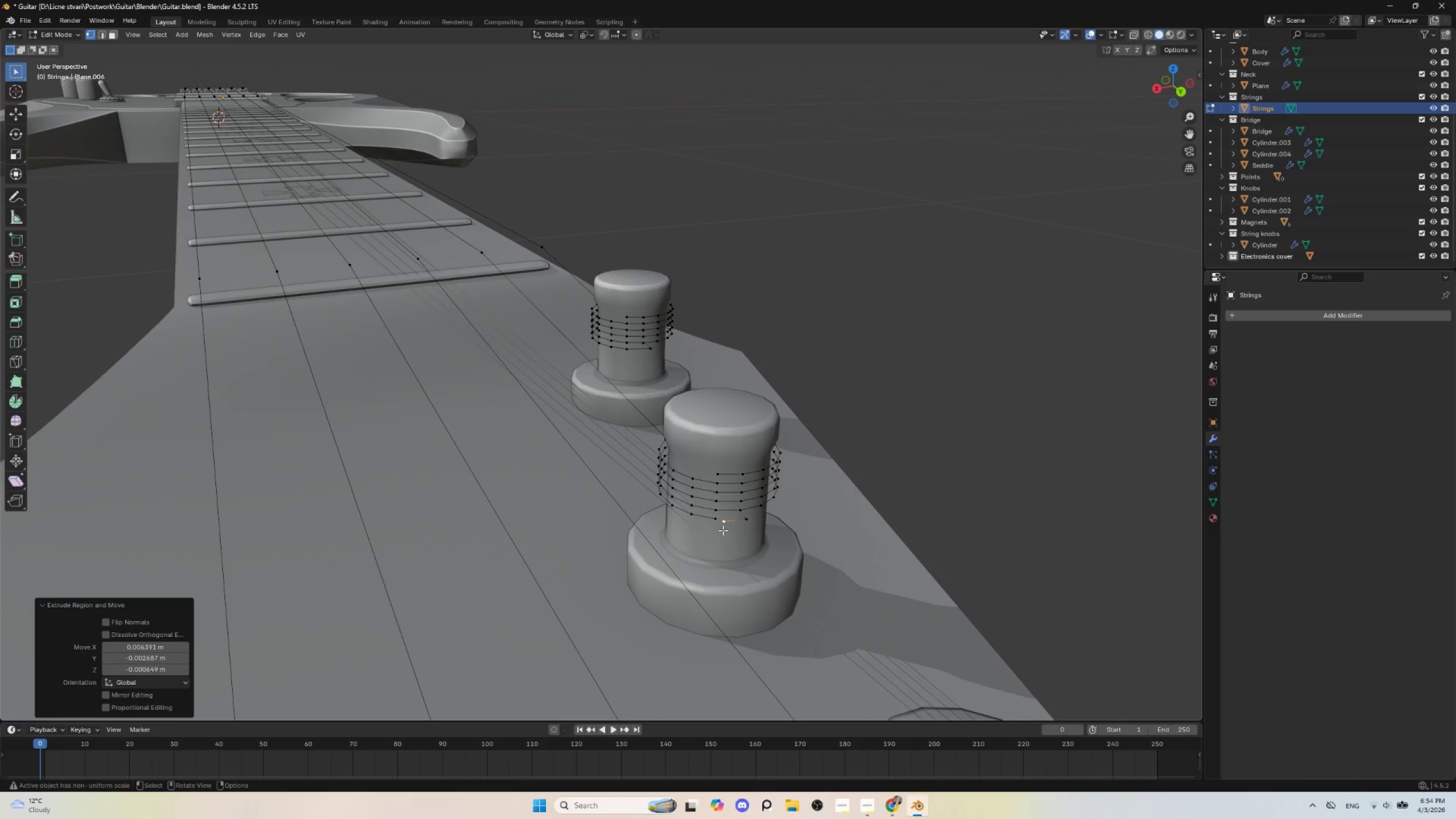 
hold_key(key=ShiftLeft, duration=0.73)
double_click([711, 516])
 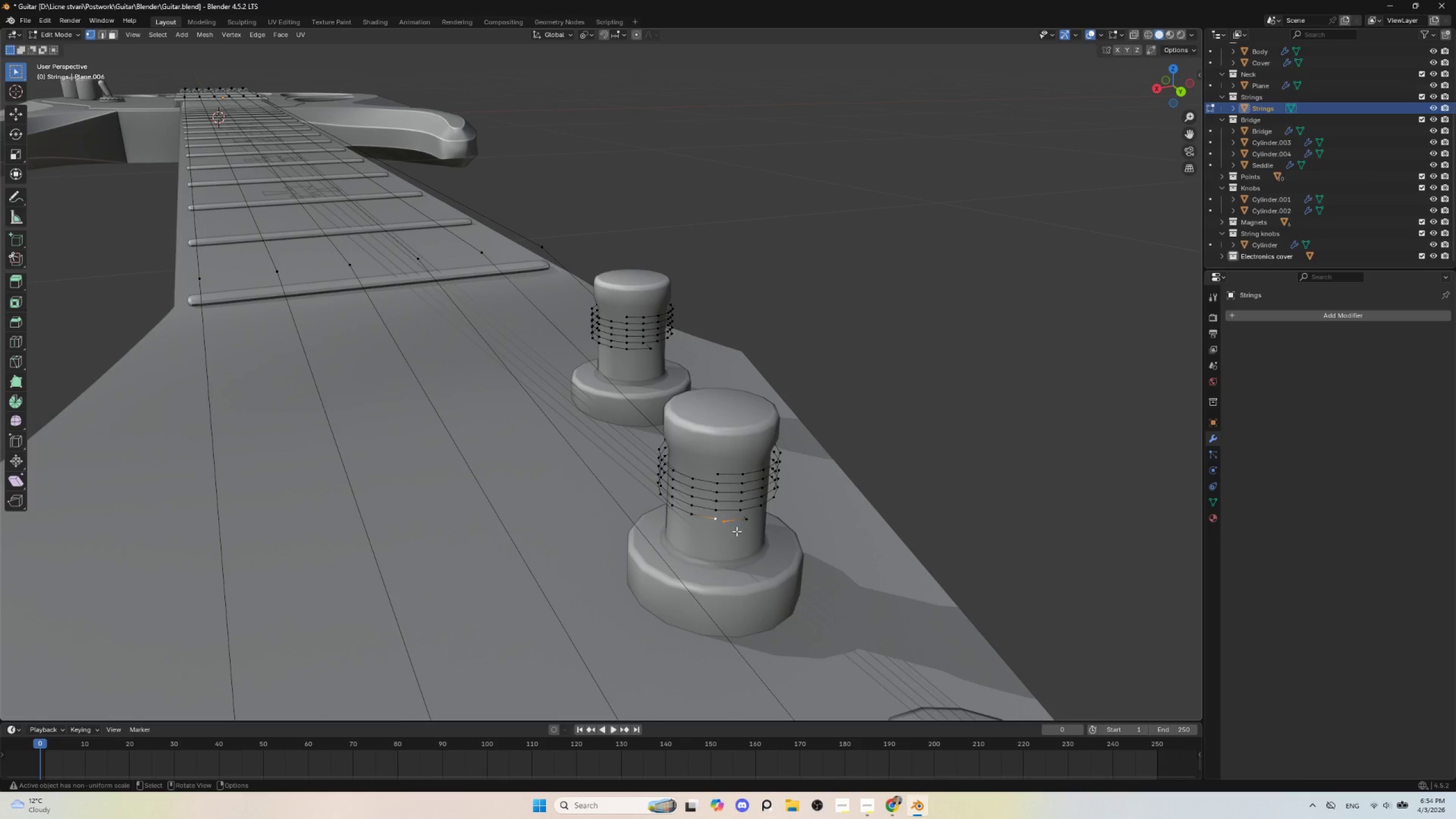 
key(M)
 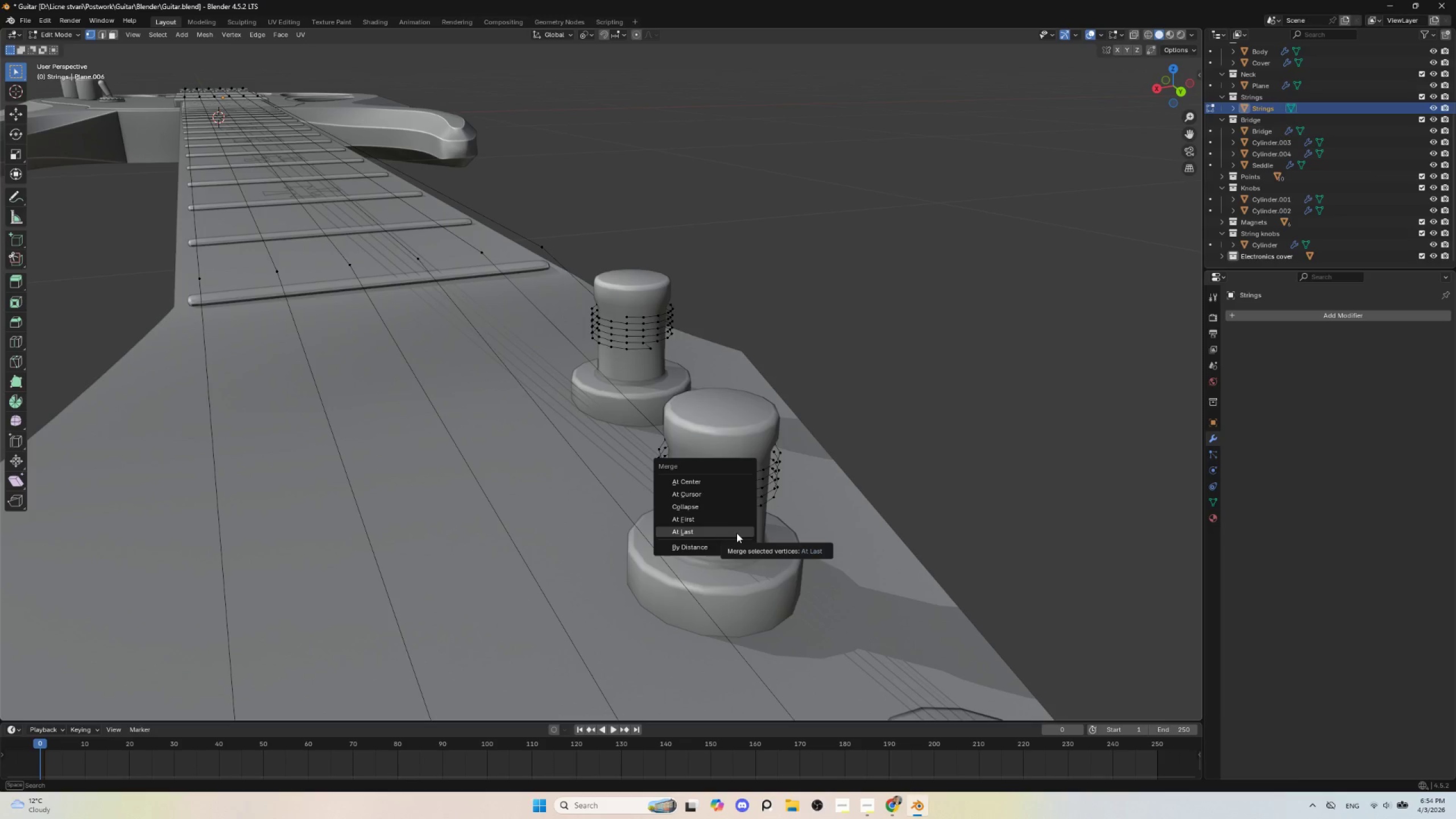 
left_click([737, 533])
 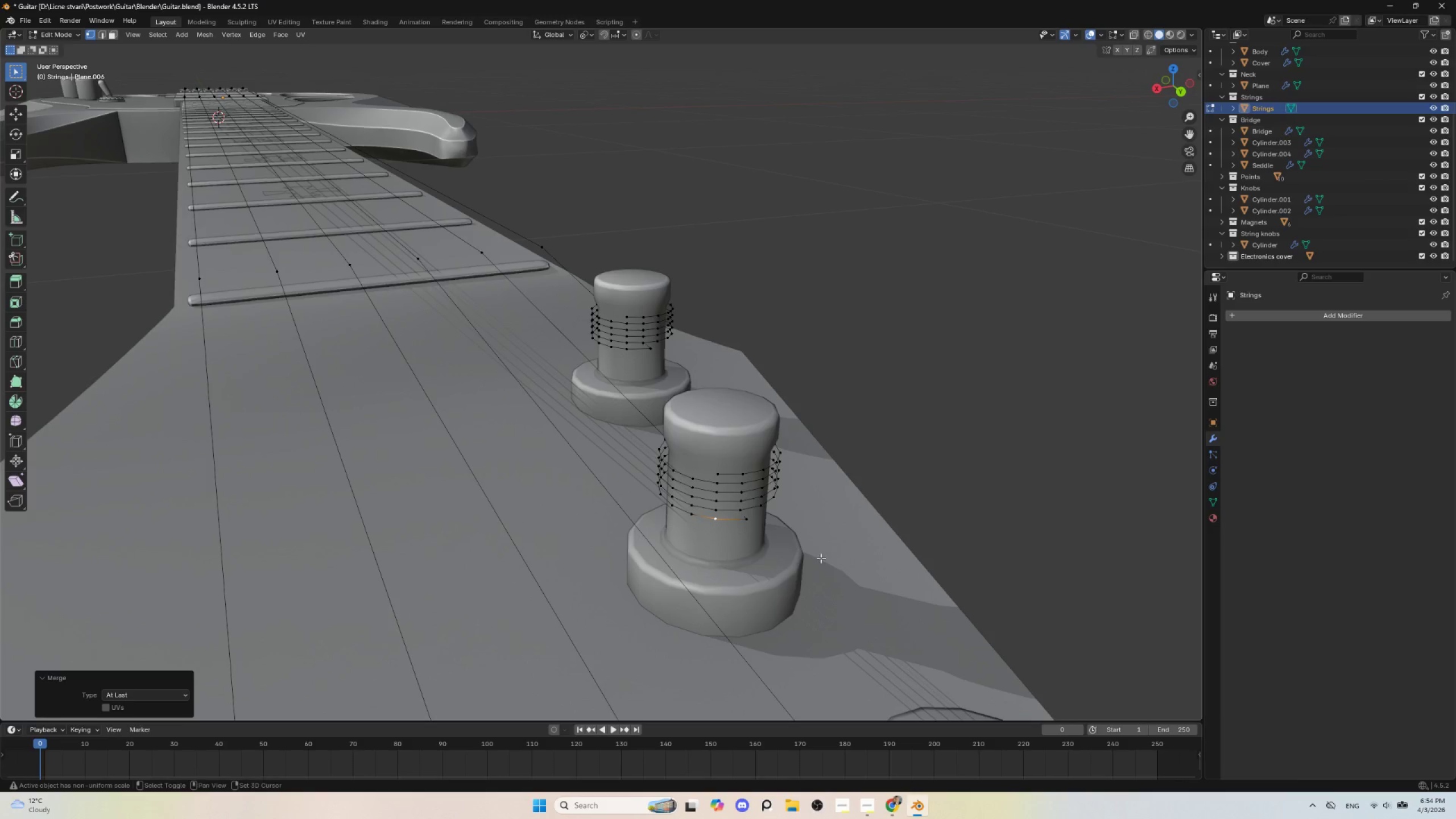 
hold_key(key=ShiftLeft, duration=0.78)
 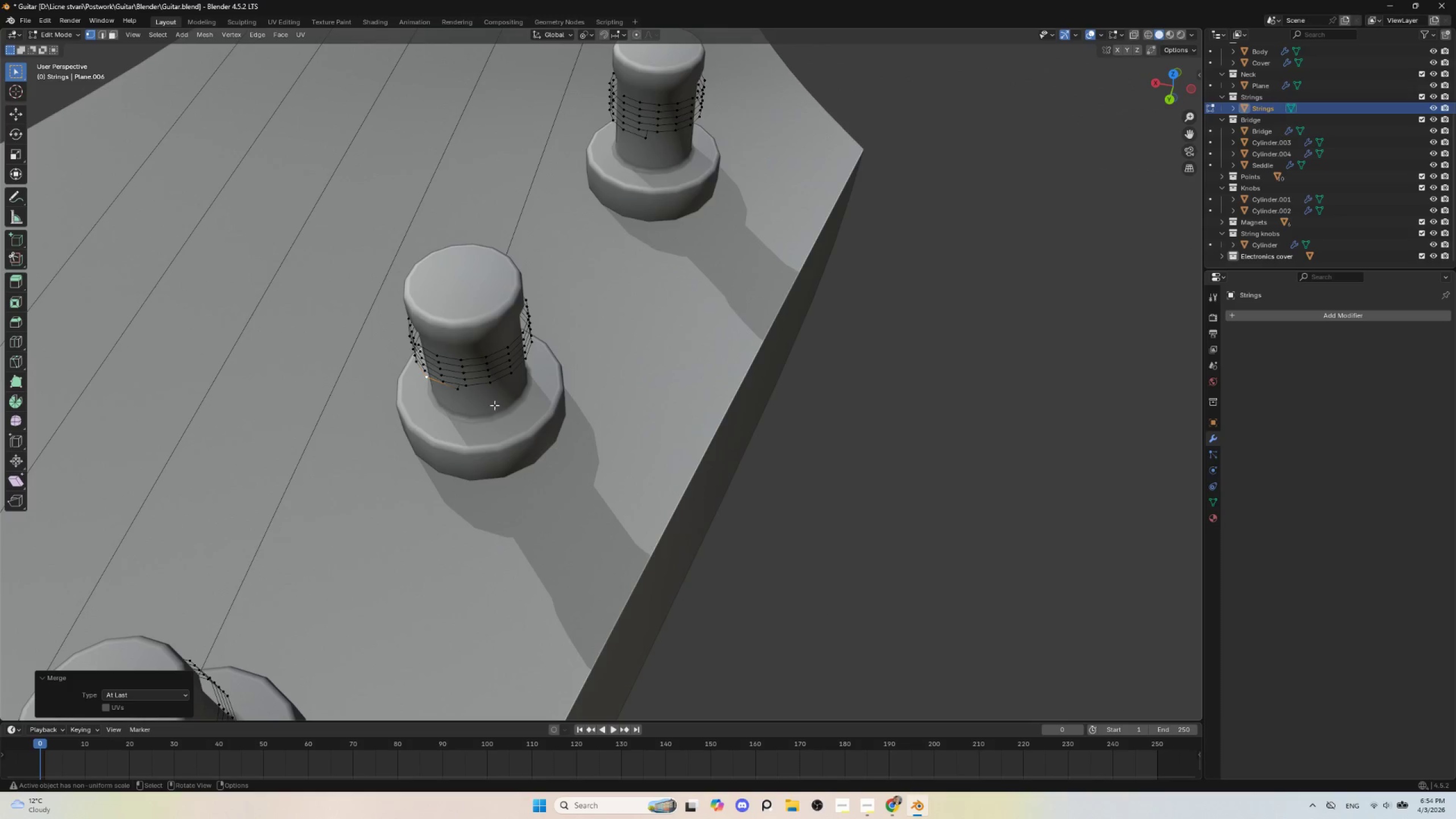 
left_click([457, 391])
 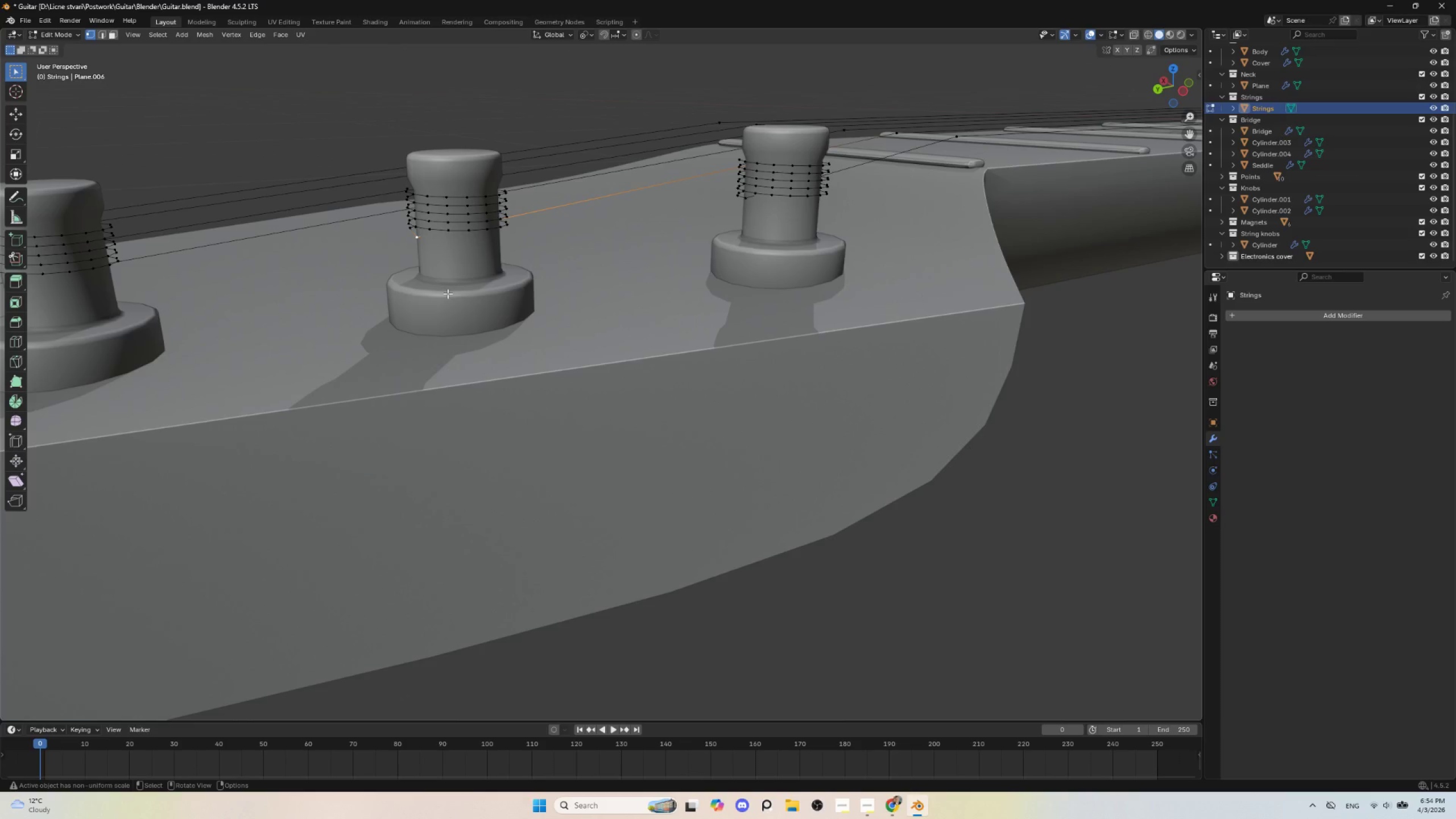 
type(gy)
 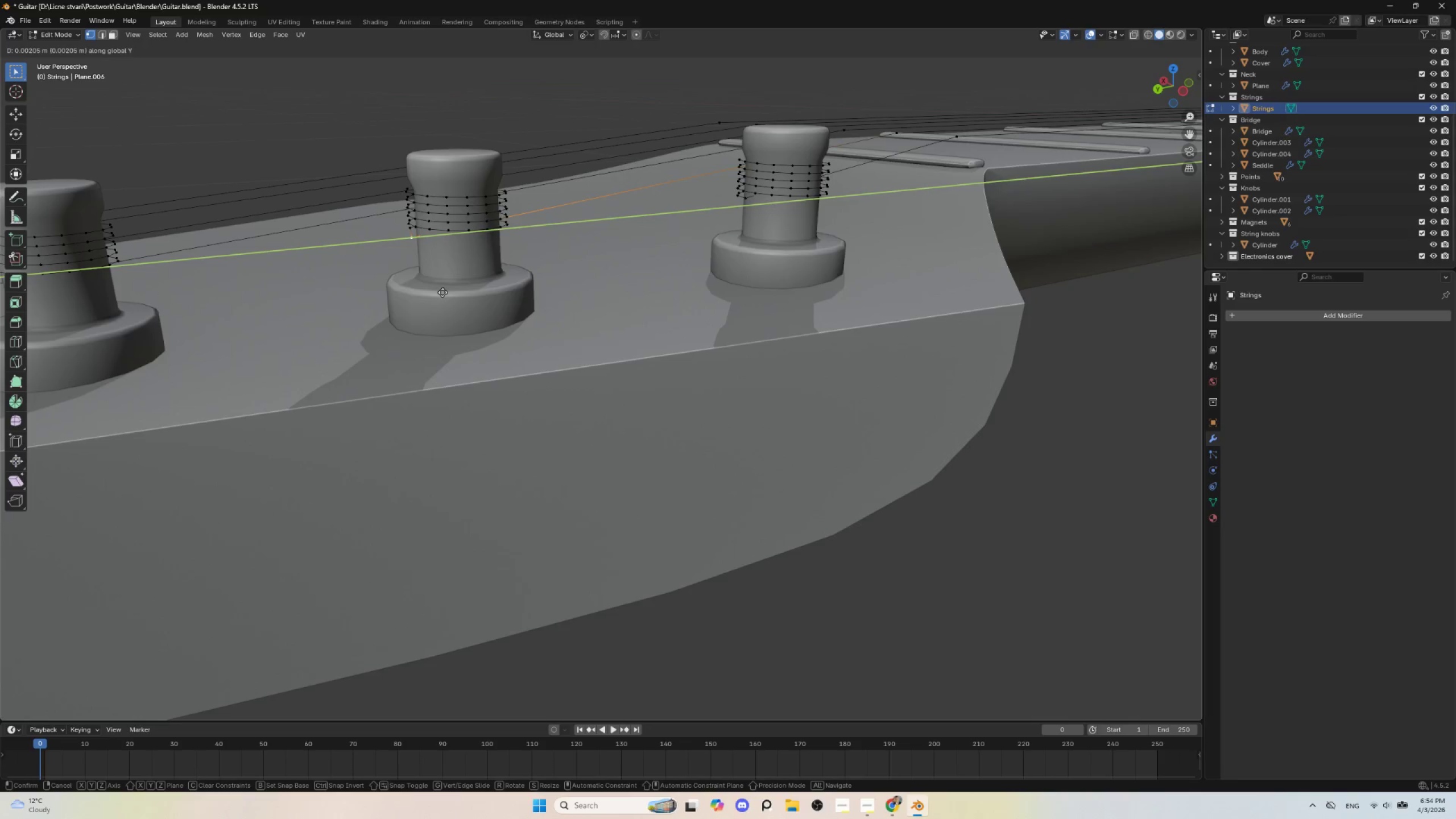 
left_click([442, 292])
 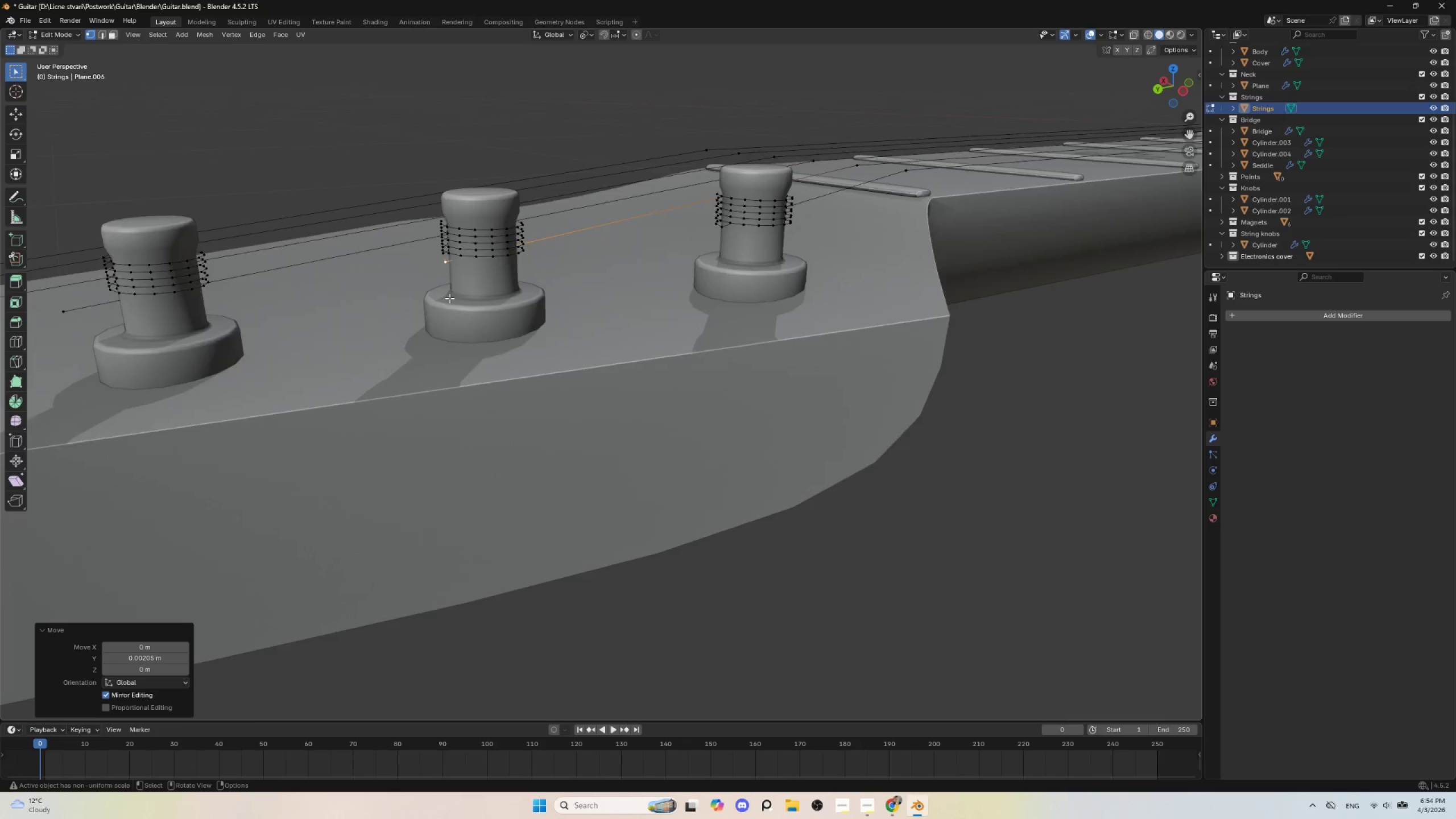 
hold_key(key=ShiftLeft, duration=0.59)
 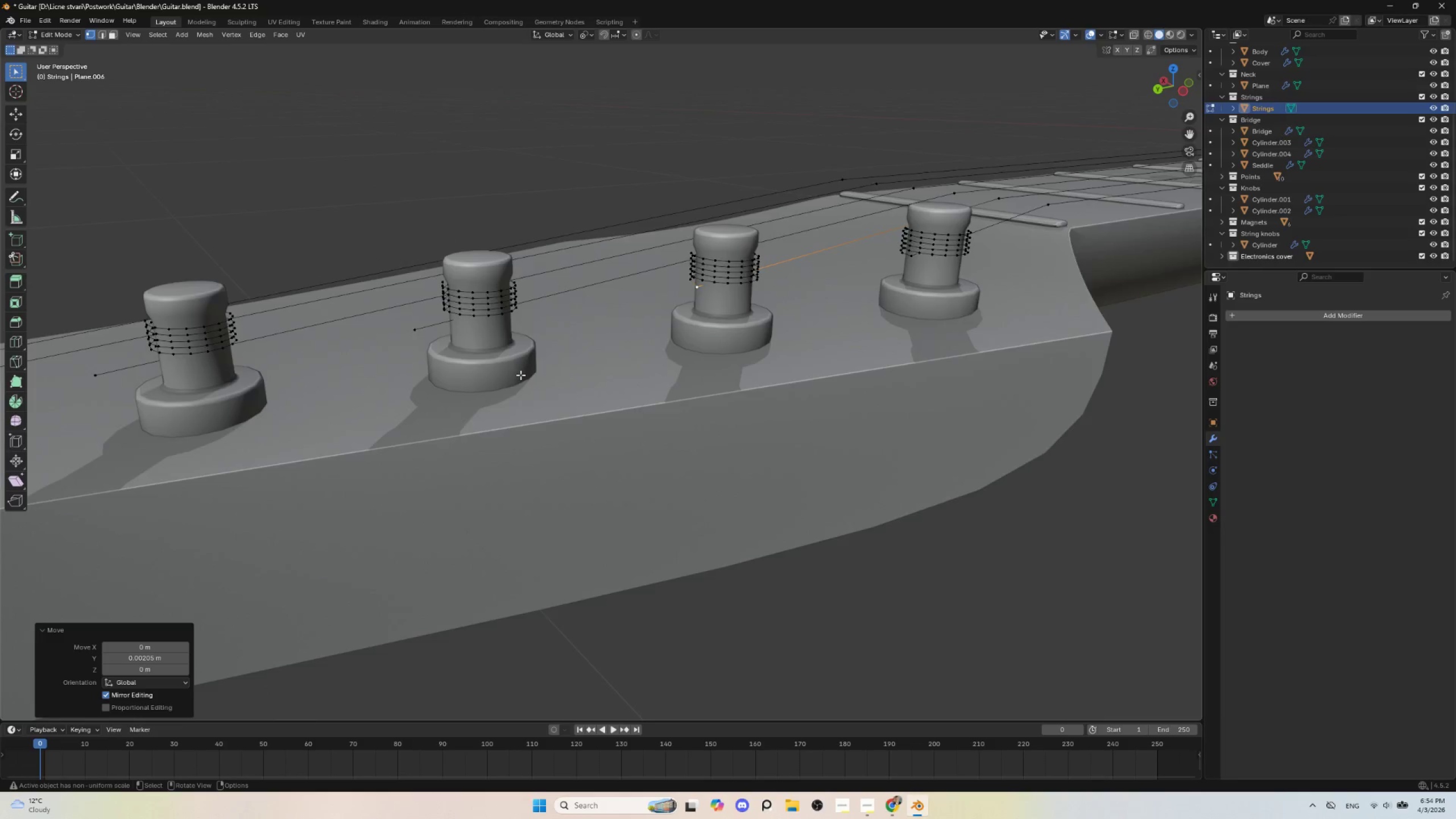 
scroll: coordinate [450, 299], scroll_direction: down, amount: 2.0
 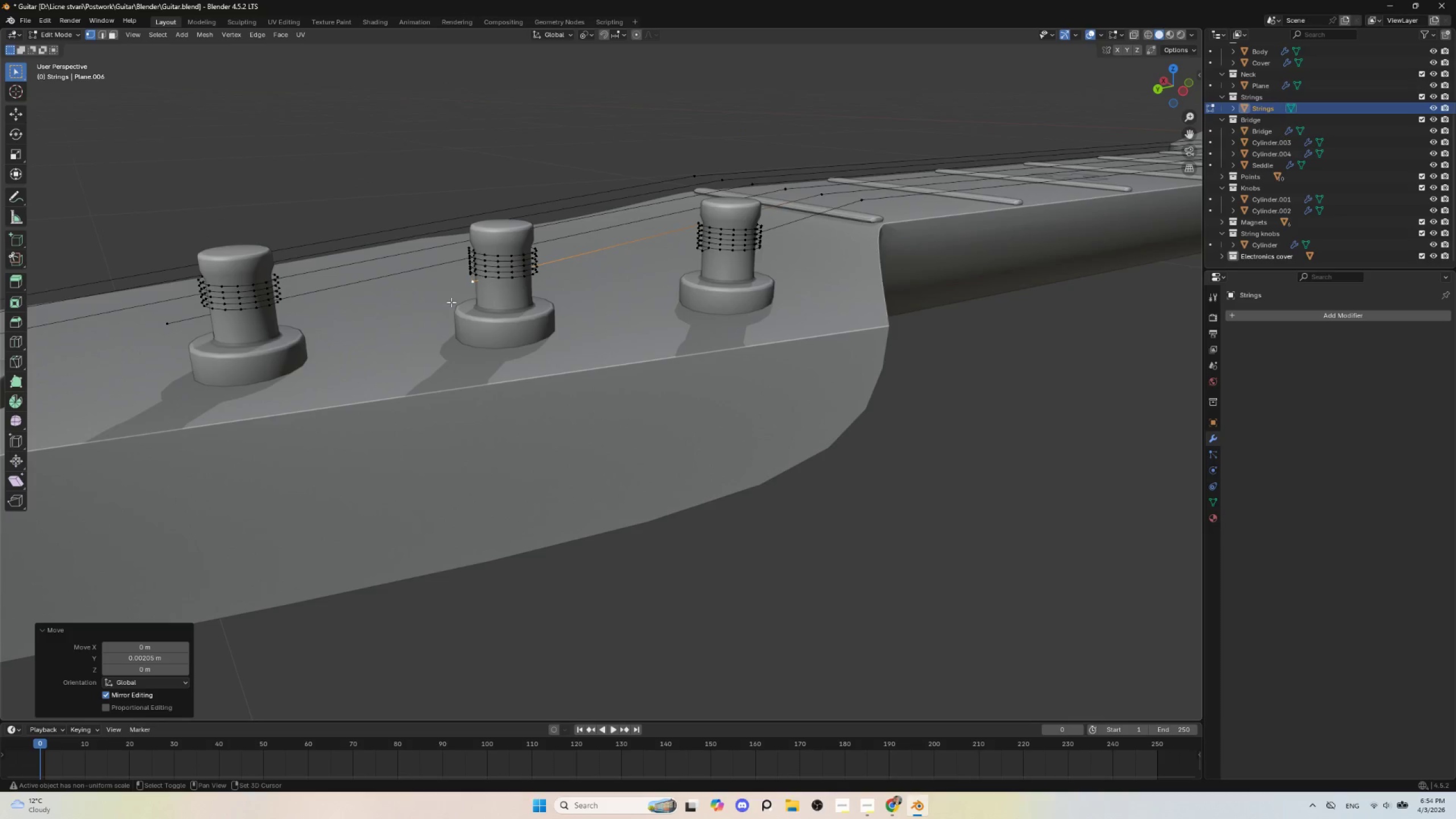 
scroll: coordinate [520, 375], scroll_direction: up, amount: 2.0
 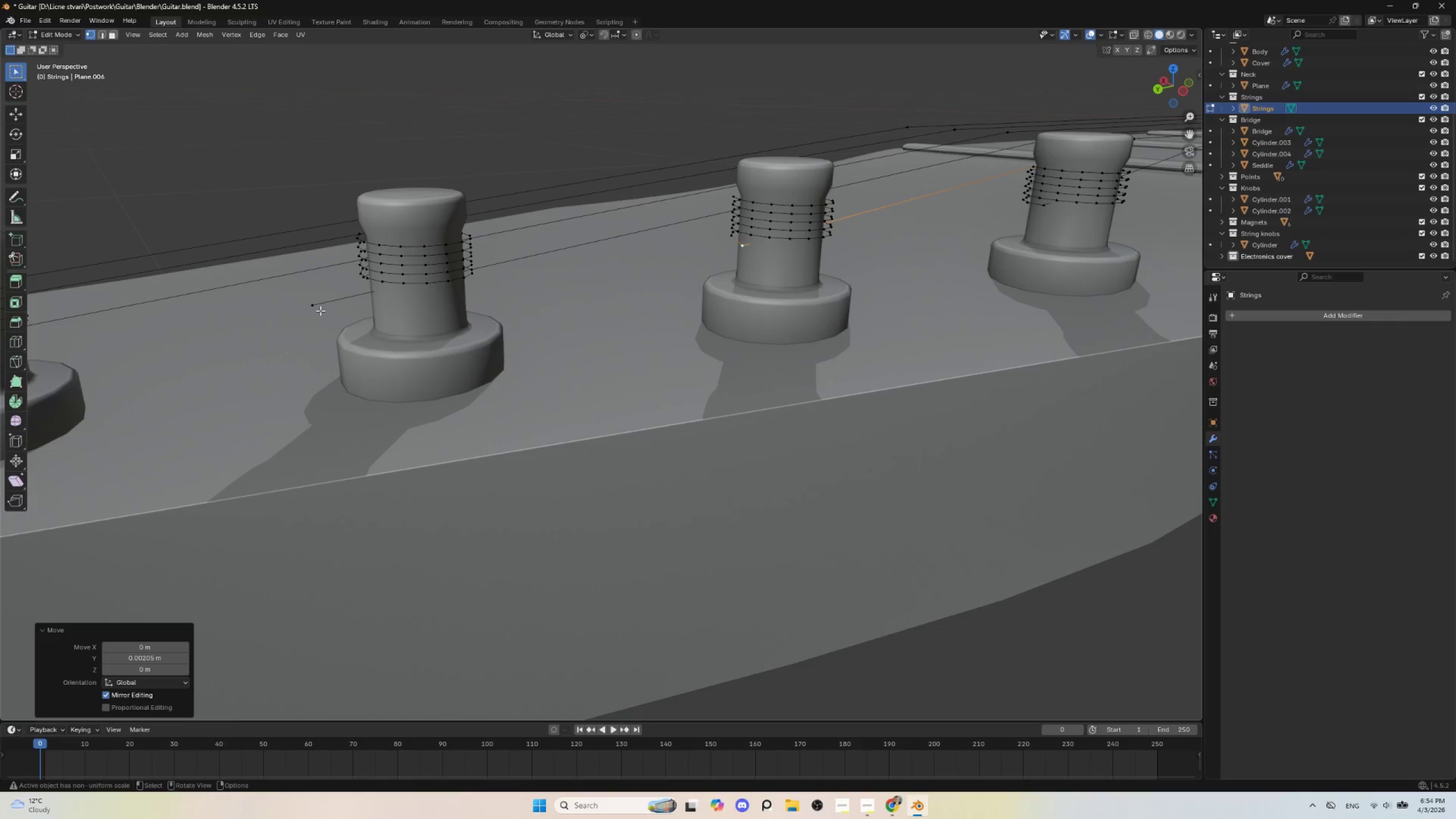 
left_click([315, 306])
 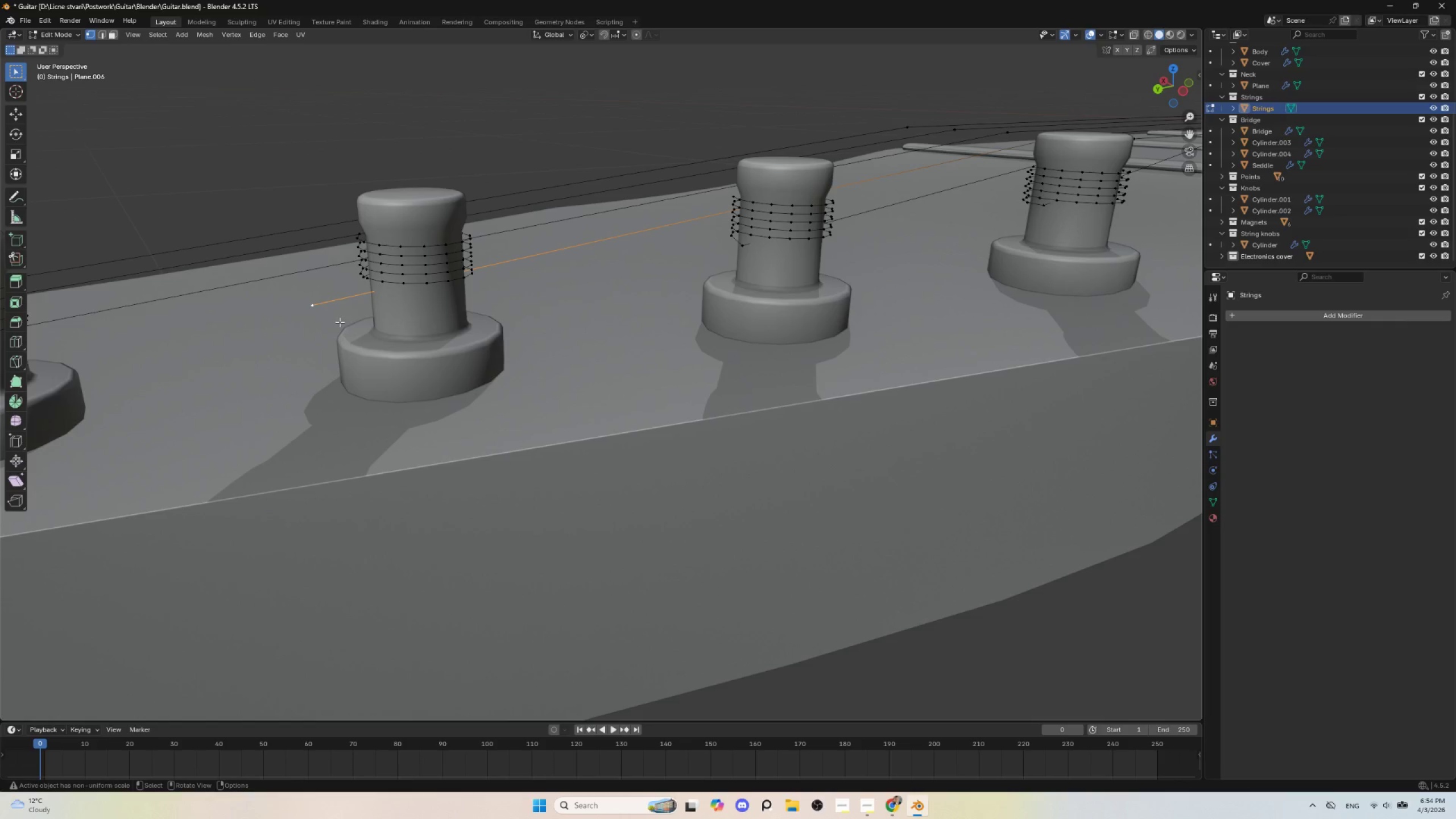 
type(gg)
 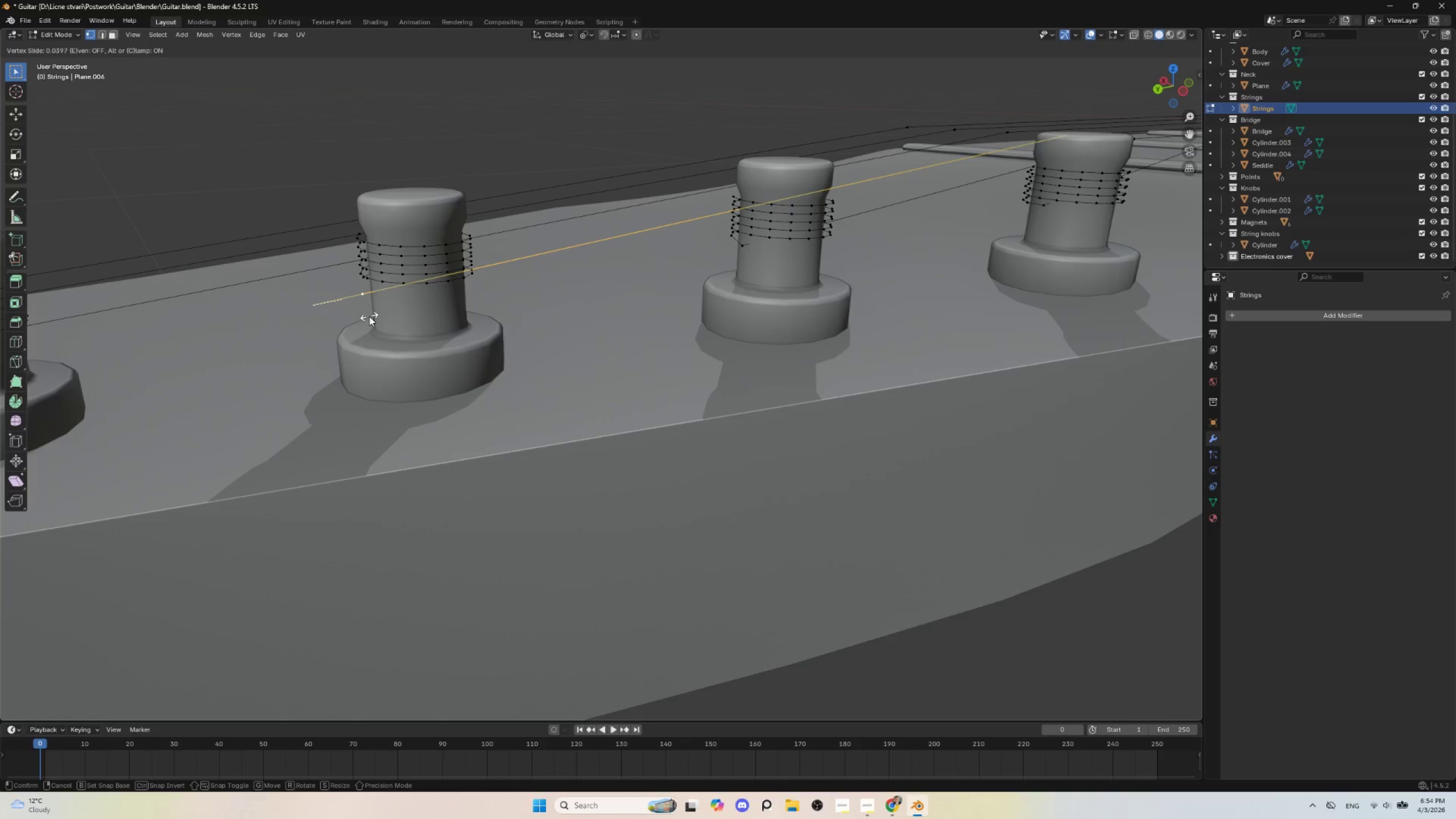 
left_click([370, 316])
 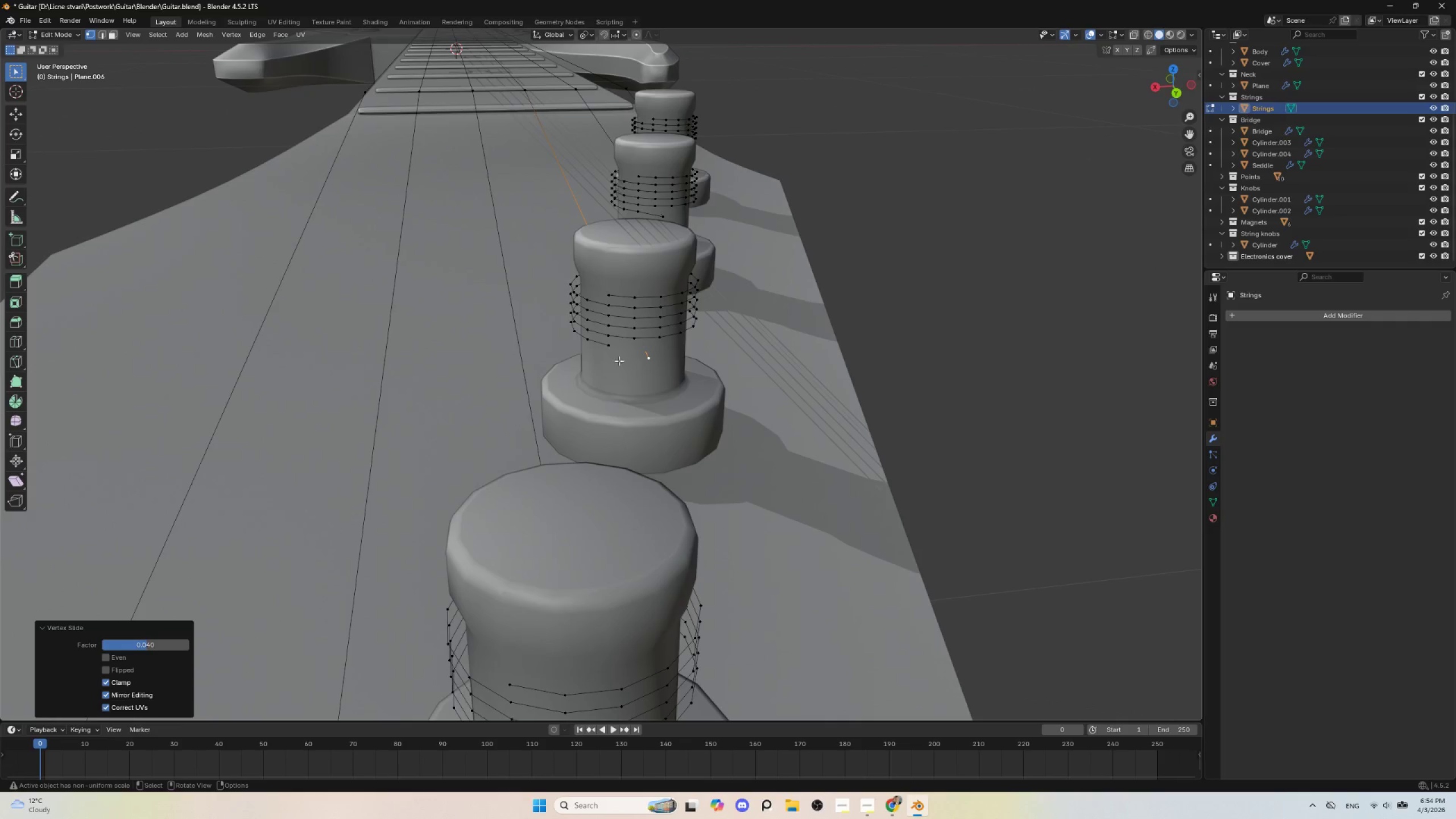 
hold_key(key=ShiftLeft, duration=1.31)
left_click([610, 347])
 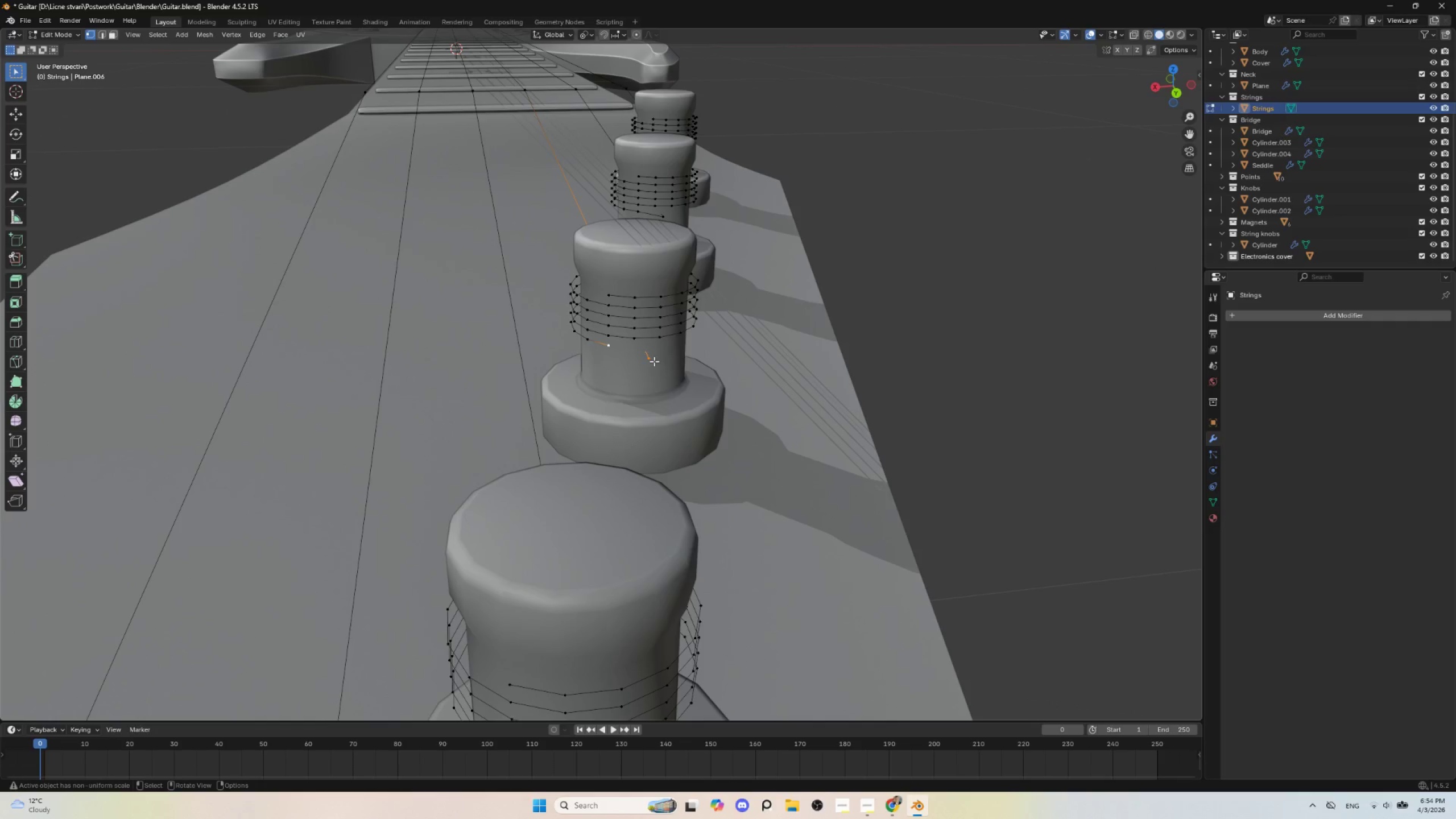 
left_click([651, 359])
 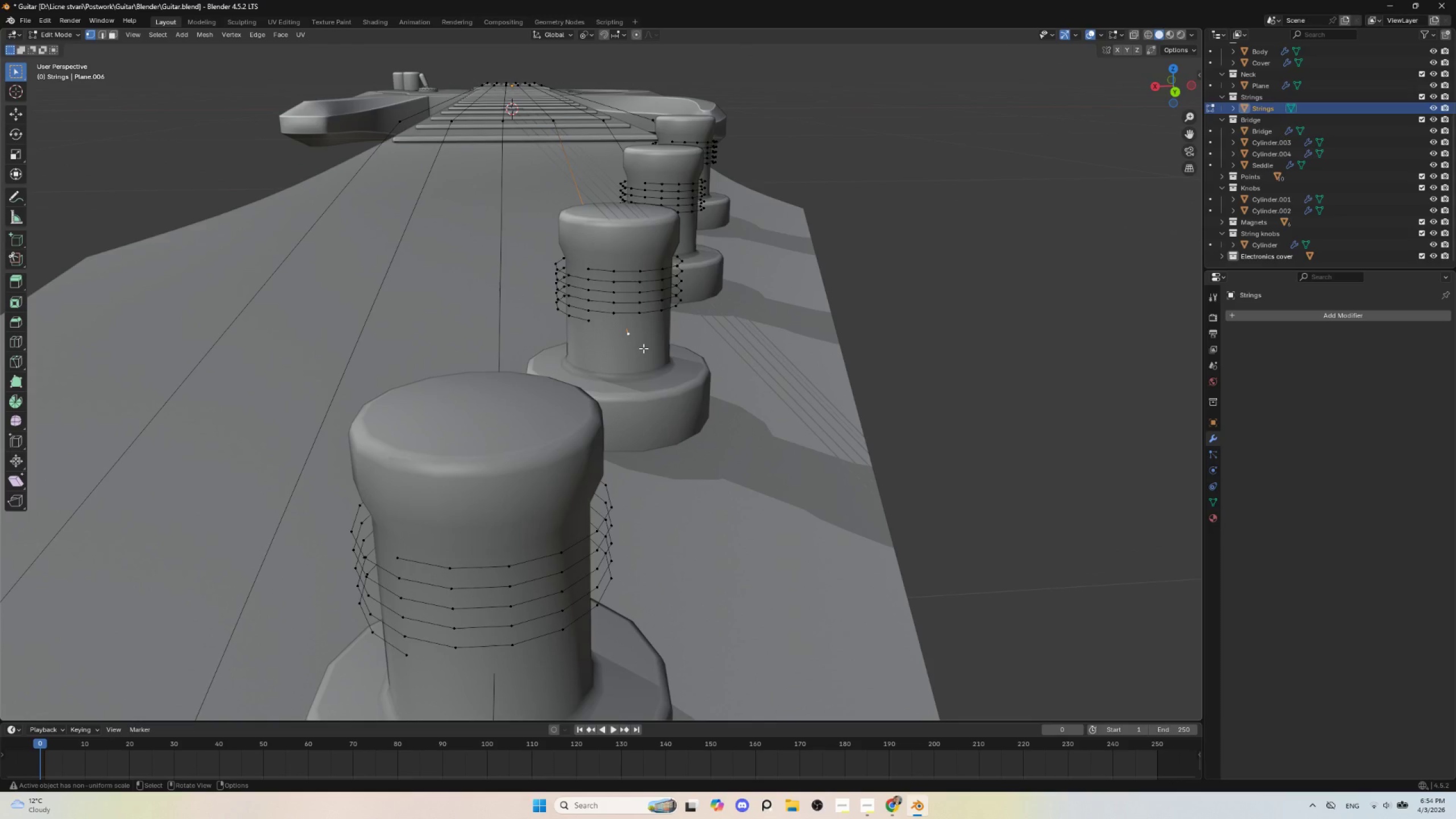 
key(E)
 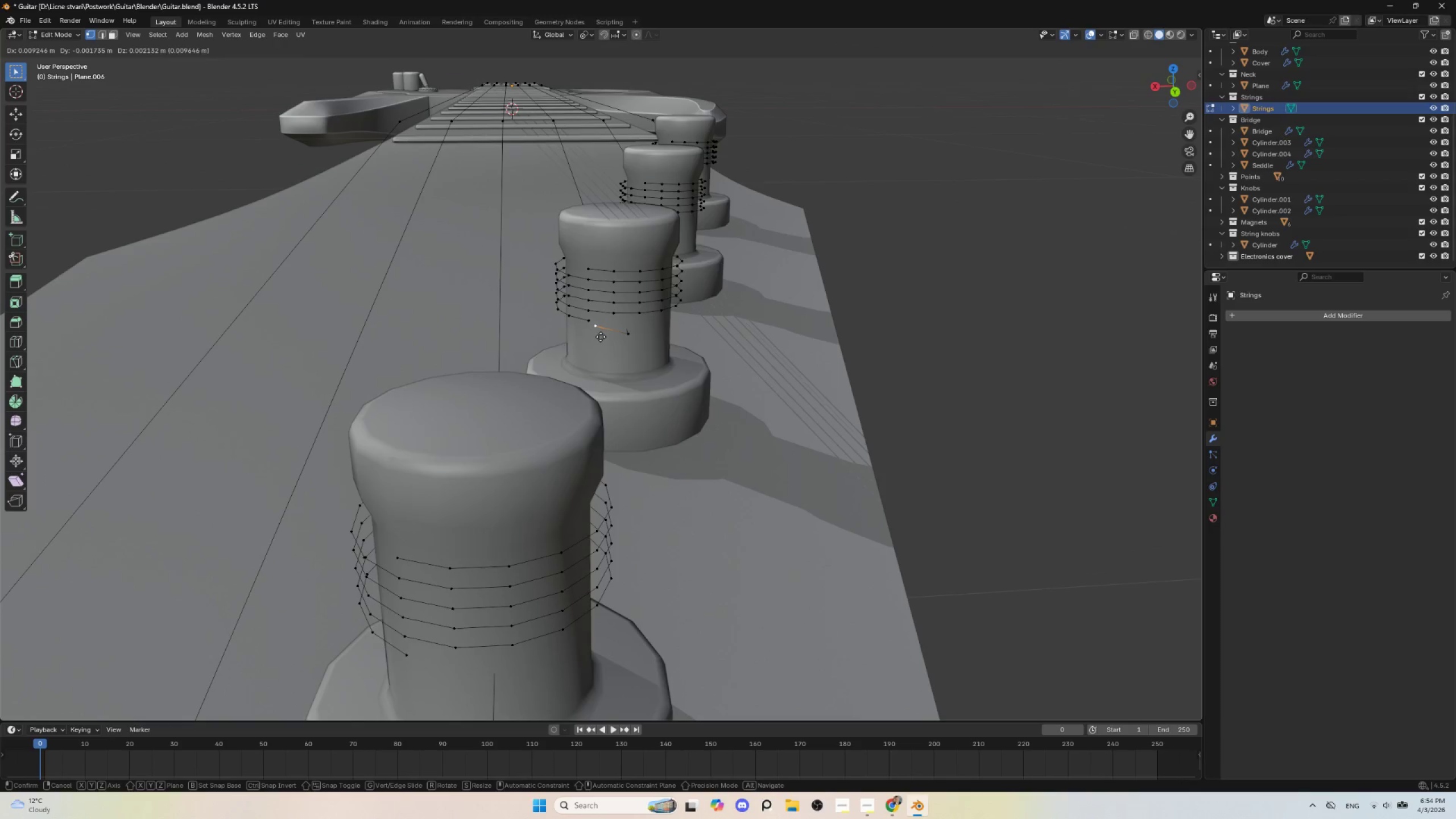 
left_click([601, 336])
 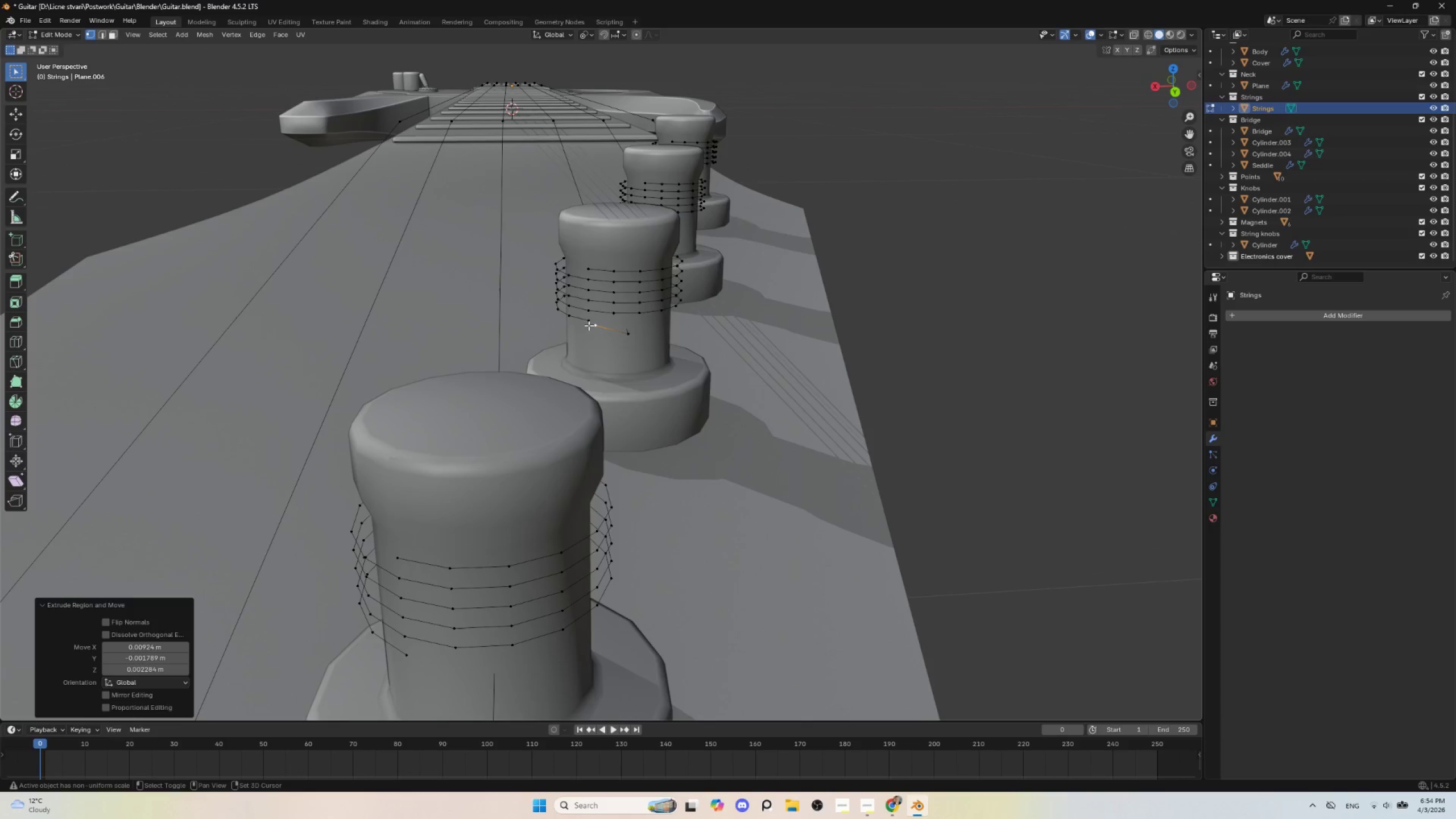 
hold_key(key=ShiftLeft, duration=0.52)
double_click([586, 322])
 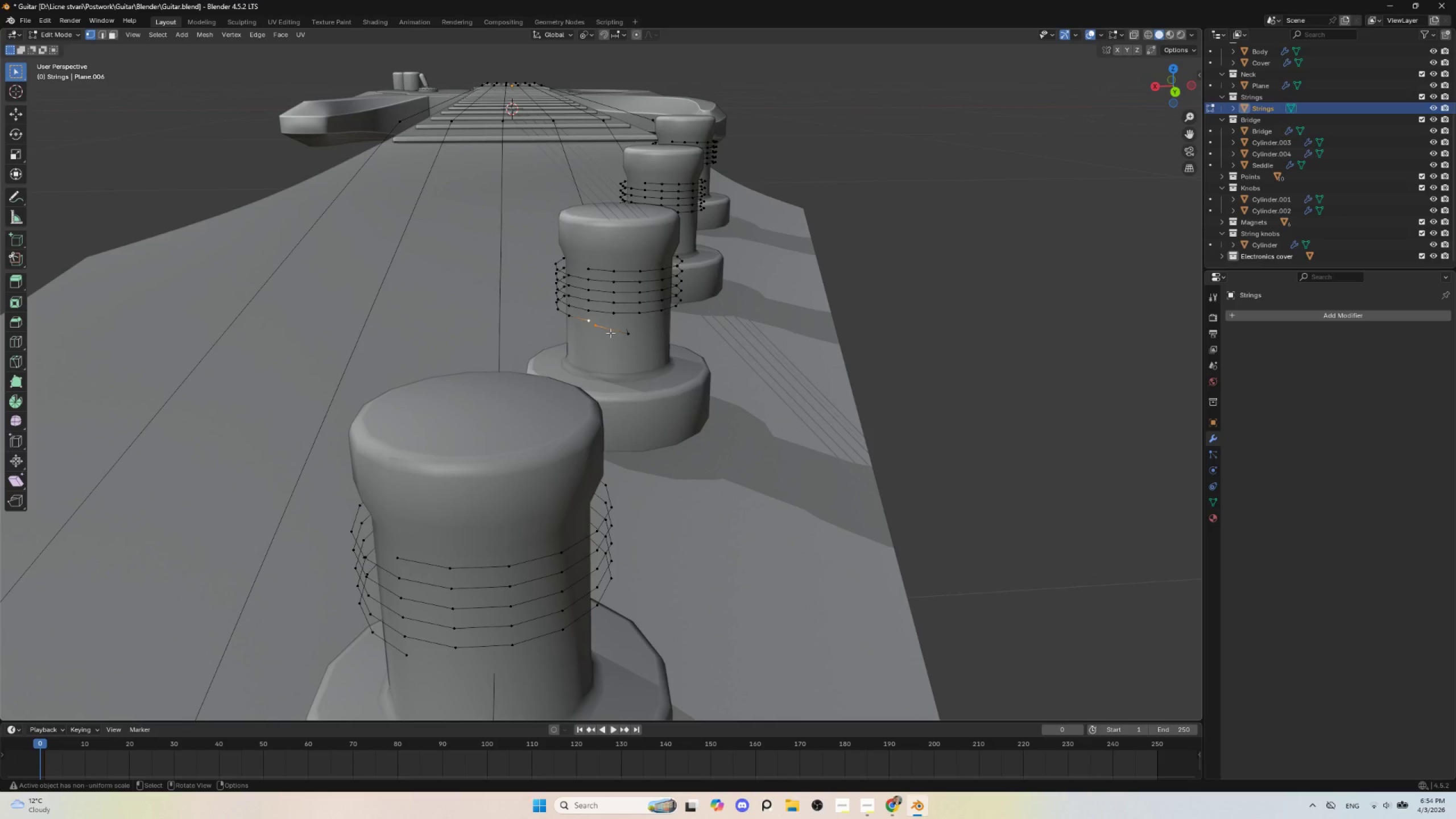 
key(M)
 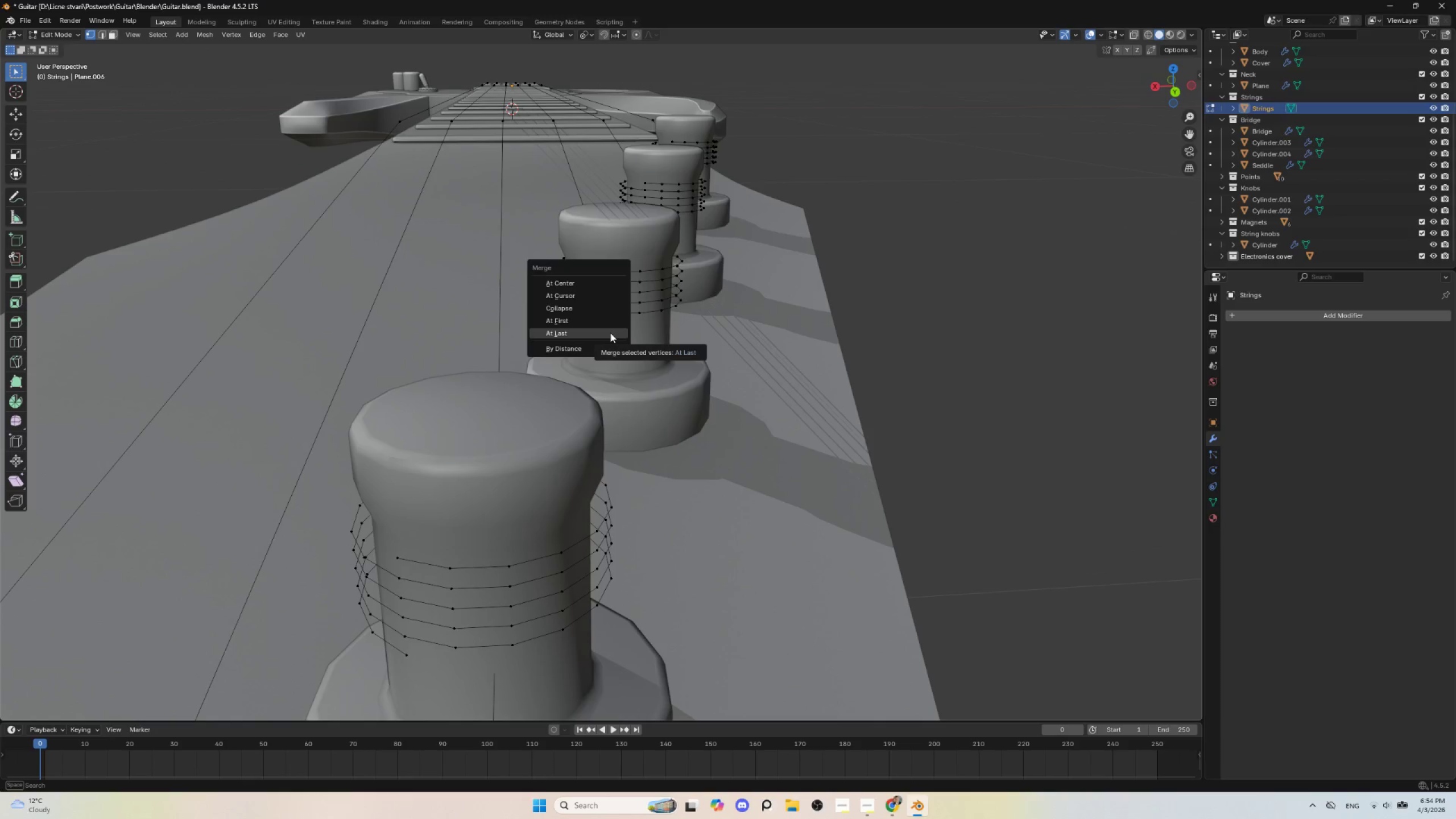 
left_click([610, 333])
 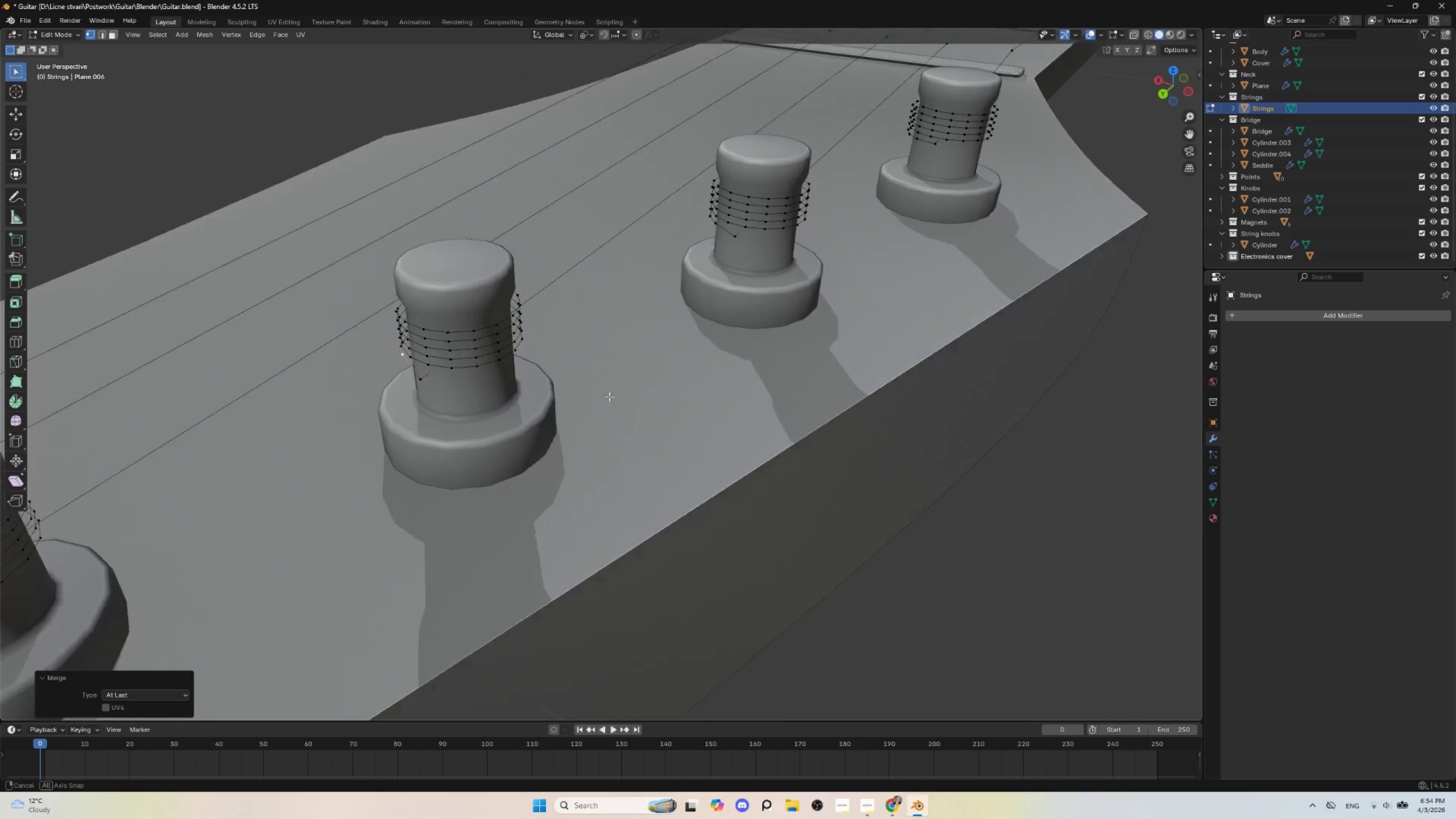 
hold_key(key=ShiftLeft, duration=0.52)
 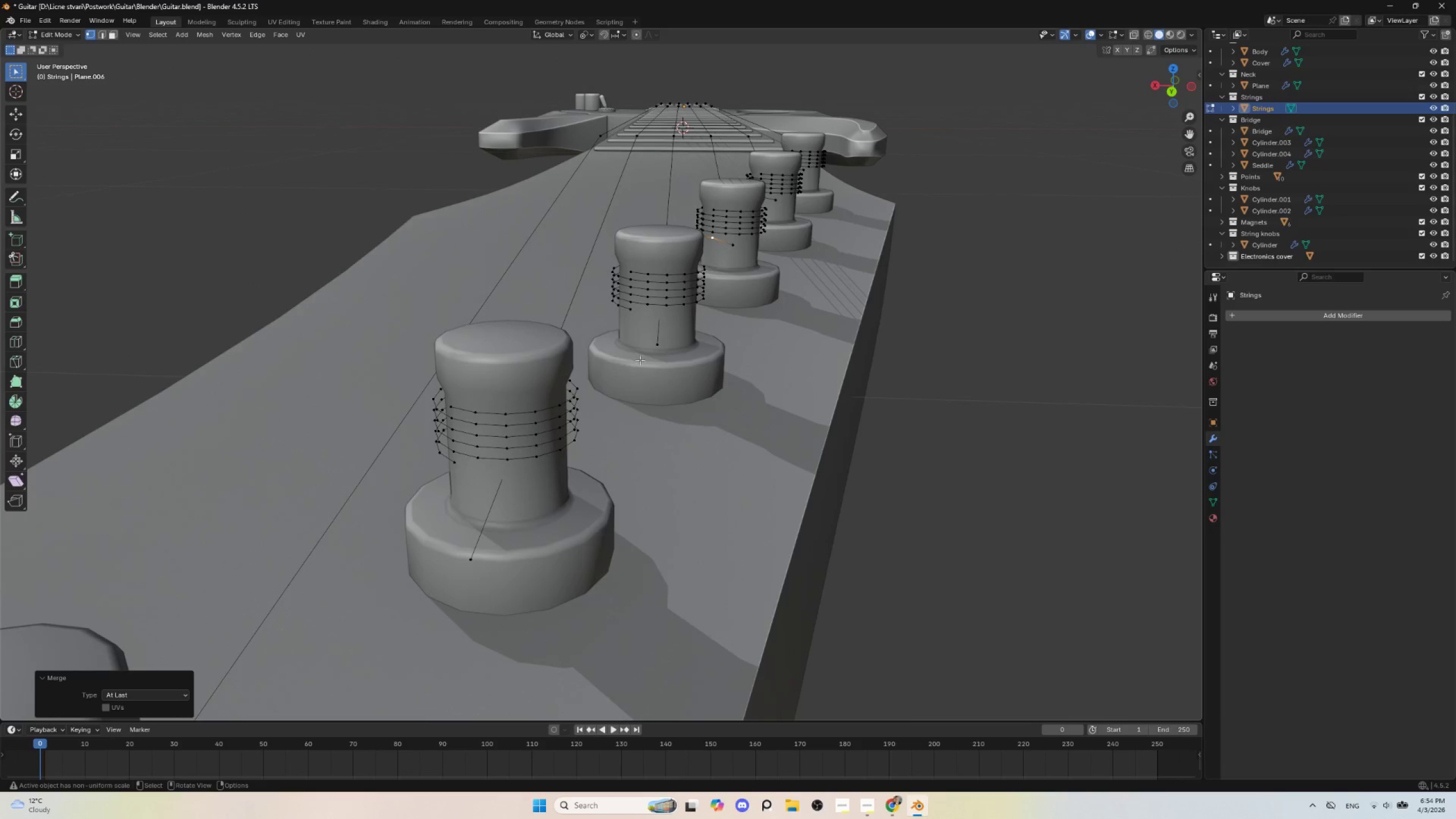 
scroll: coordinate [606, 394], scroll_direction: down, amount: 2.0
 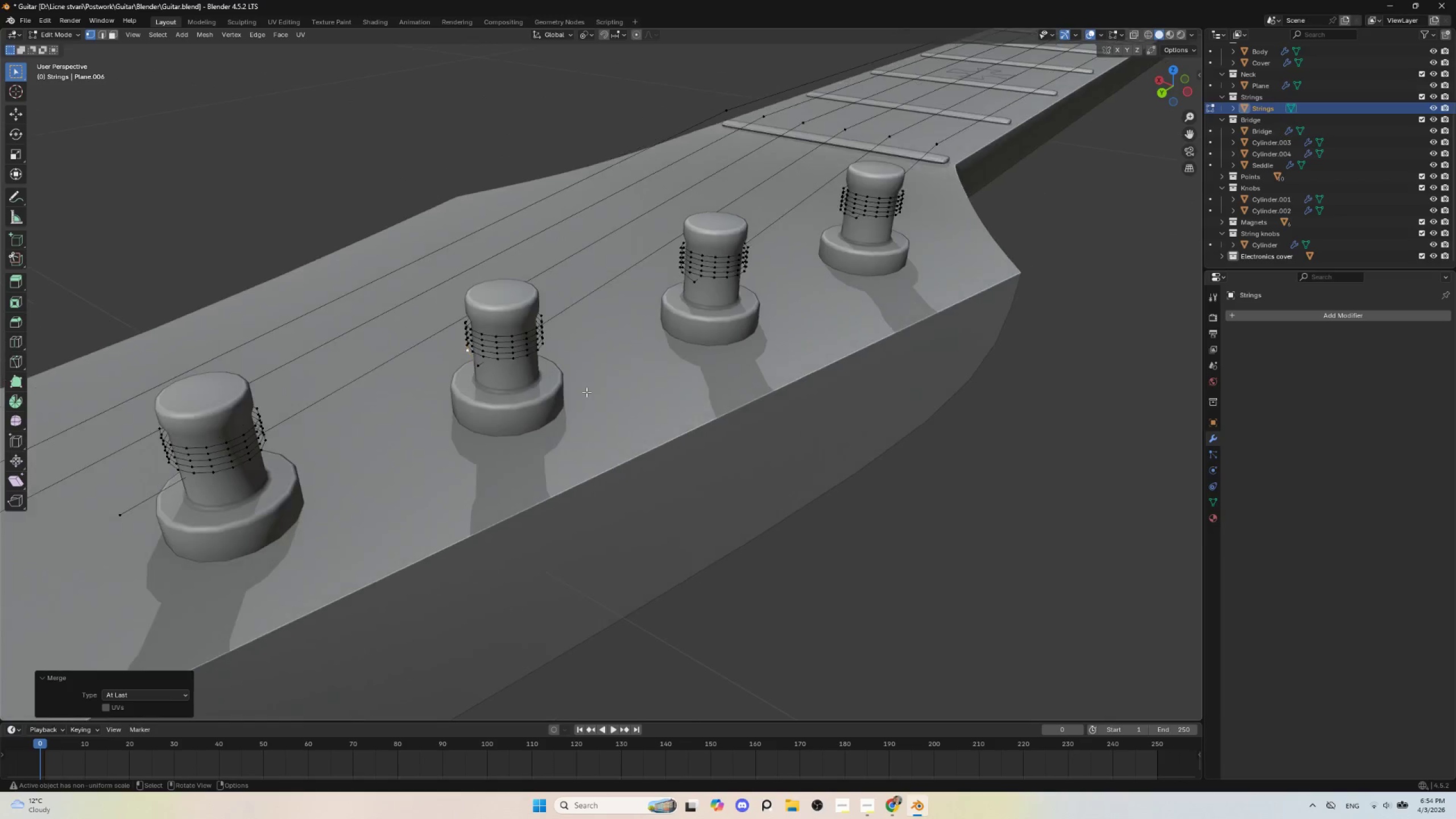 
left_click([657, 349])
 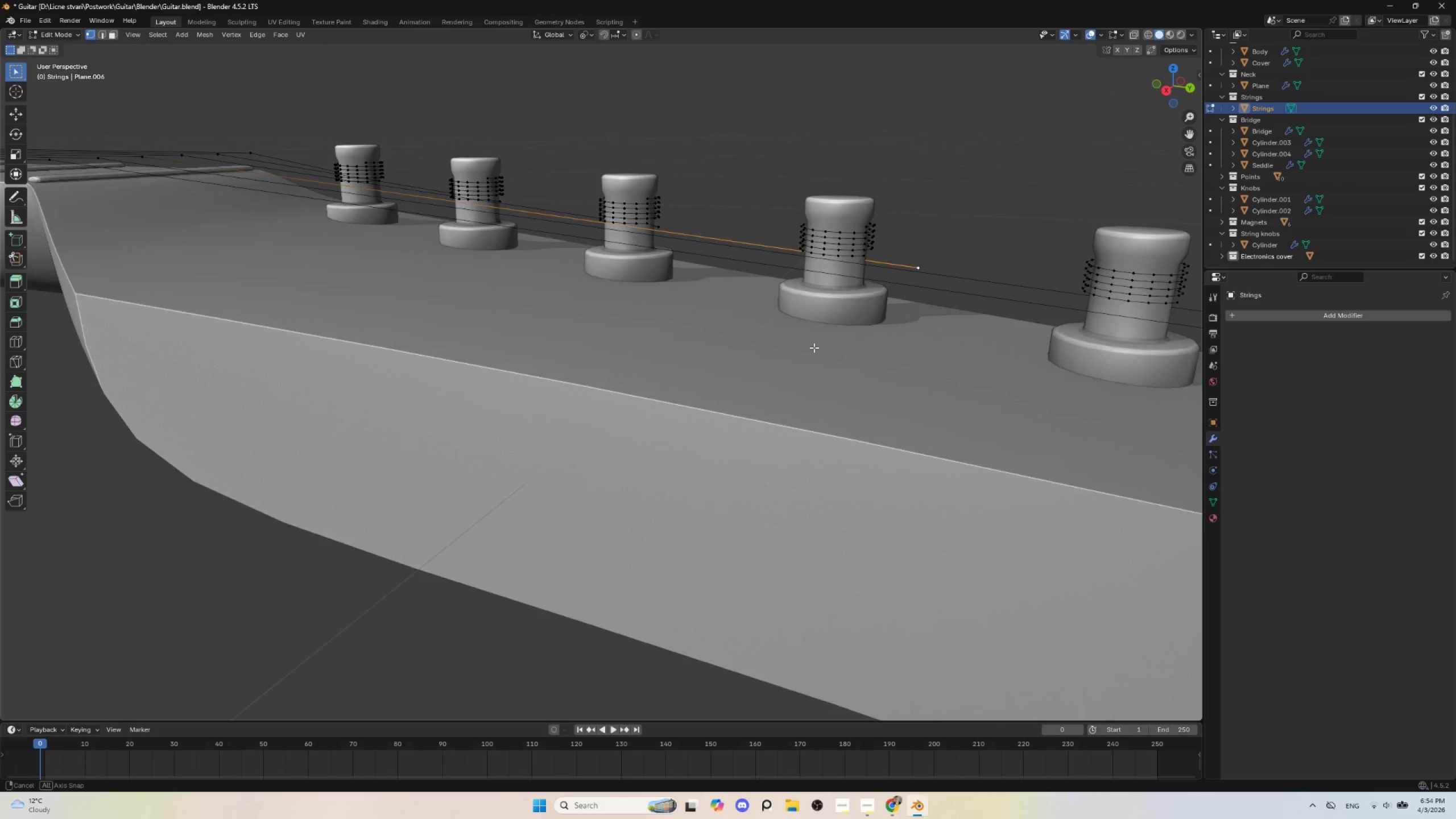 
hold_key(key=ShiftLeft, duration=0.53)
 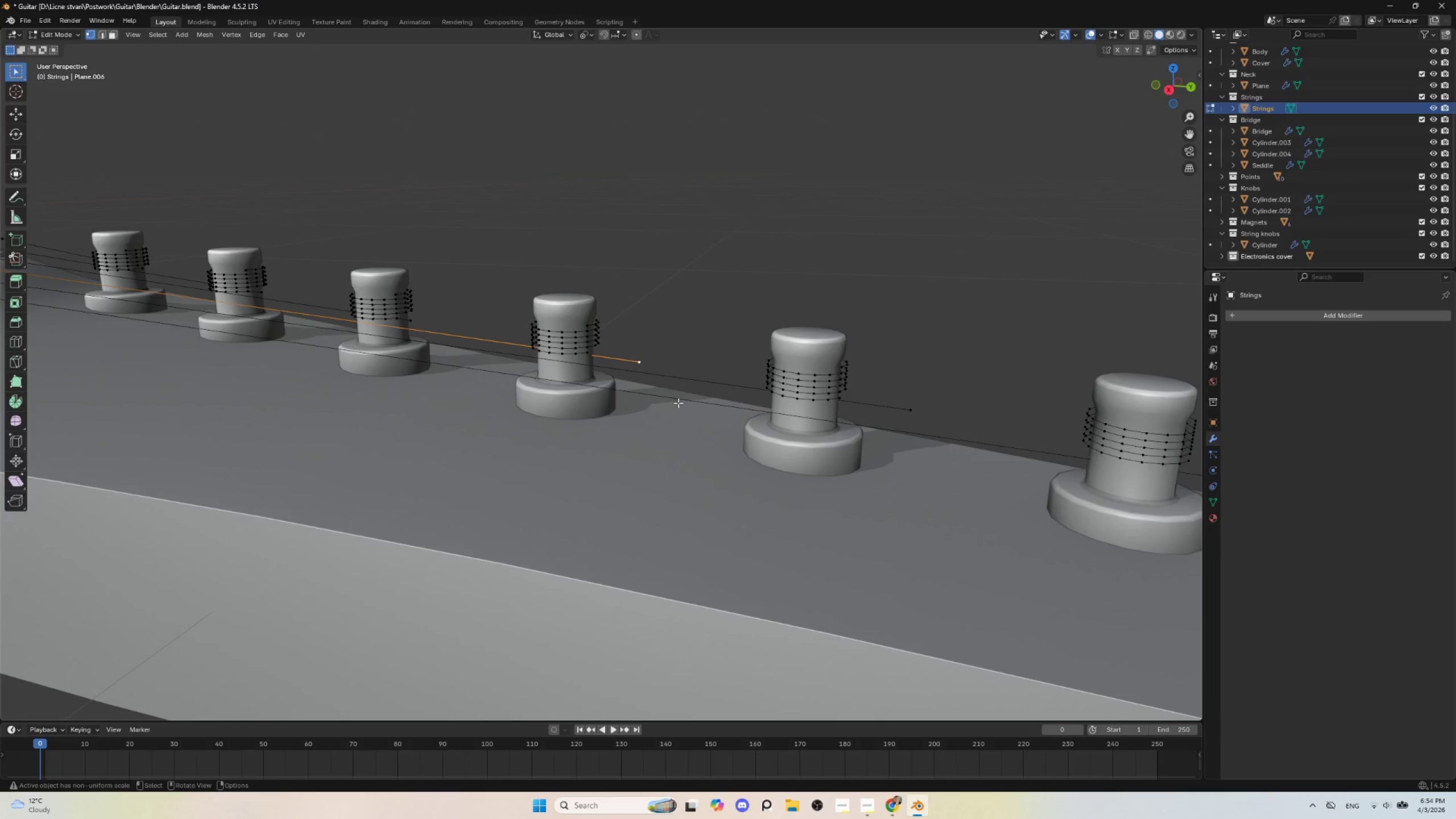 
type(gg)
 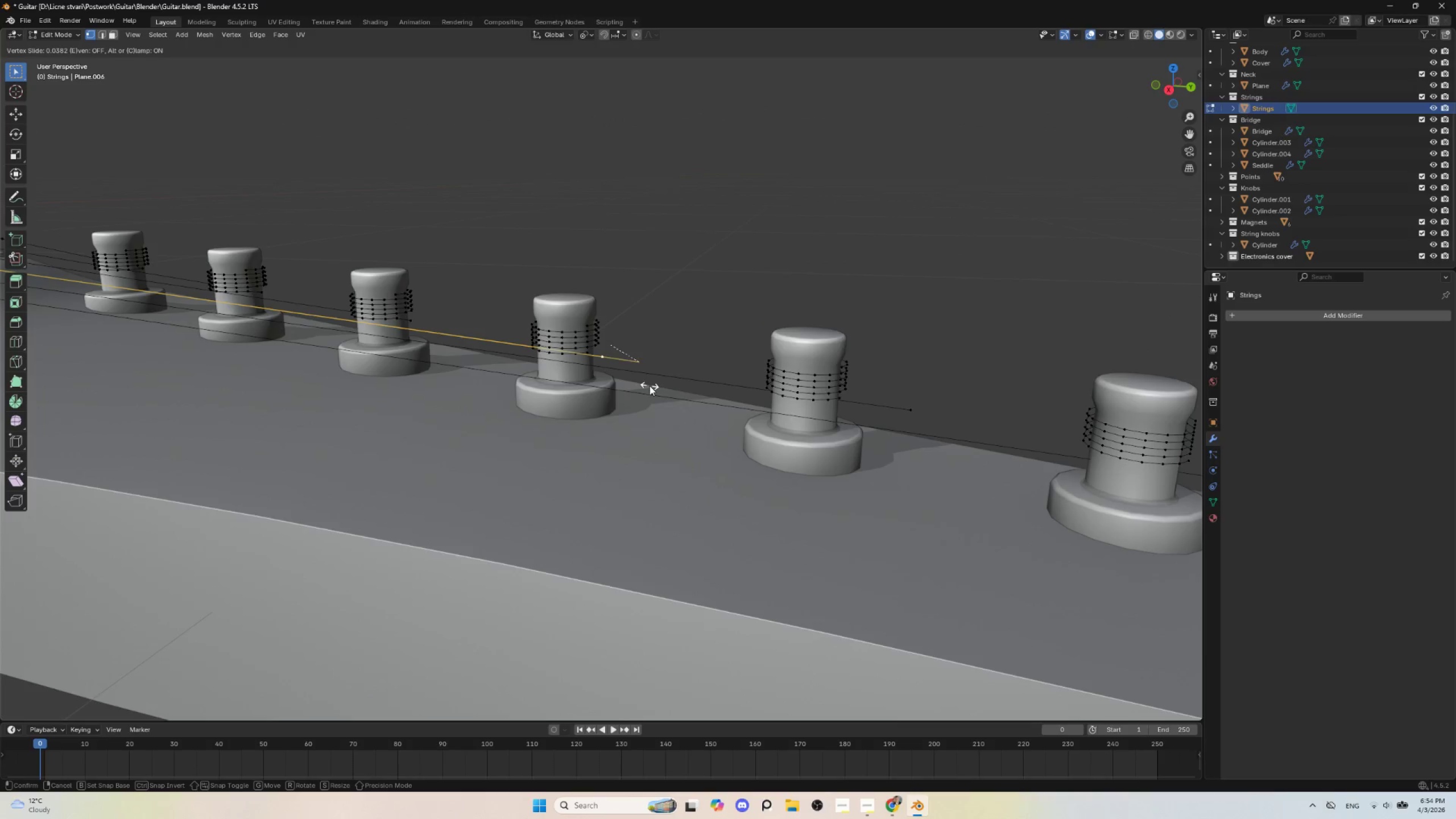 
left_click([647, 386])
 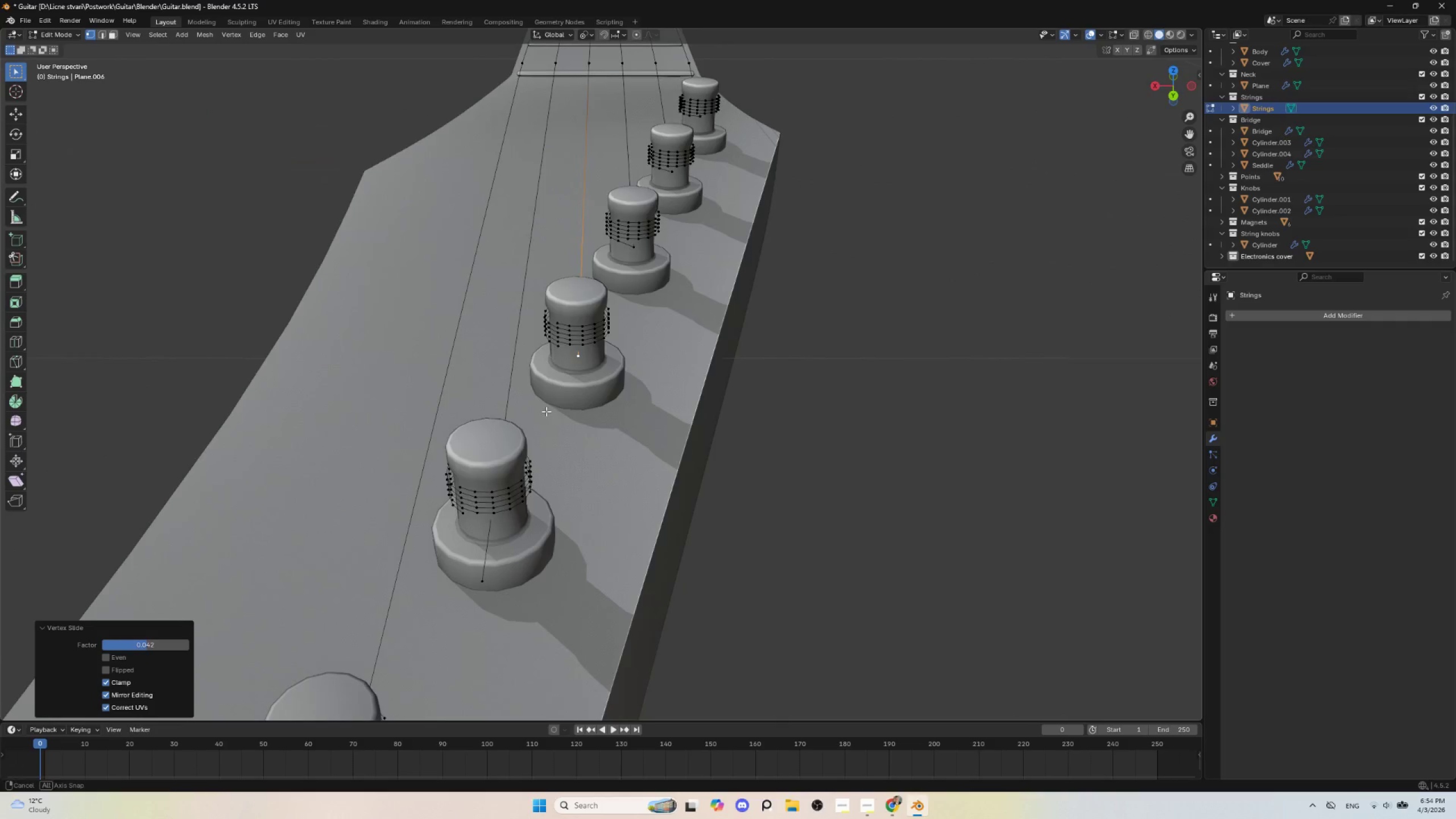 
scroll: coordinate [556, 400], scroll_direction: up, amount: 3.0
 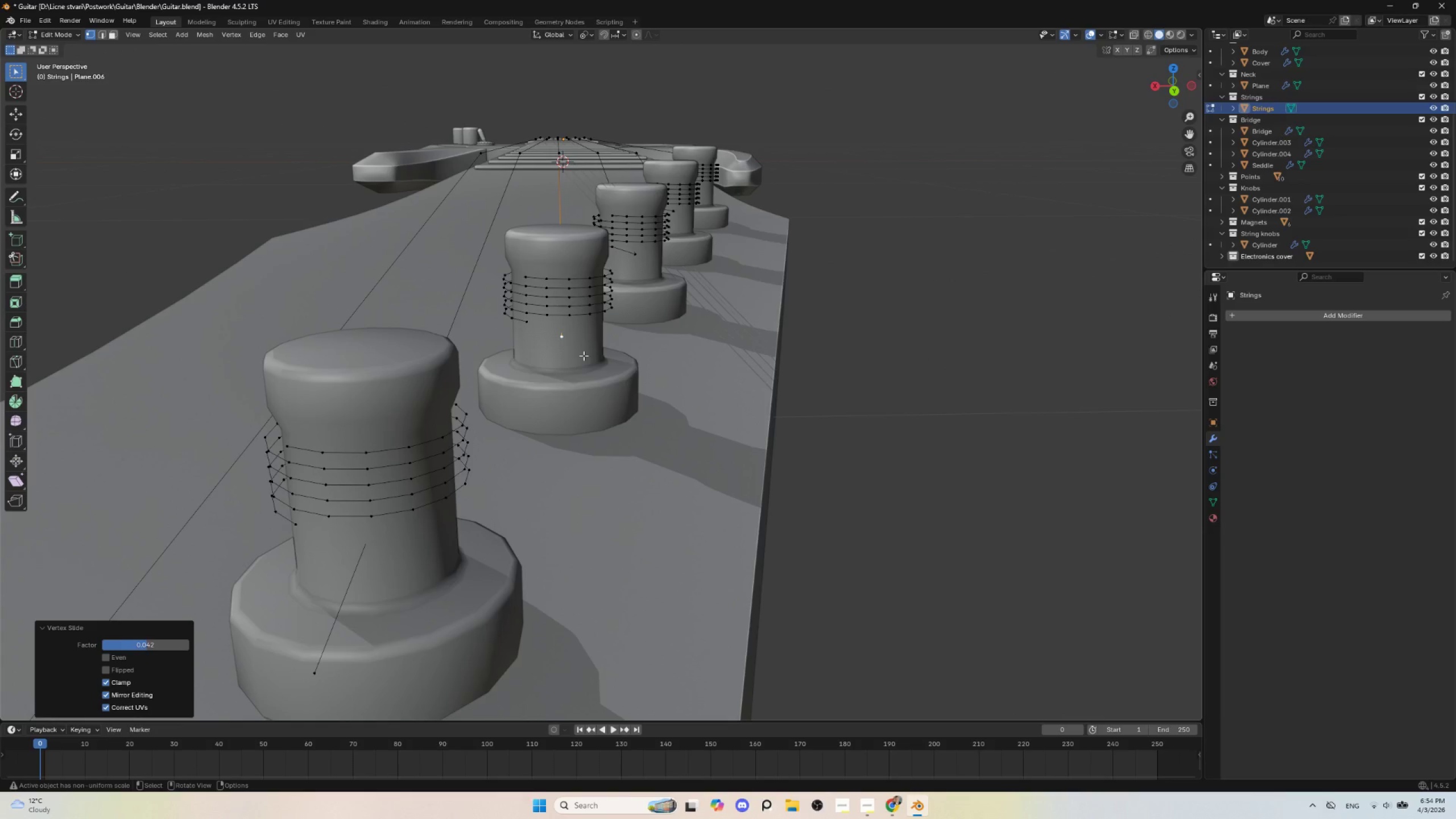 
key(E)
 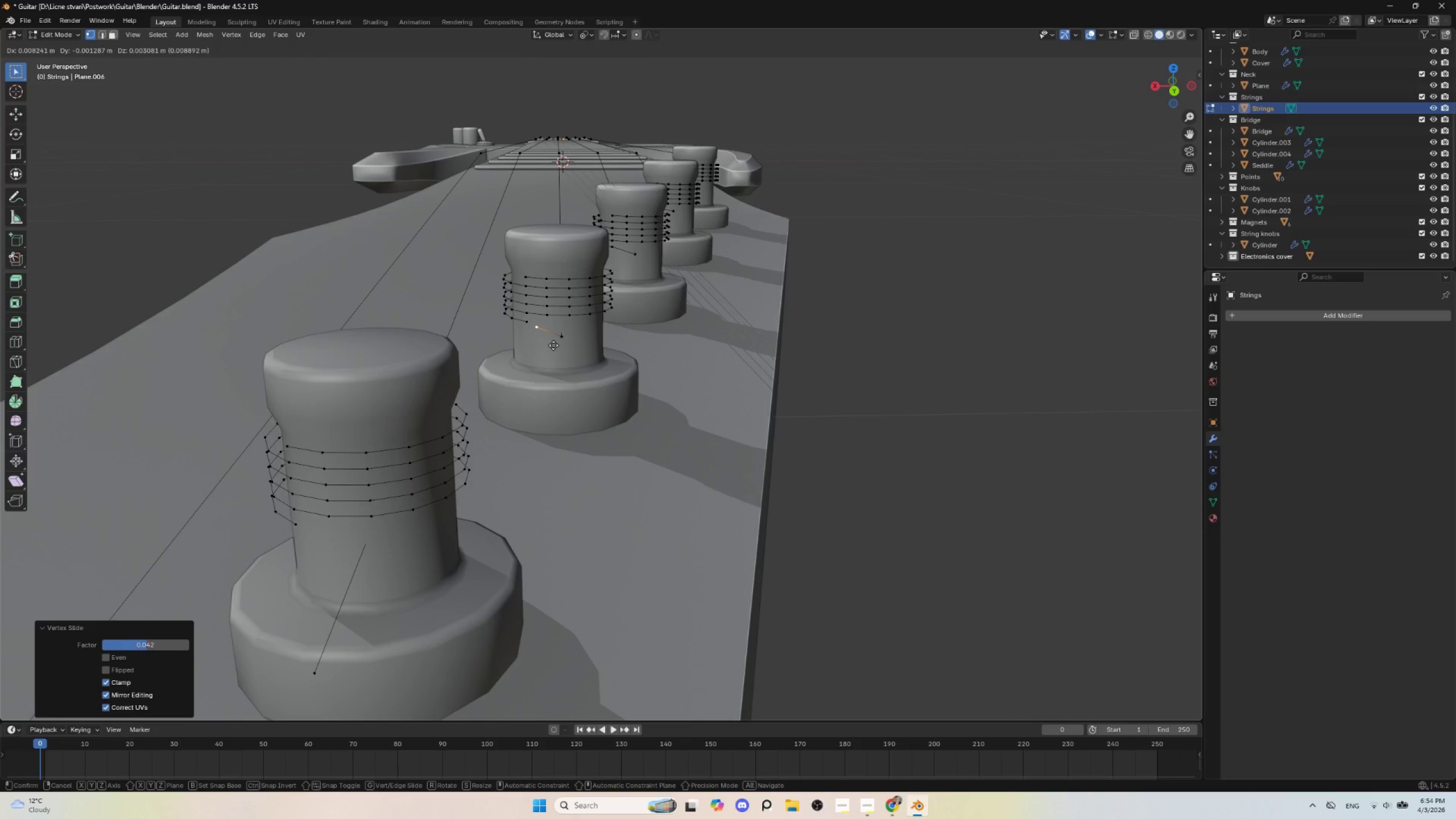 
left_click([553, 345])
 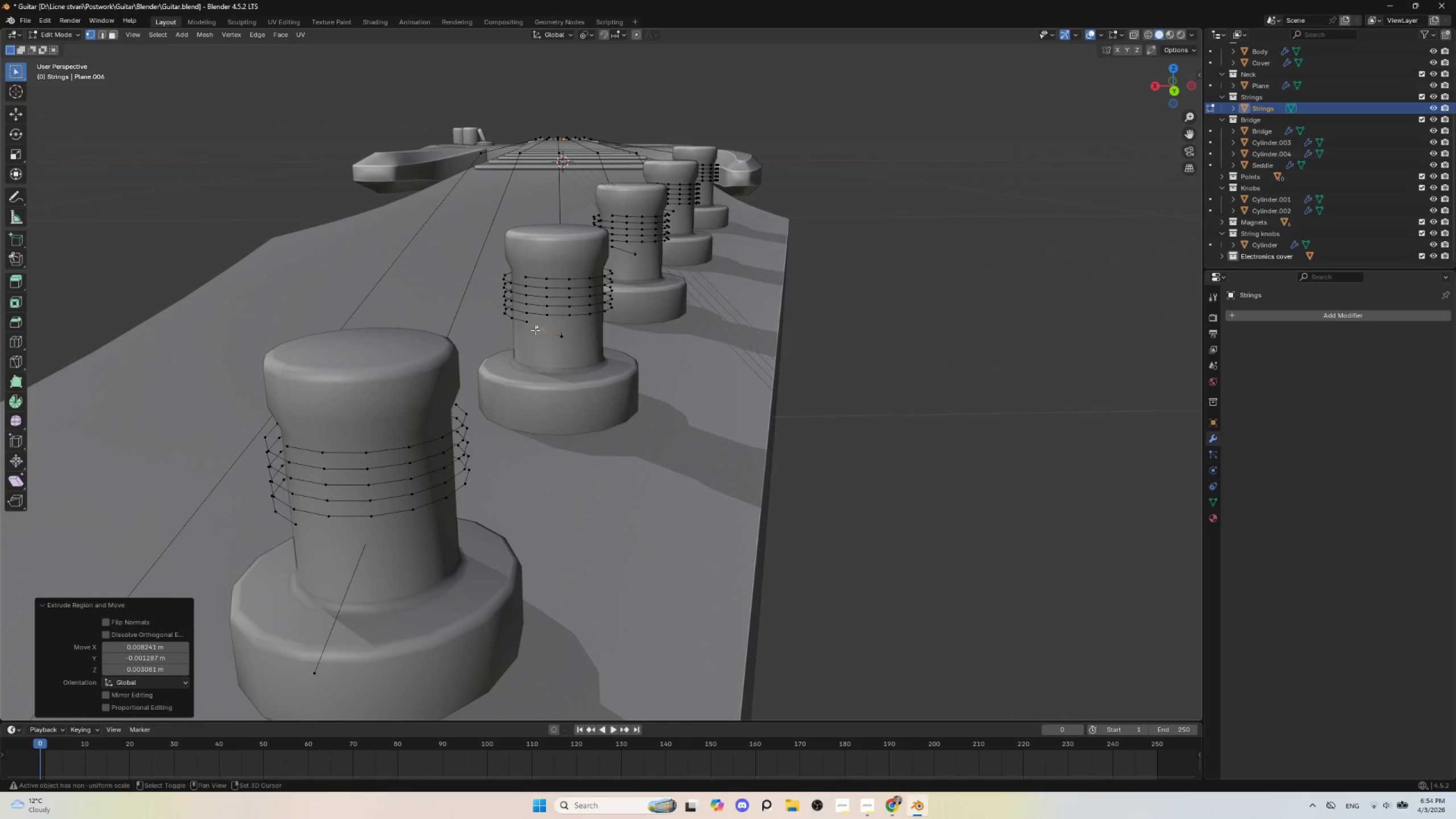 
hold_key(key=ShiftLeft, duration=0.64)
left_click([527, 321])
 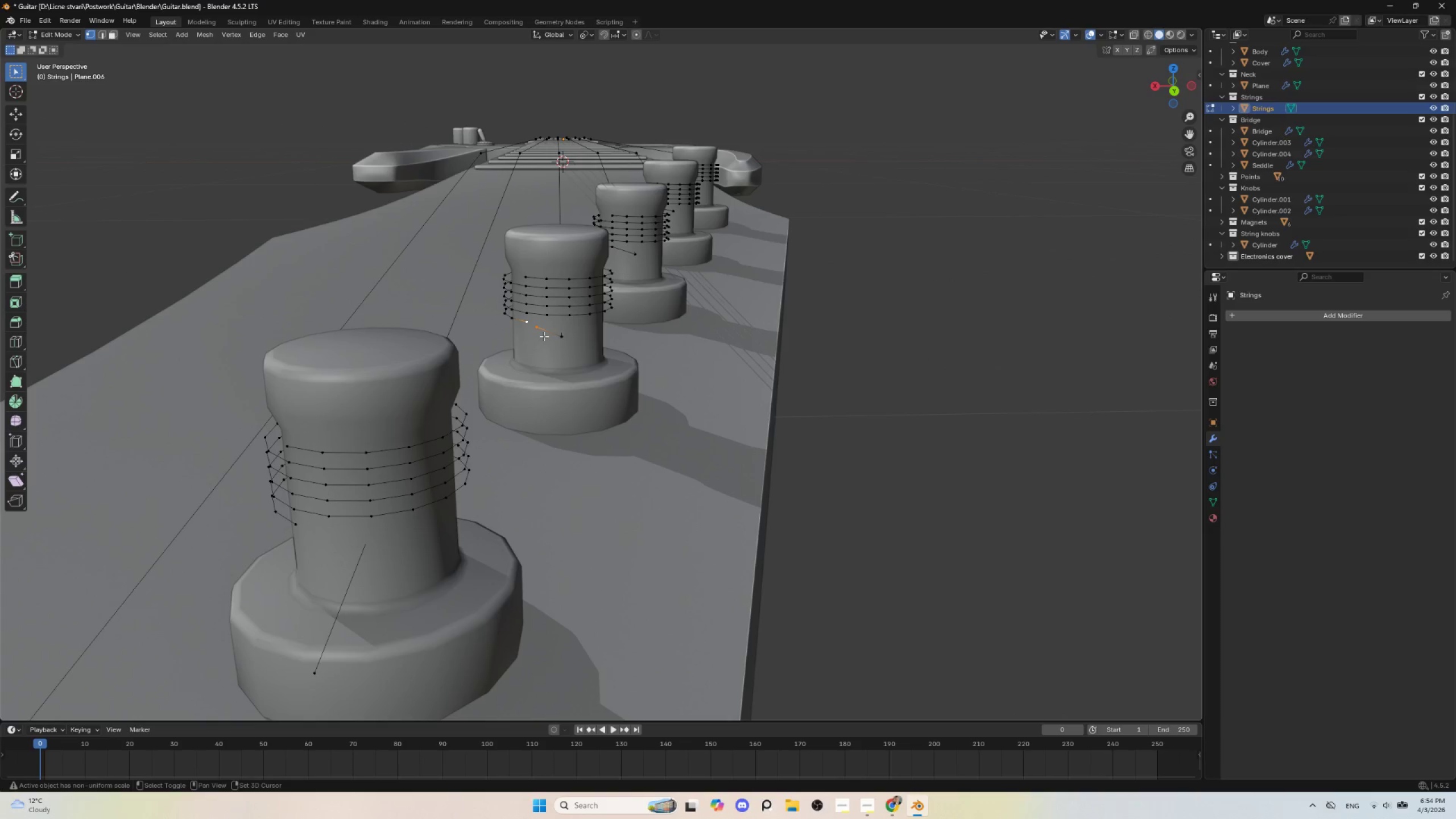 
hold_key(key=ShiftLeft, duration=17.09)
 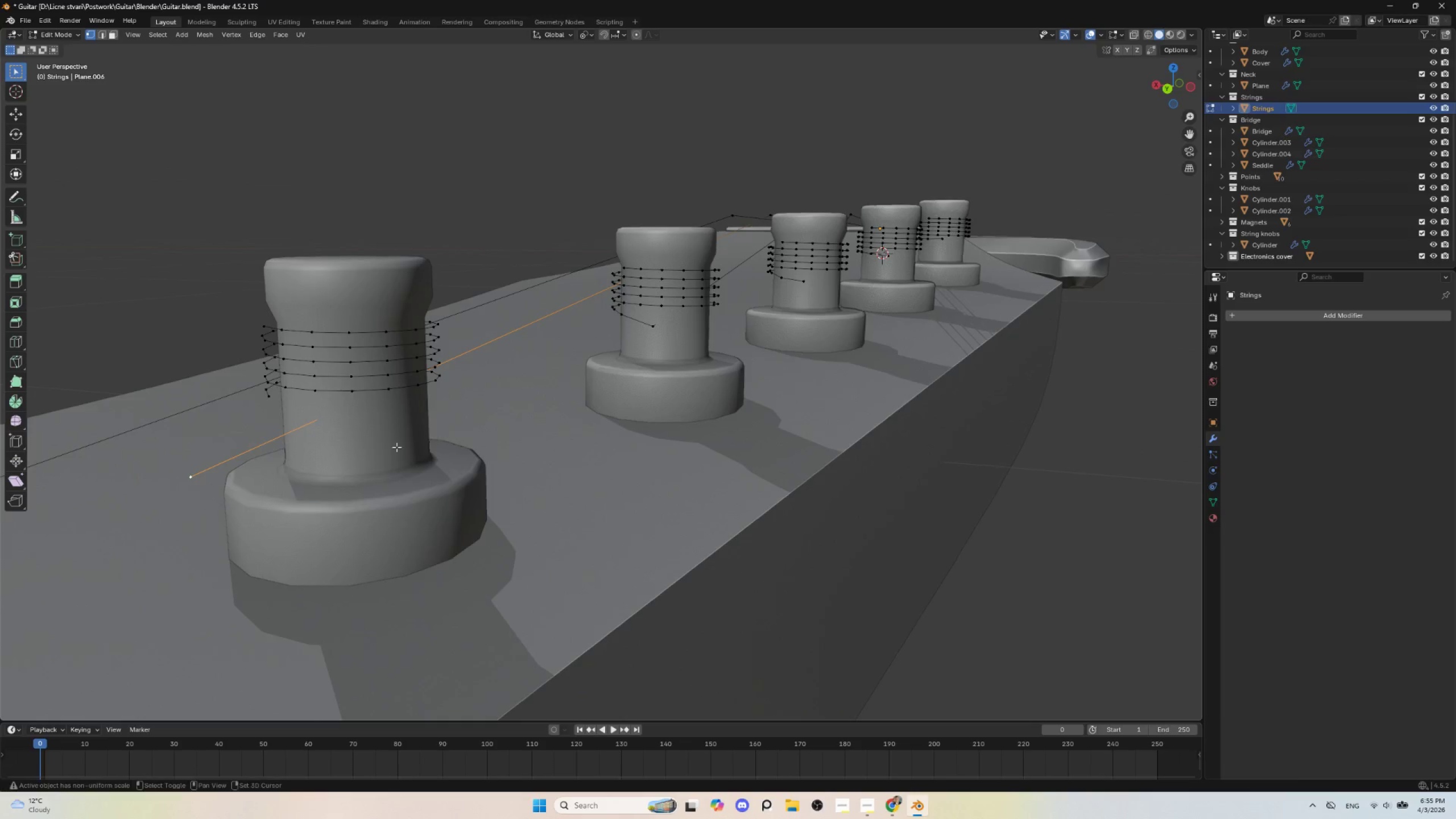 
key(M)
 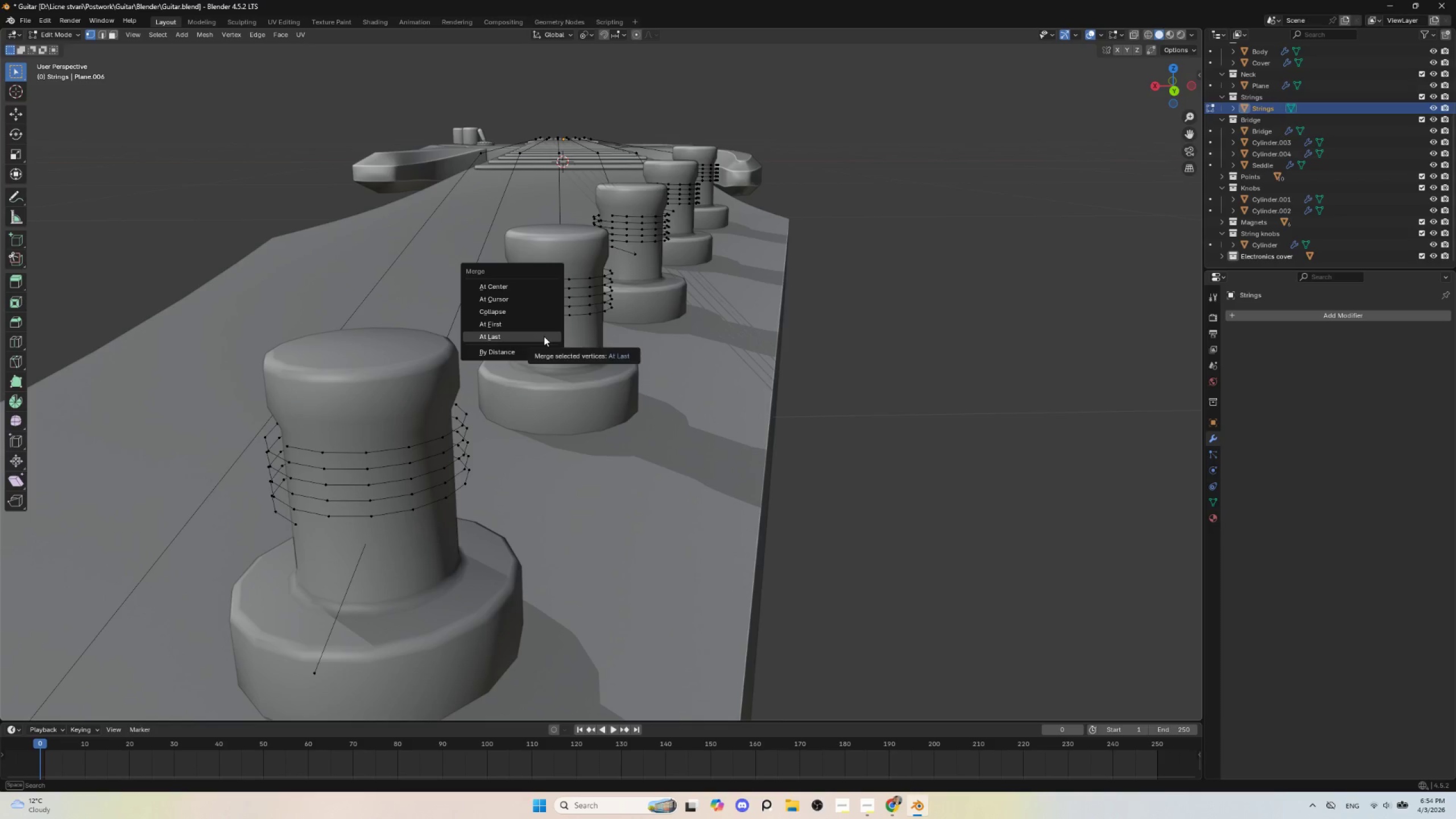 
left_click([544, 336])
 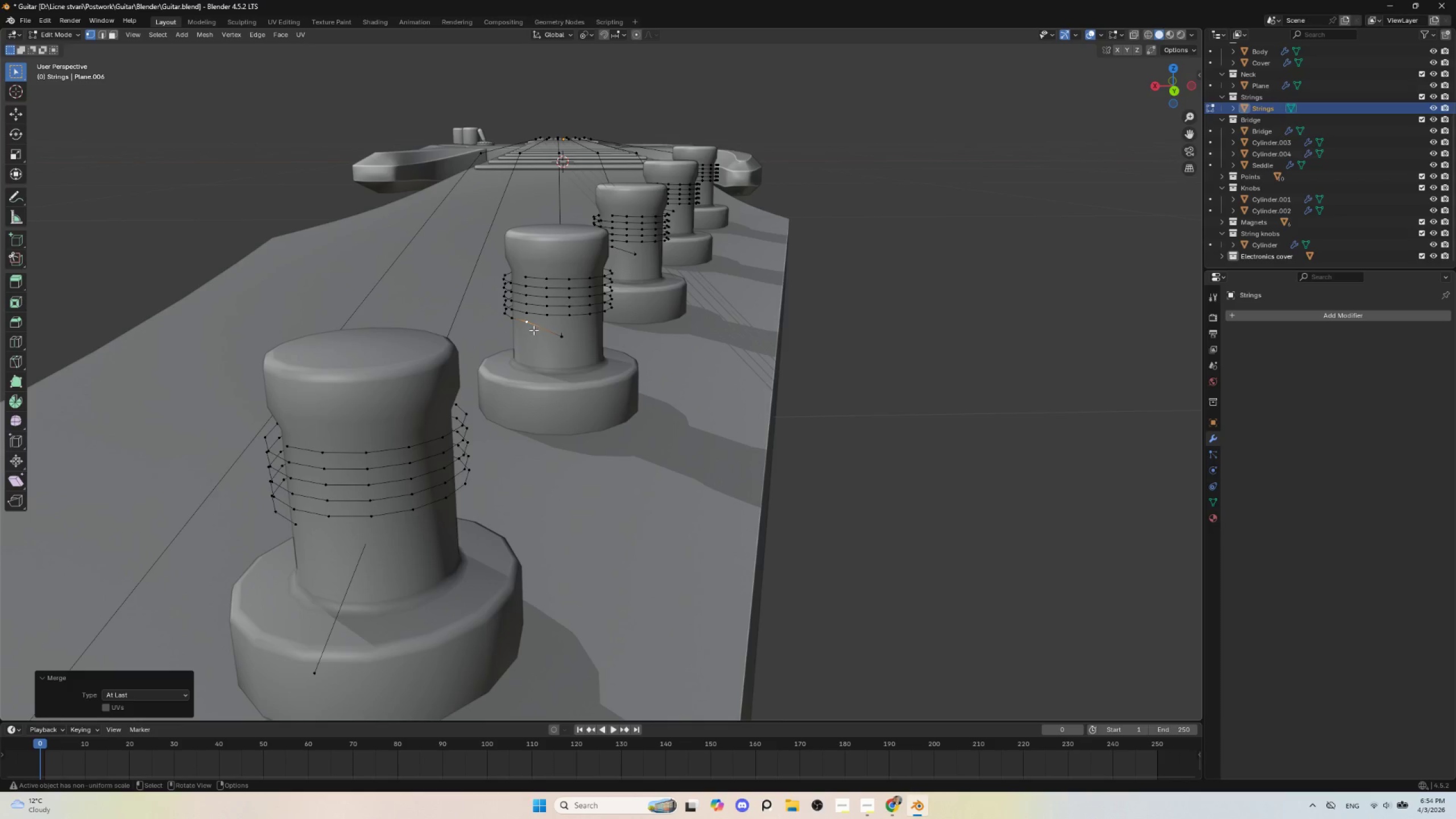 
left_click([526, 325])
 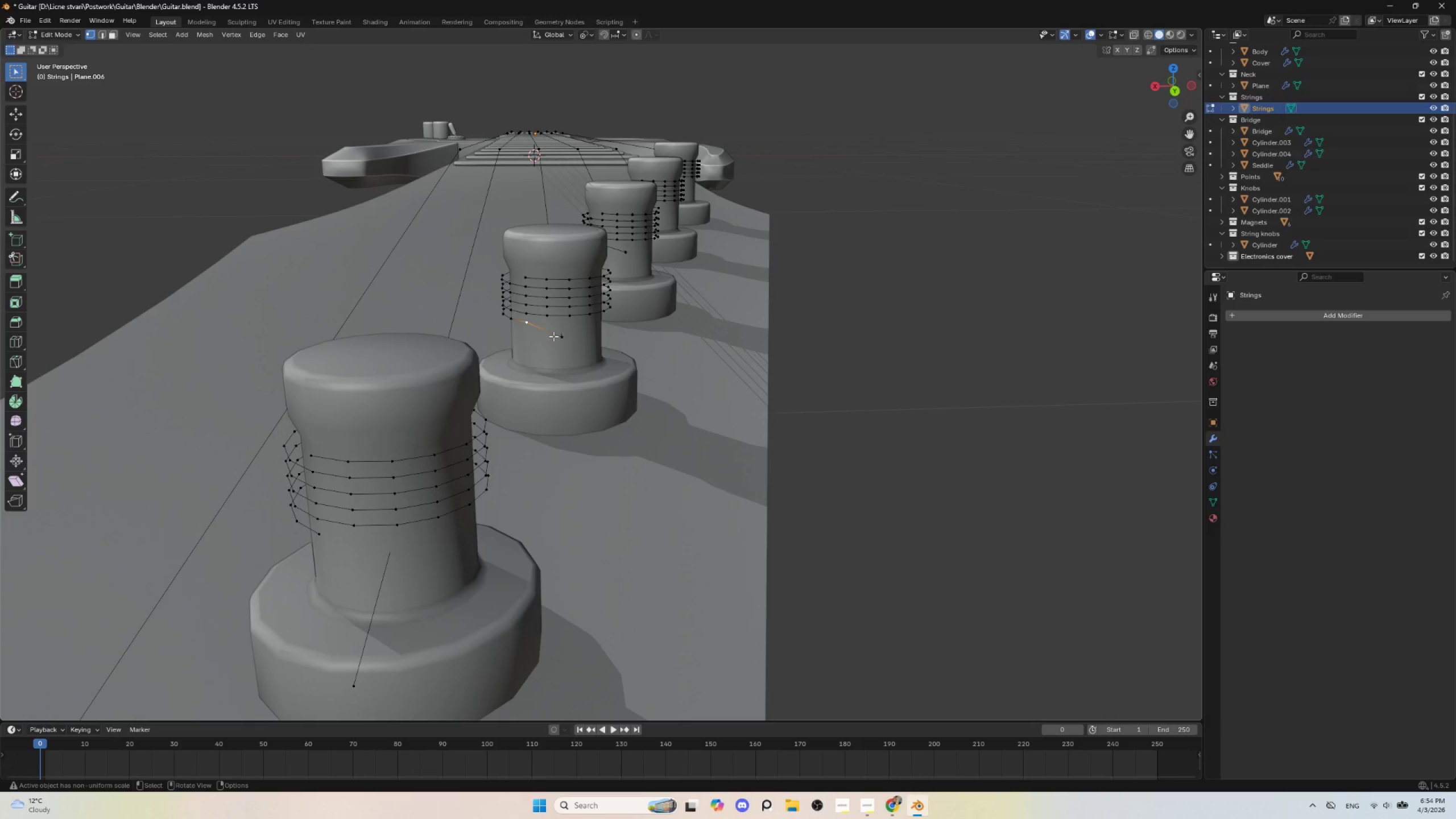 
key(G)
 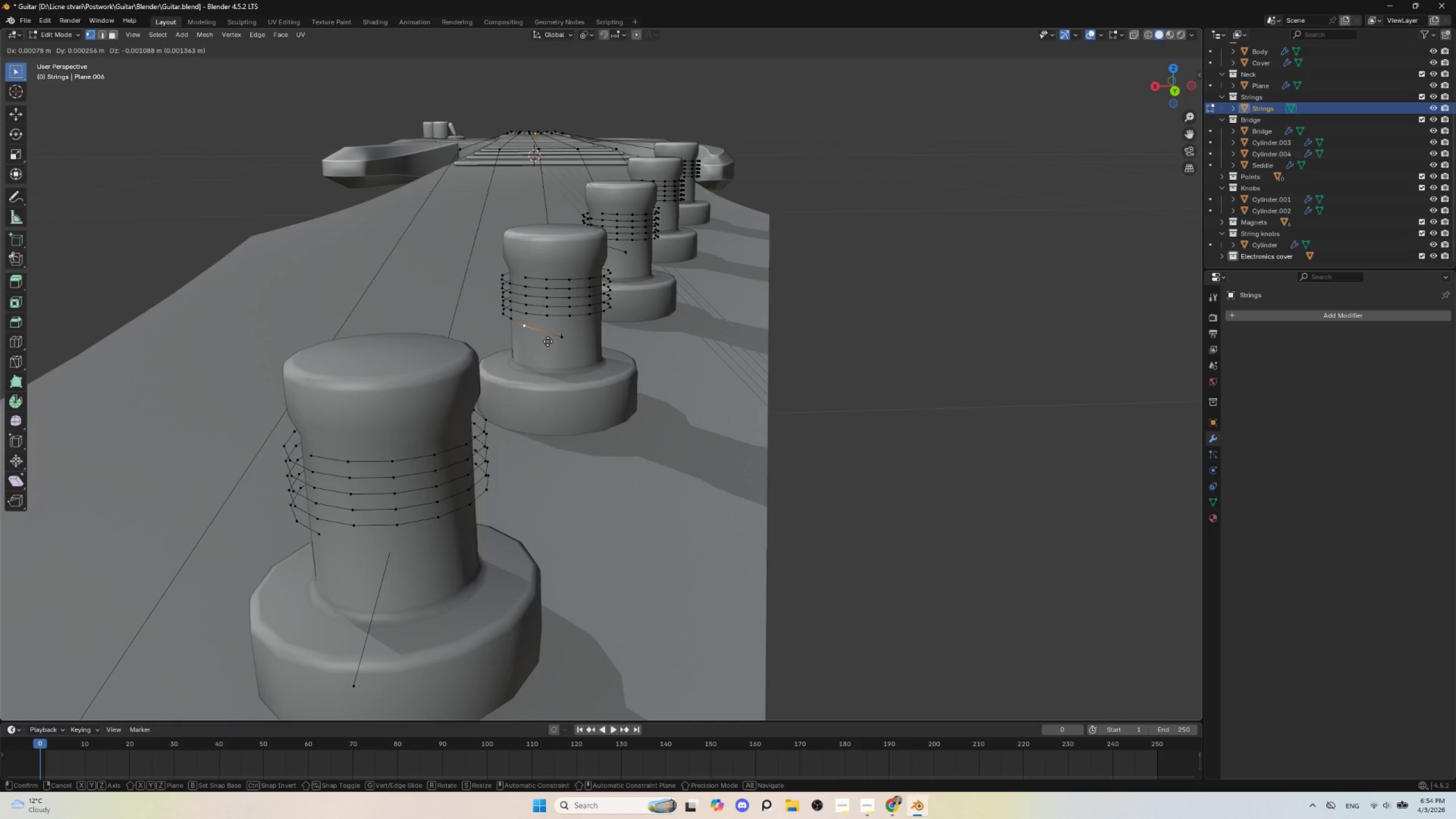 
left_click([548, 341])
 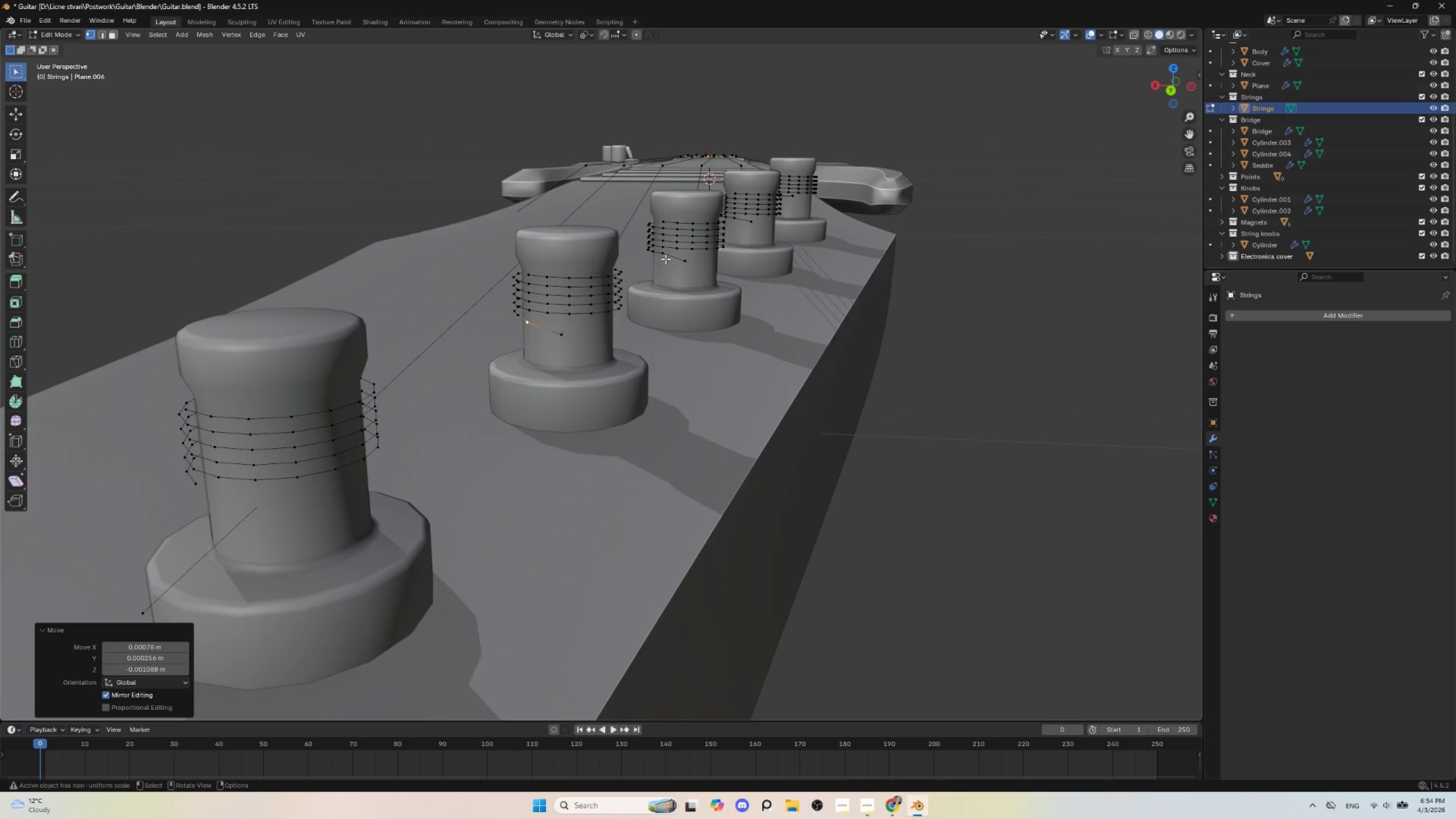 
left_click([664, 255])
 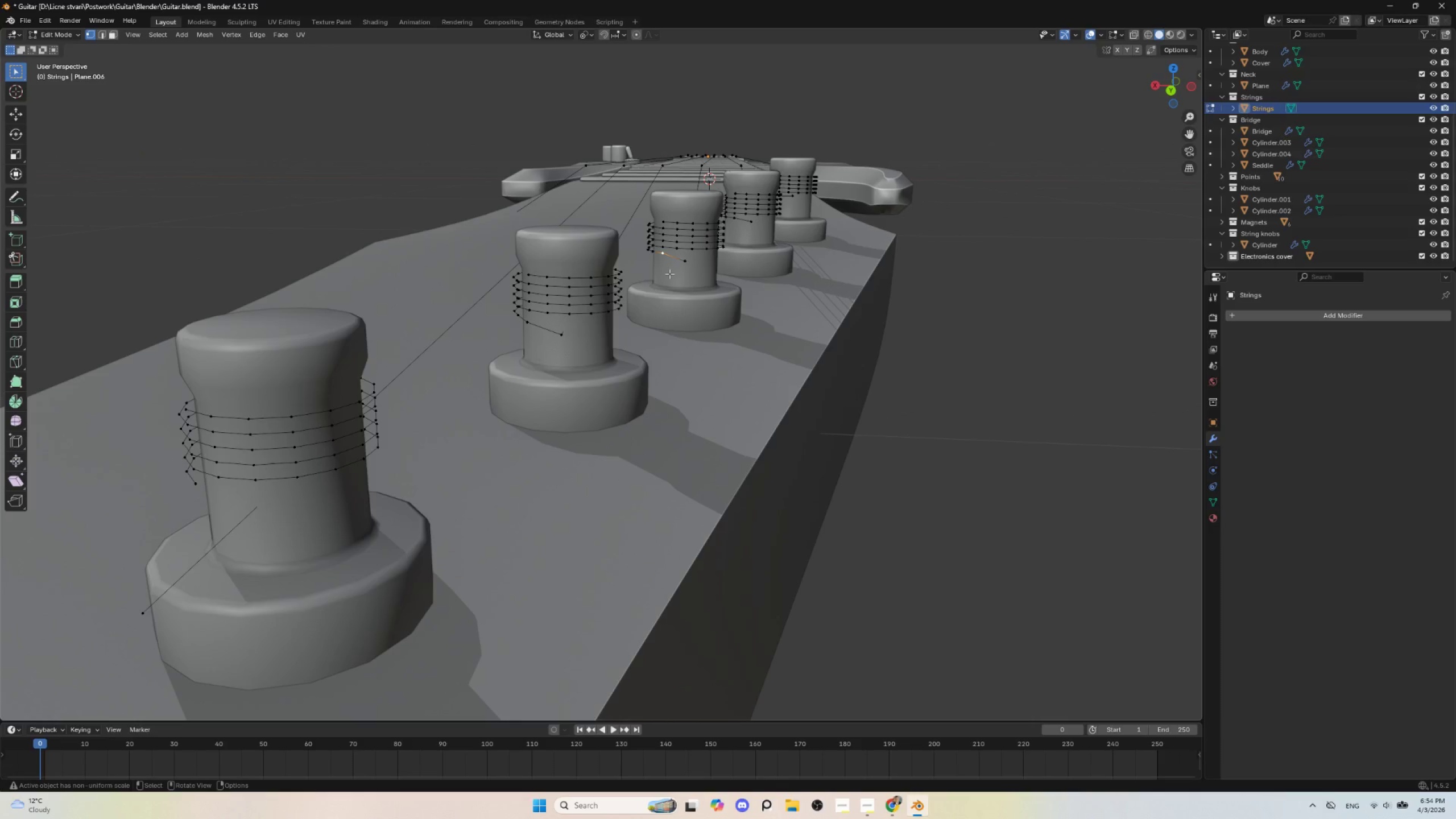 
key(G)
 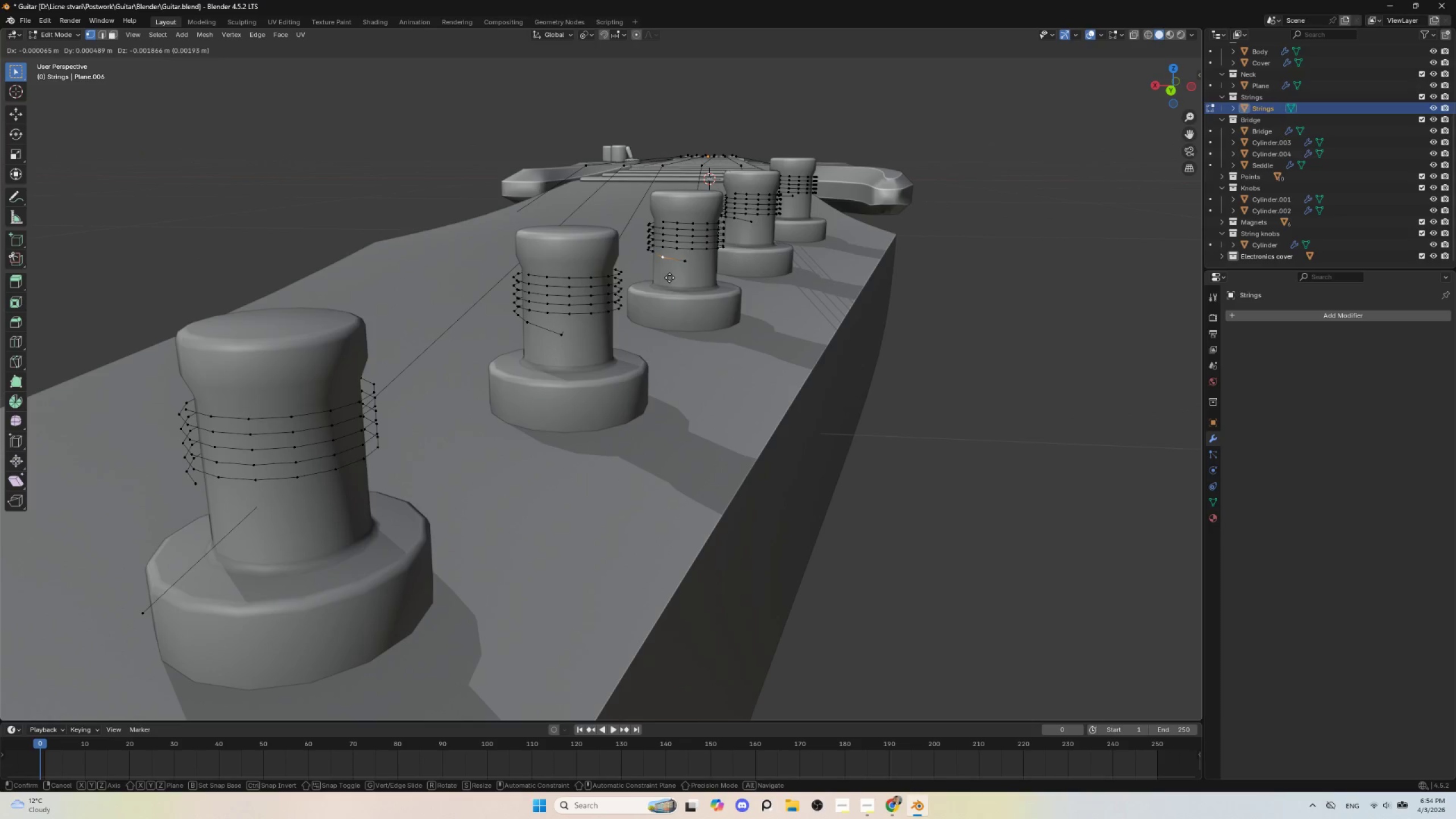 
left_click([669, 278])
 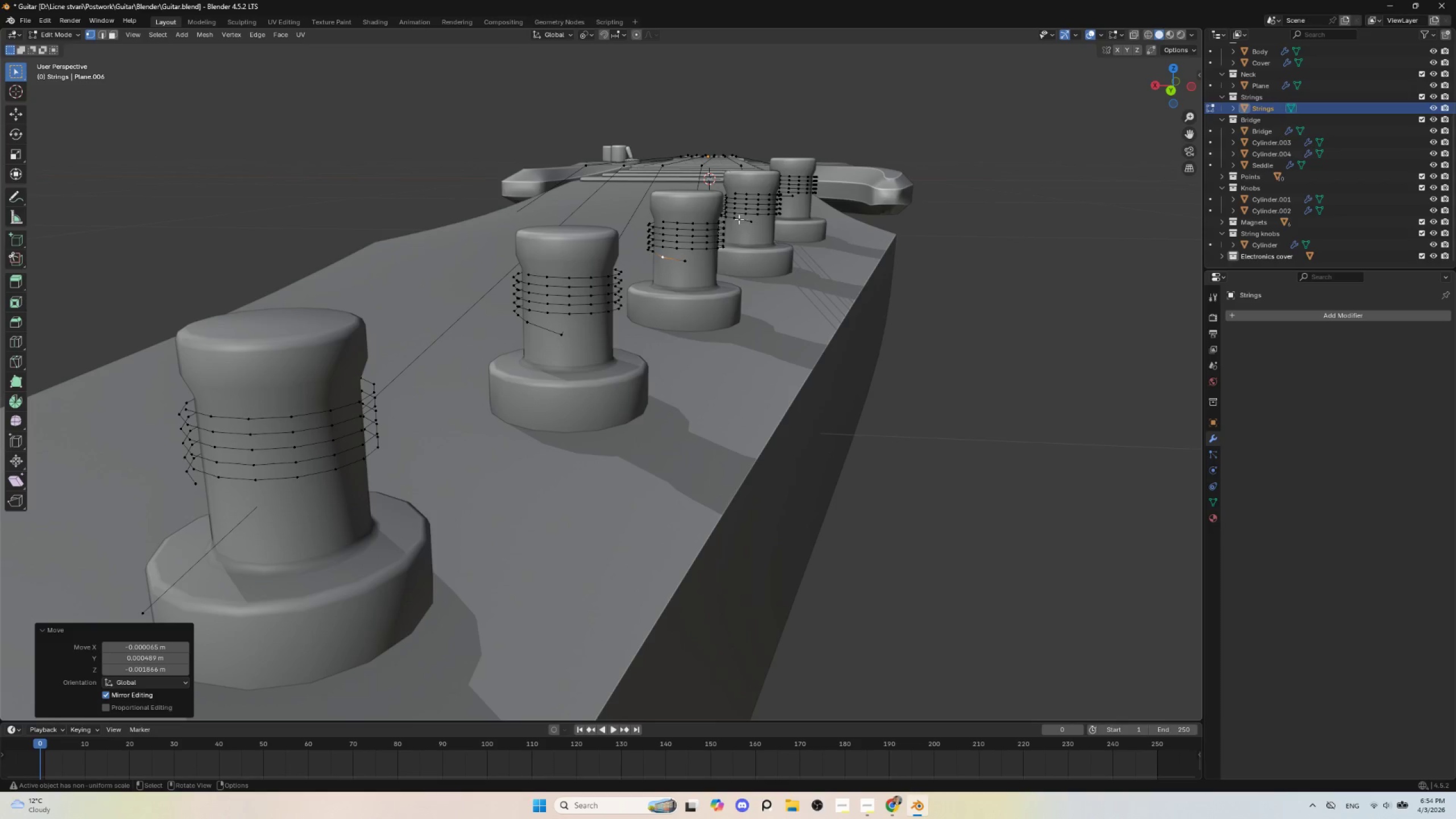 
left_click([735, 219])
 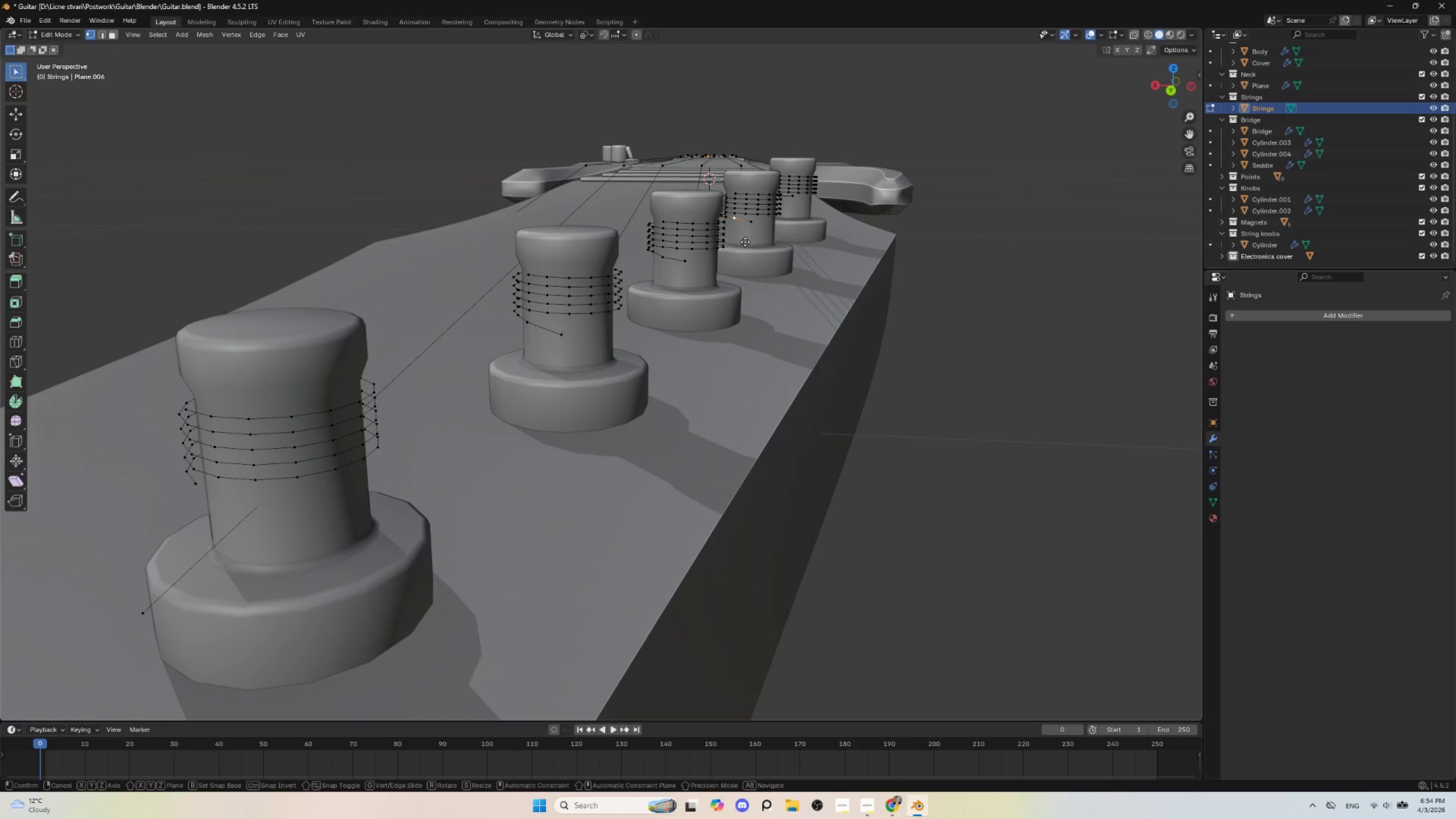 
key(G)
 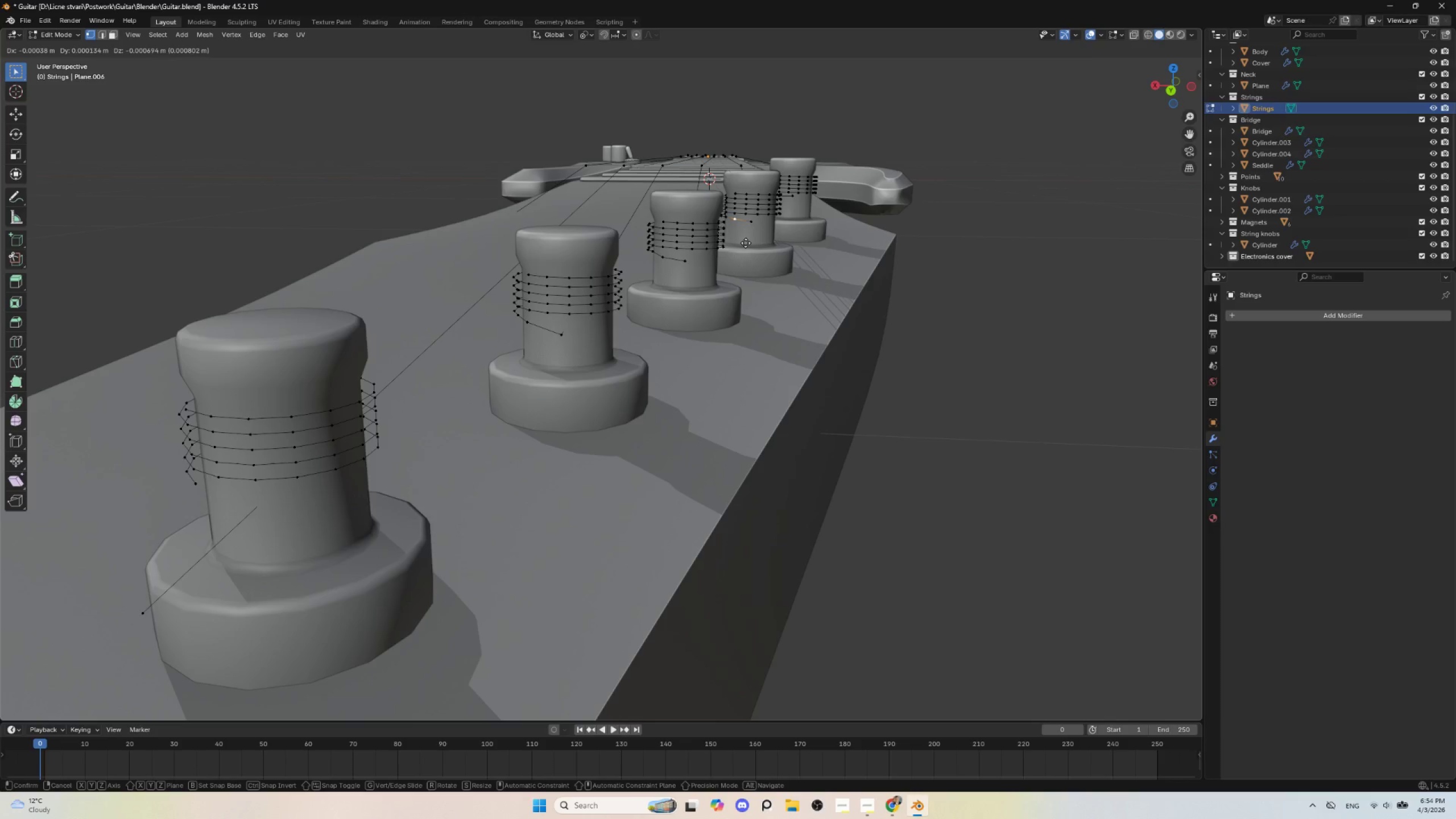 
left_click([746, 243])
 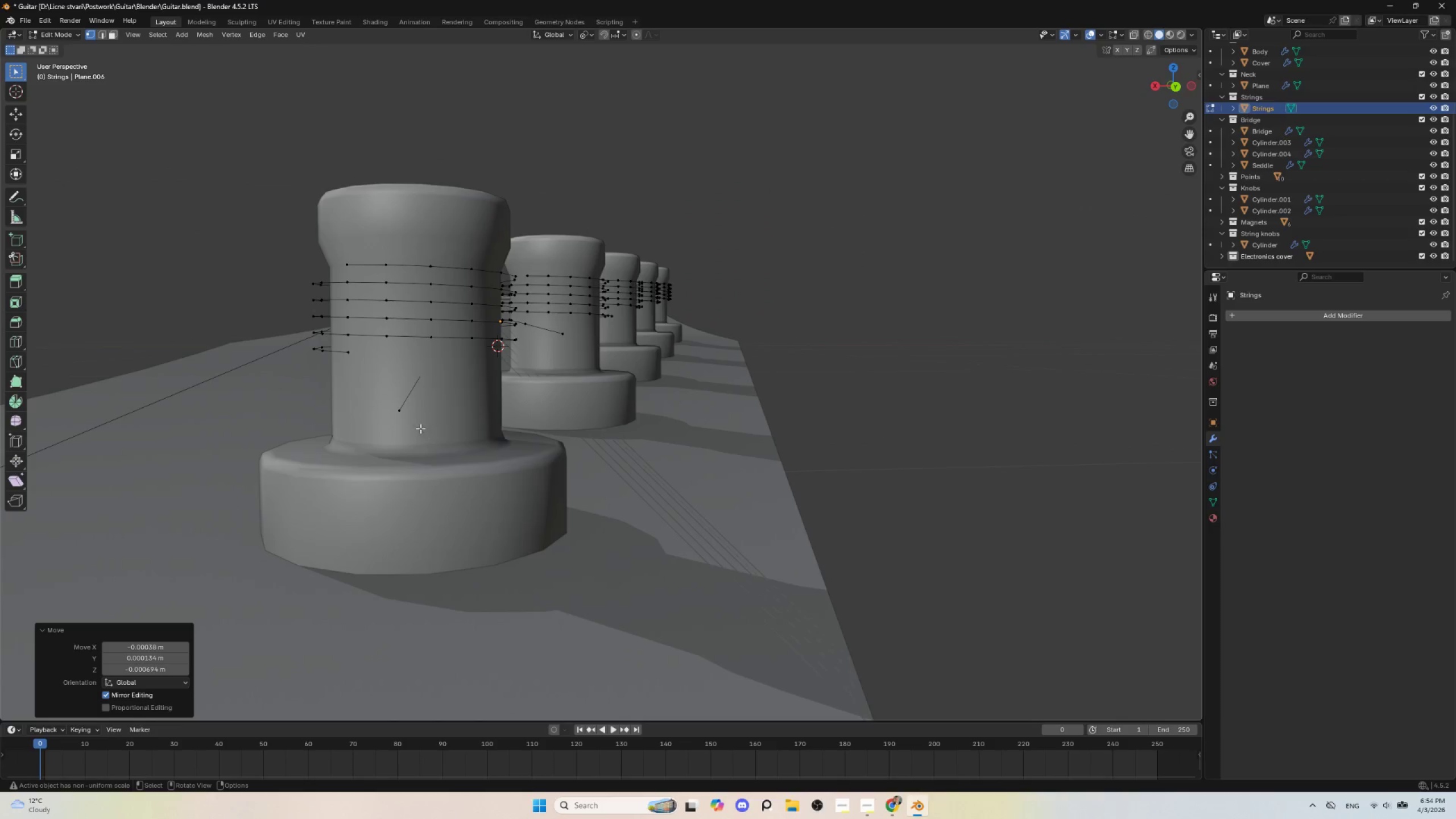 
left_click([400, 411])
 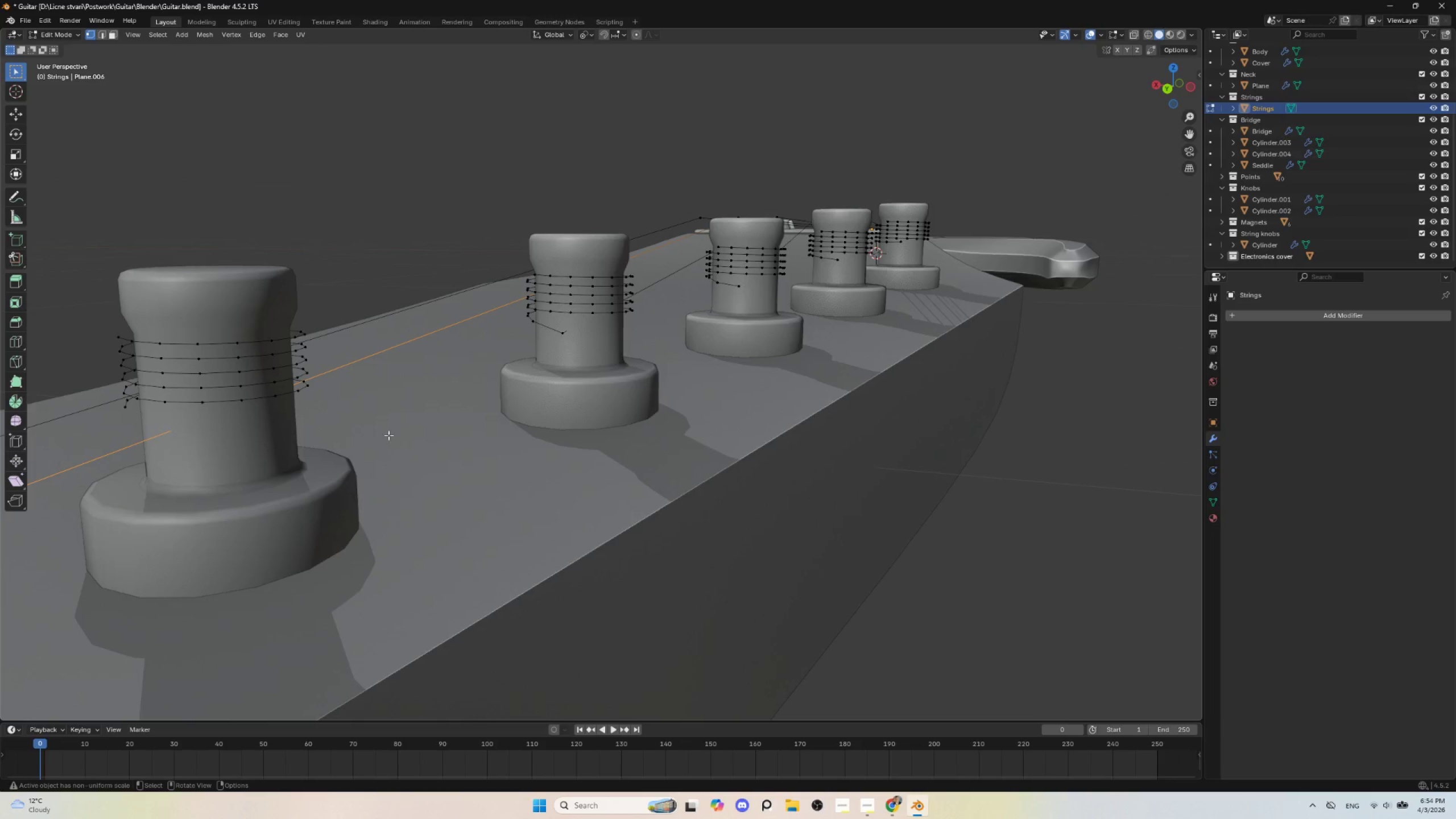 
hold_key(key=ShiftLeft, duration=0.53)
 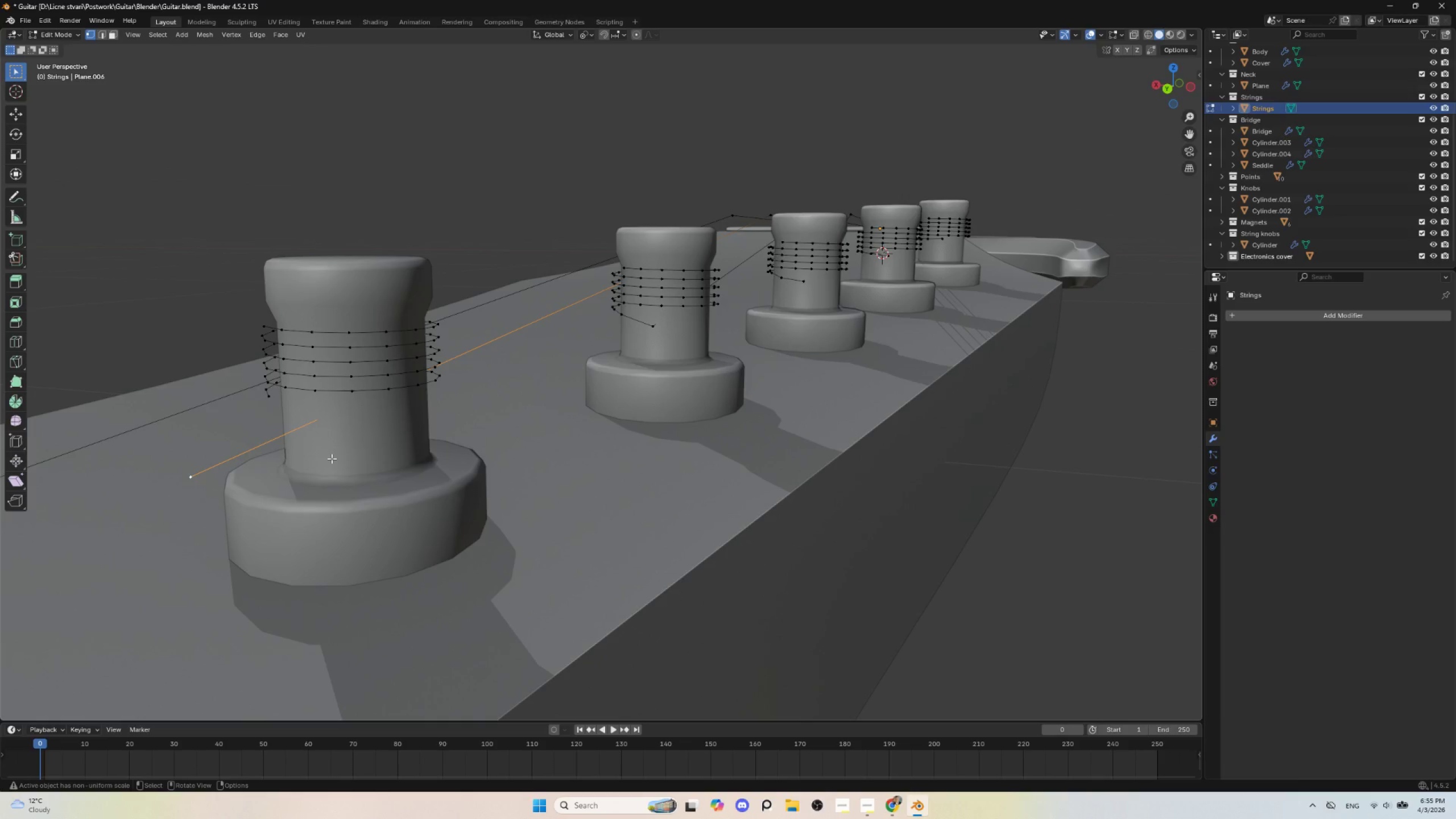 
type(gg)
 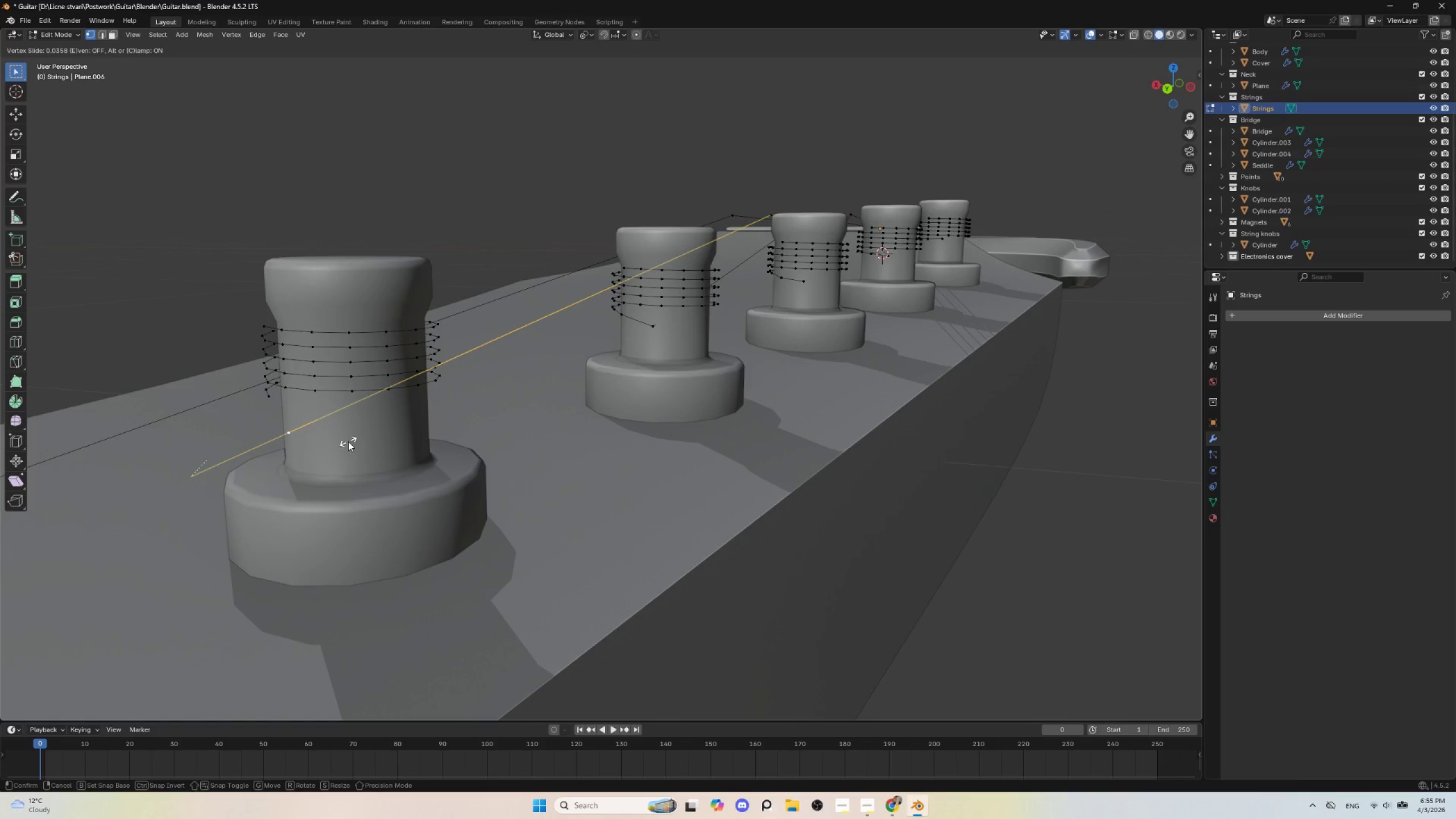 
left_click([347, 441])
 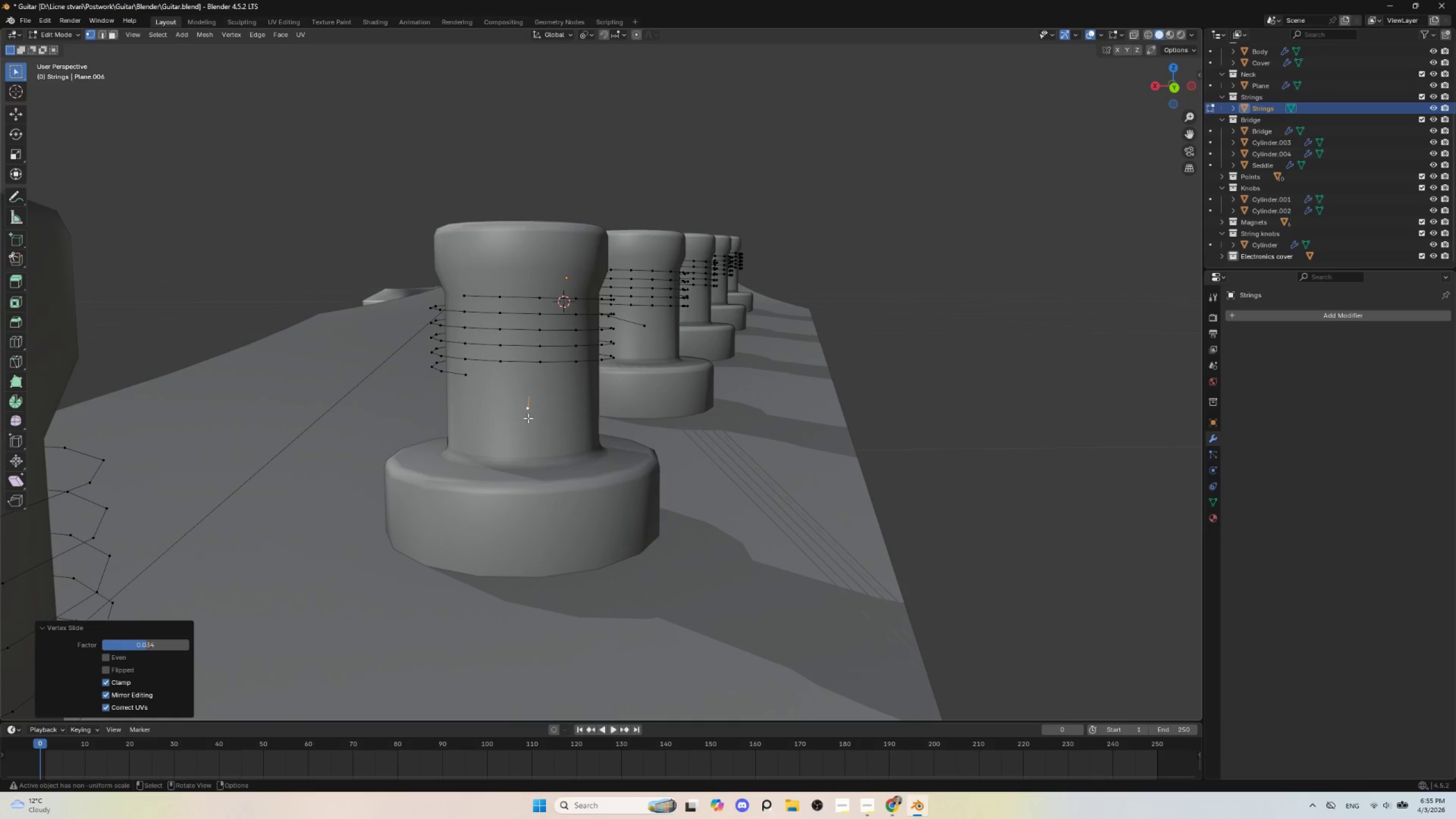 
key(E)
 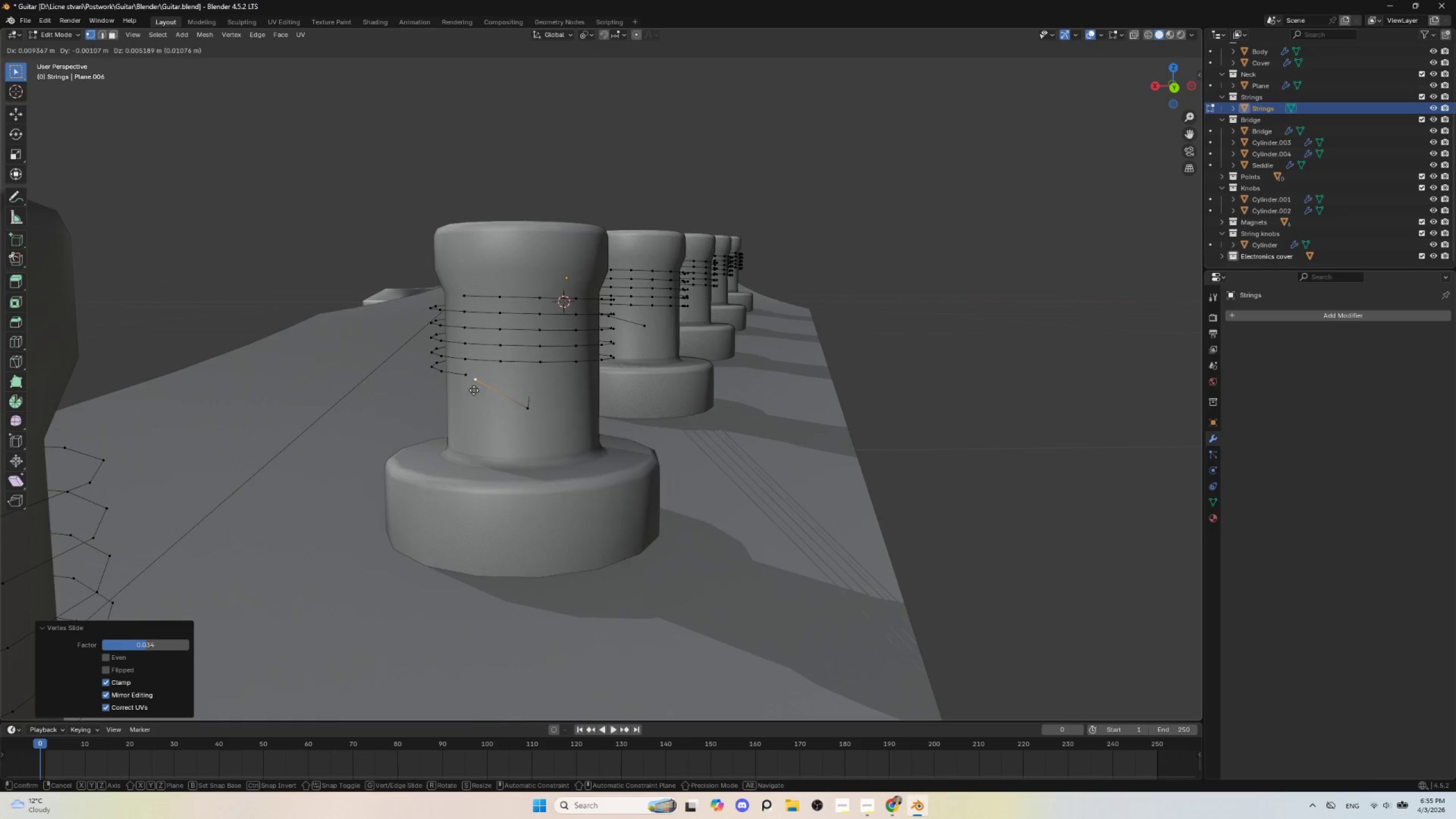 
left_click([474, 390])
 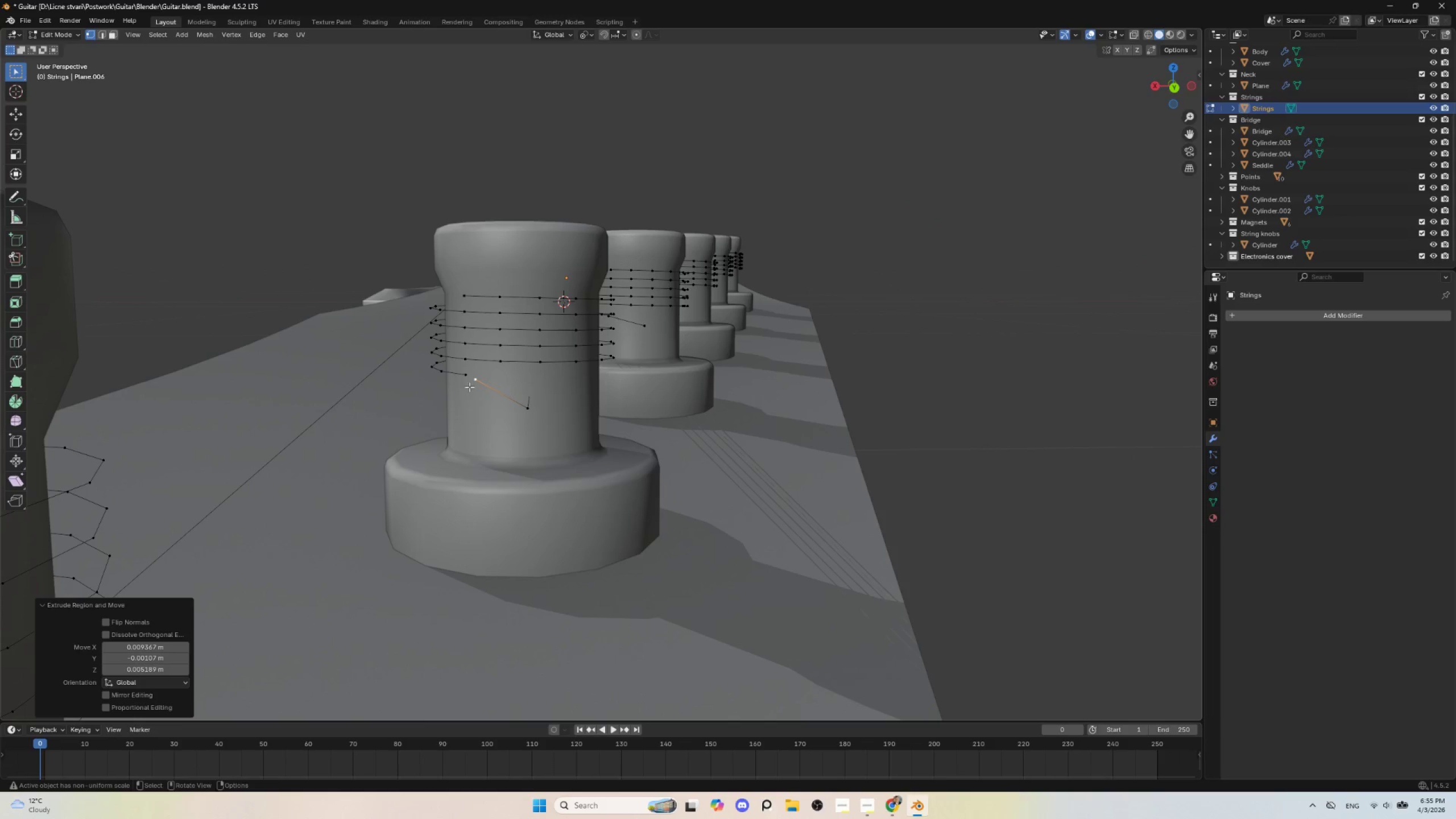 
hold_key(key=ShiftLeft, duration=0.91)
left_click([461, 377])
 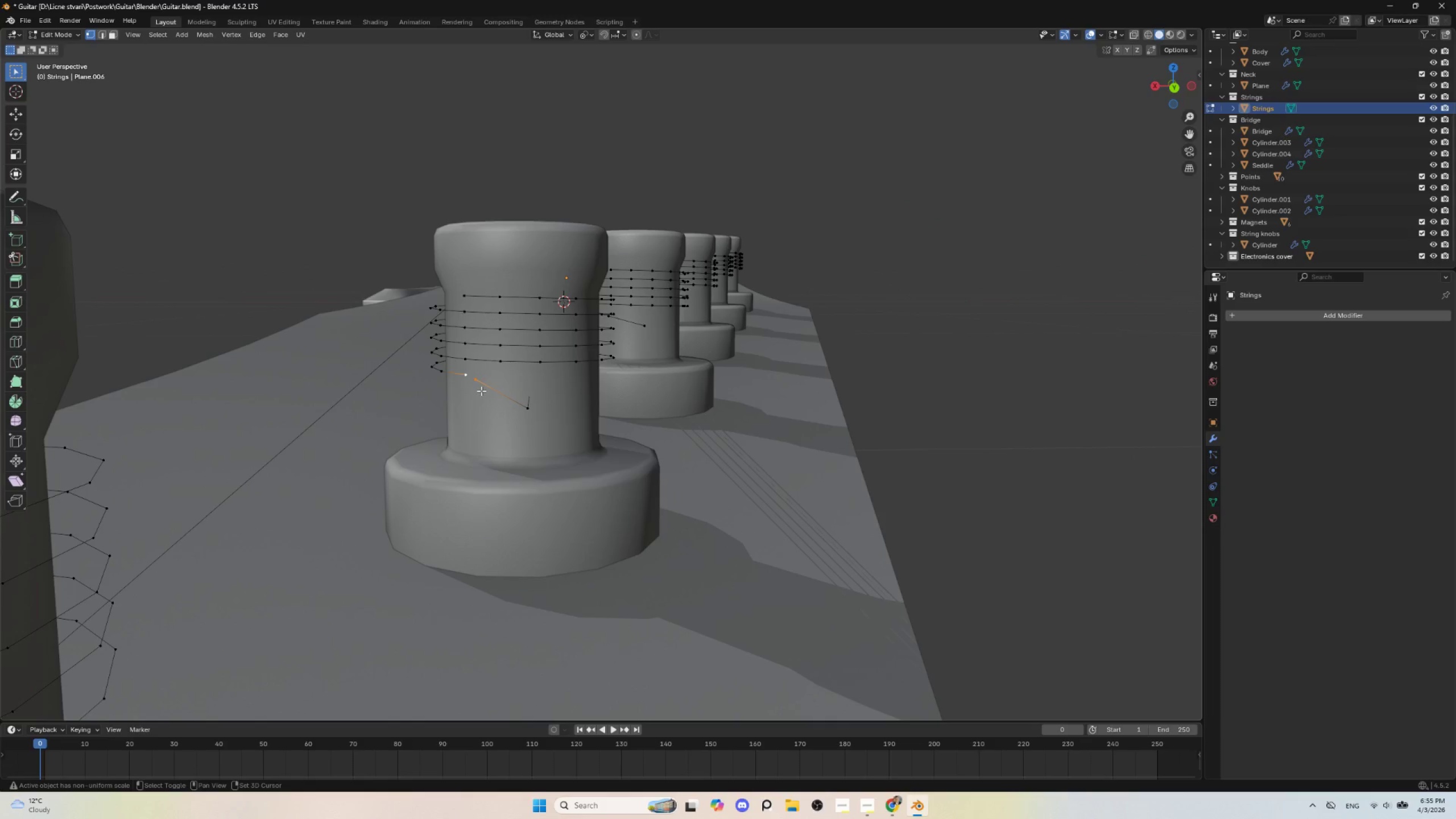 
key(M)
 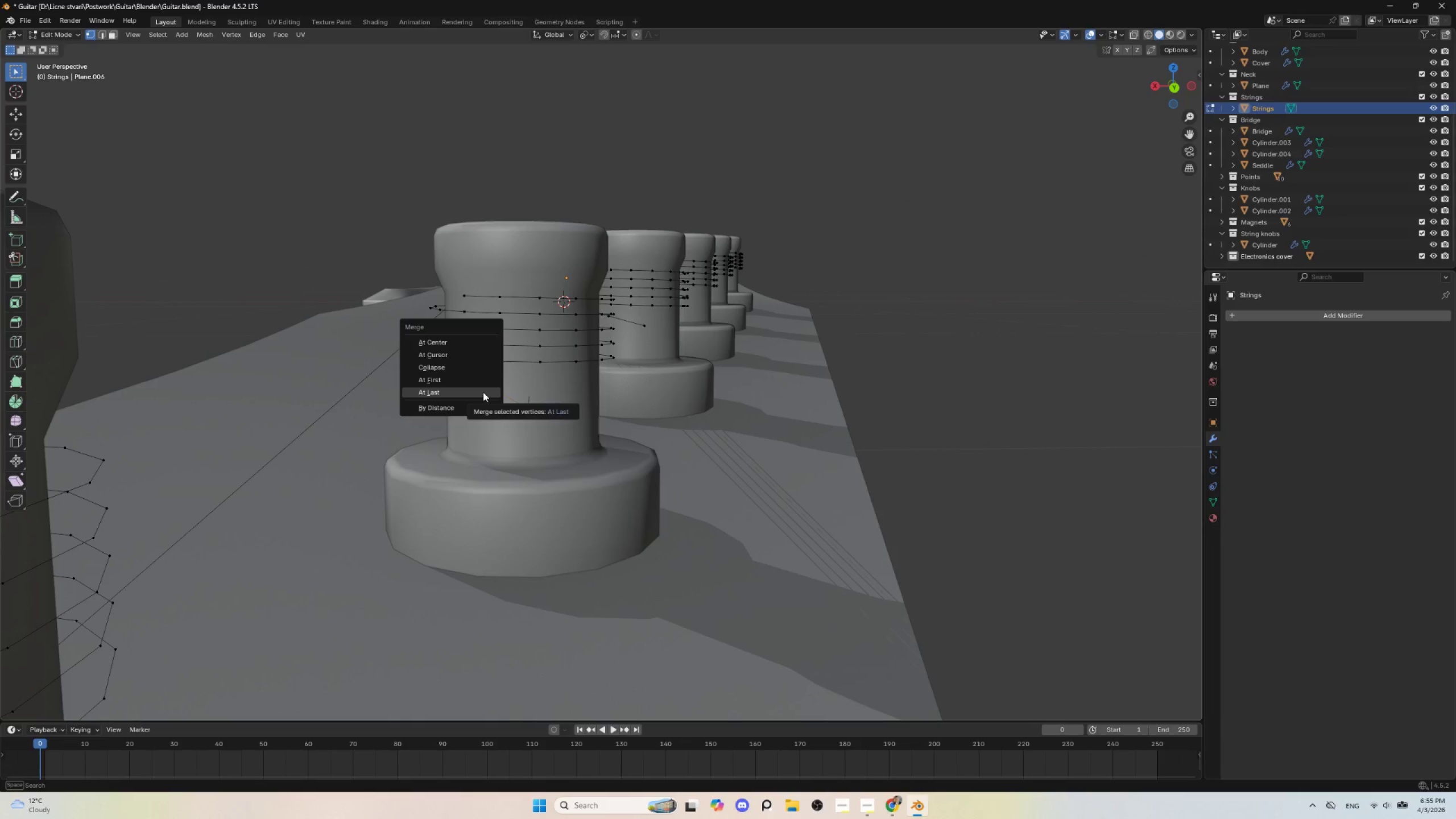 
left_click([483, 392])
 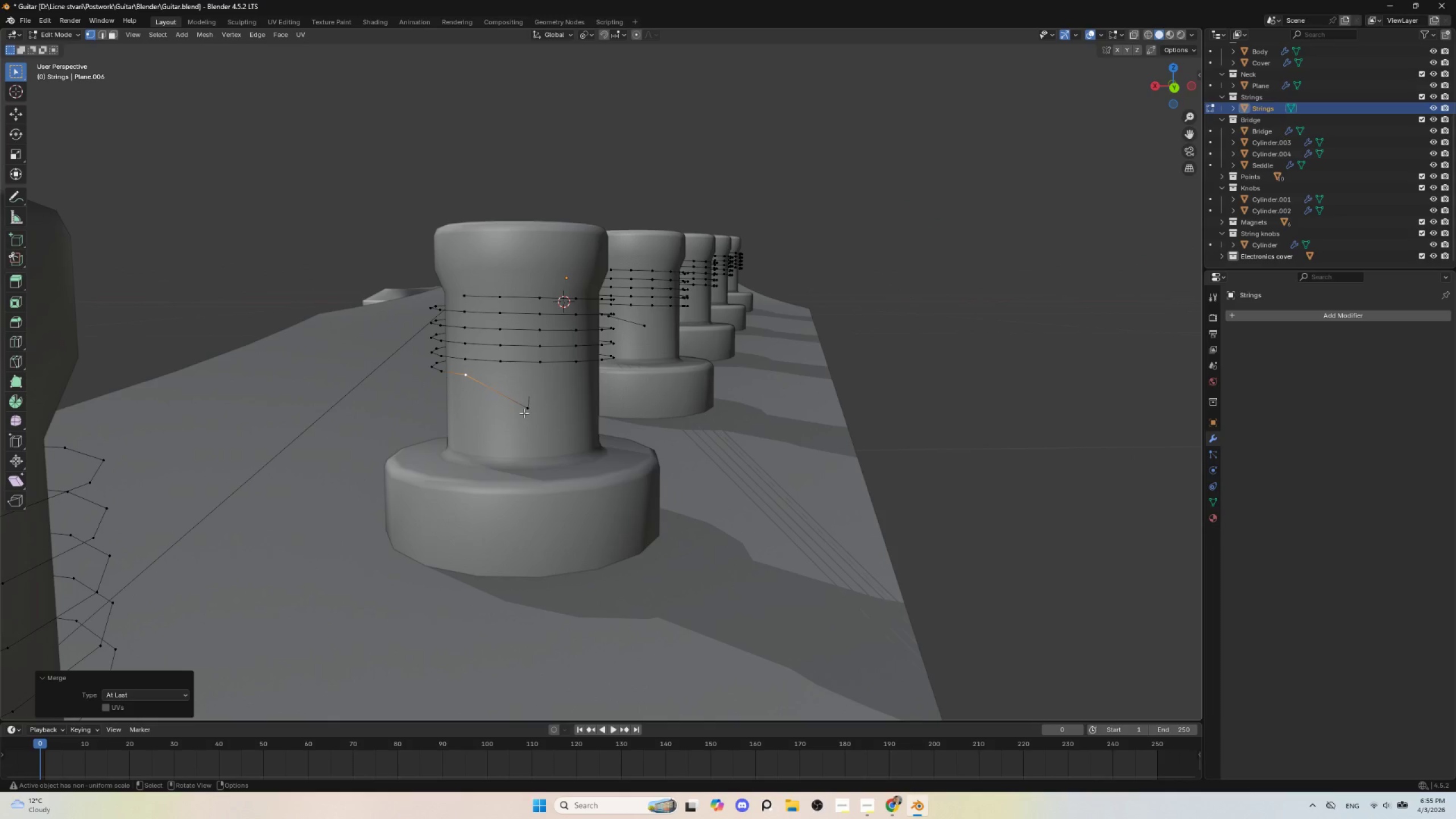 
left_click([524, 411])
 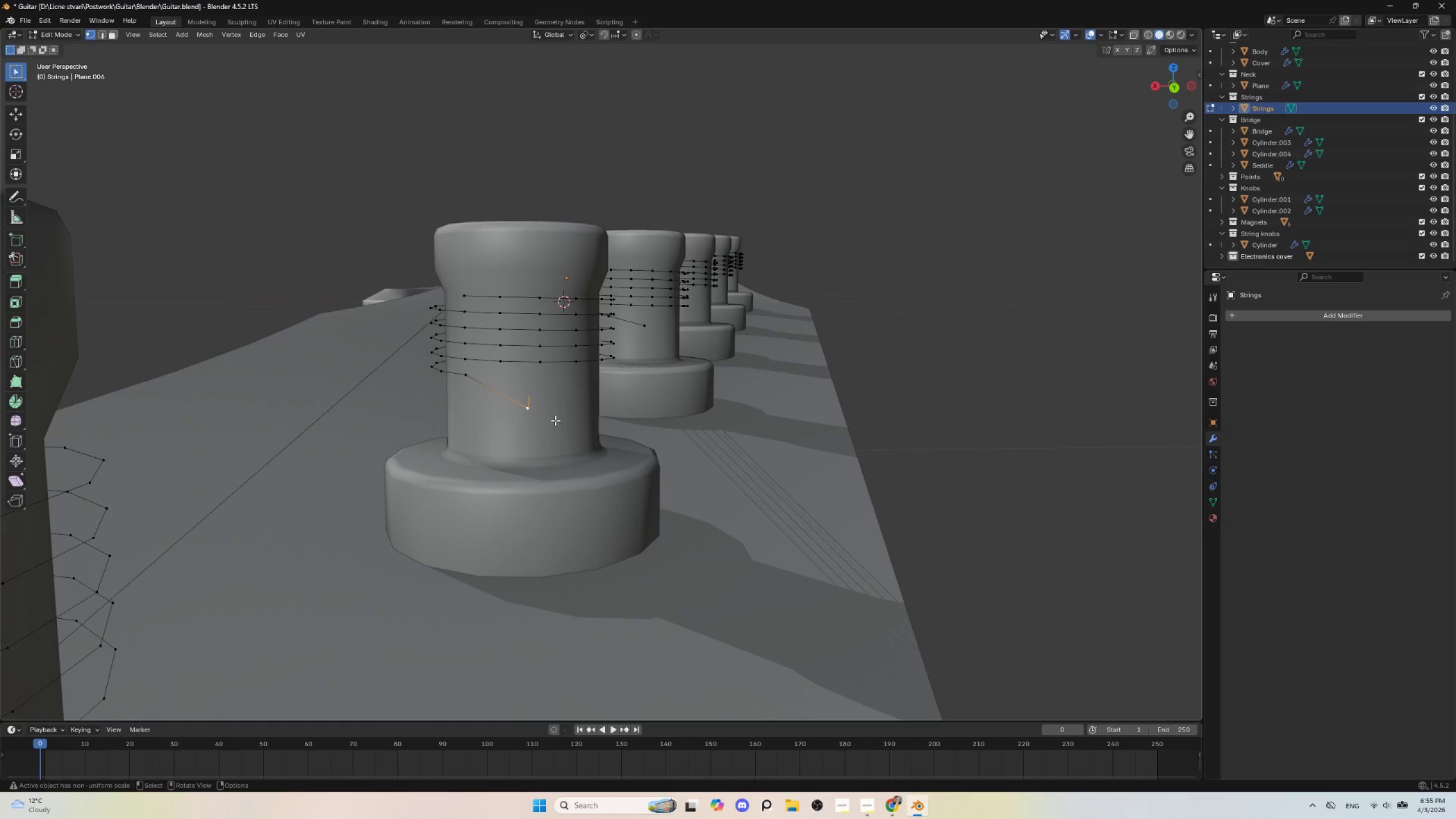 
type(gg)
 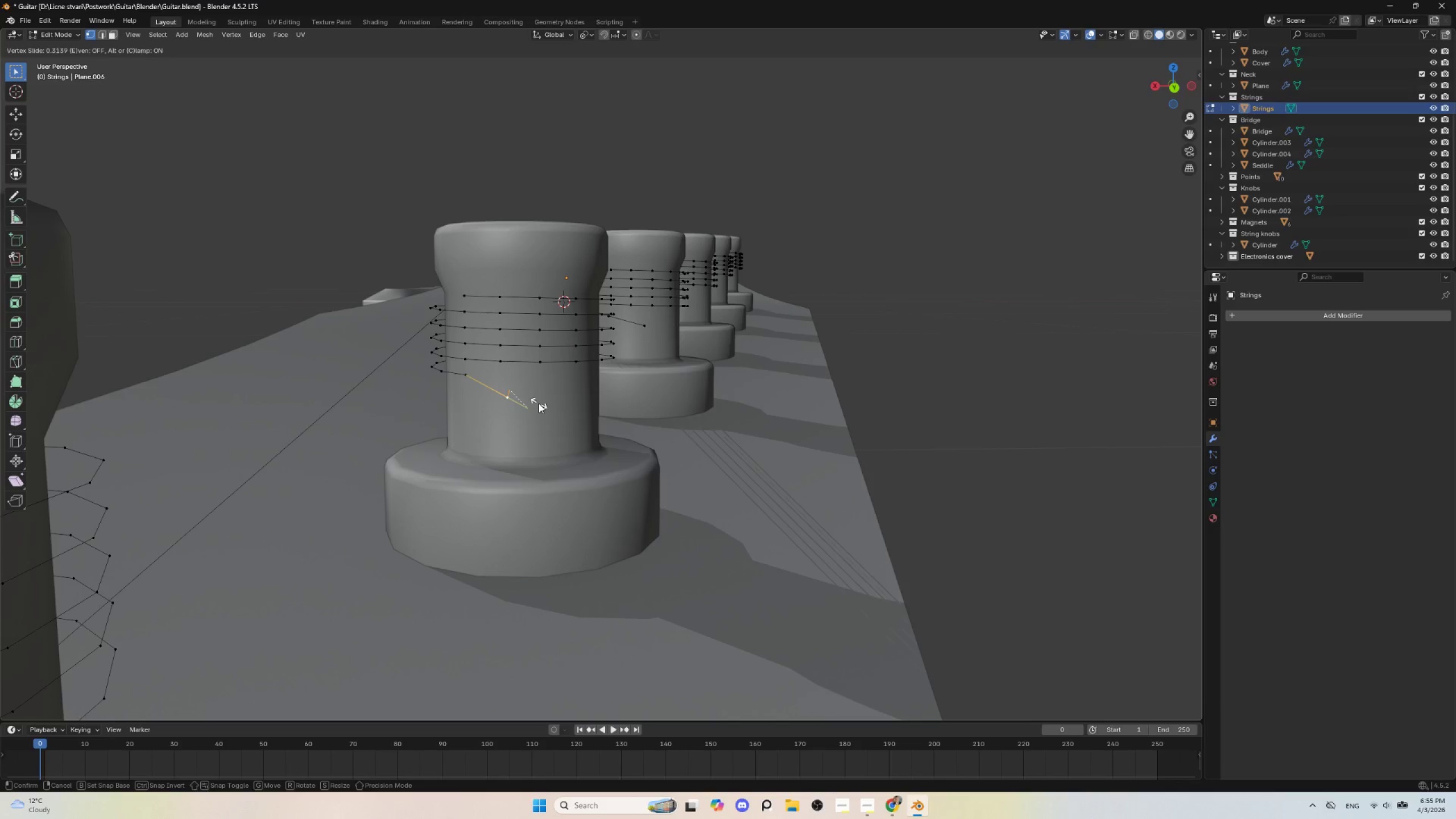 
key(Escape)
 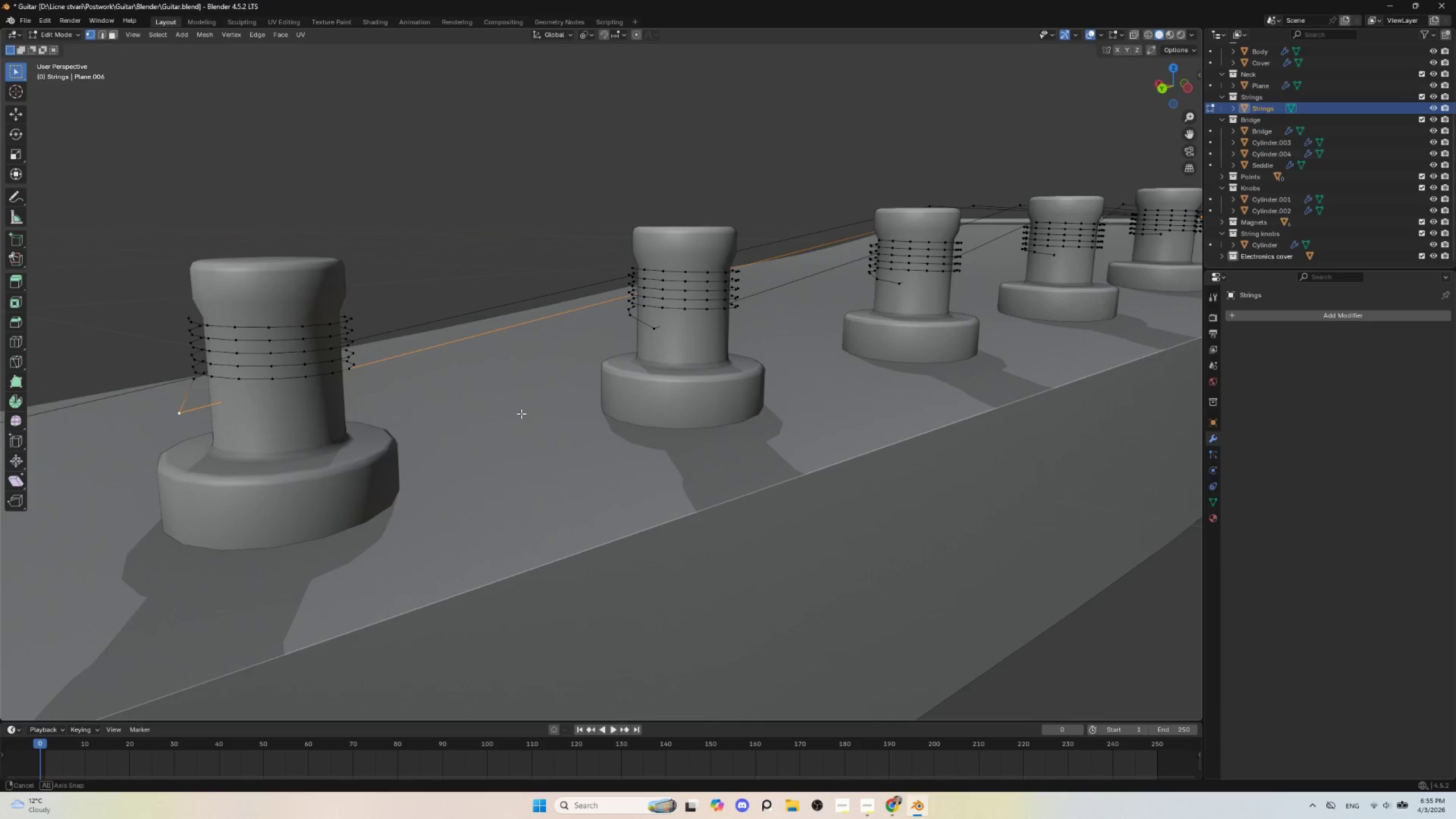 
scroll: coordinate [524, 420], scroll_direction: down, amount: 4.0
 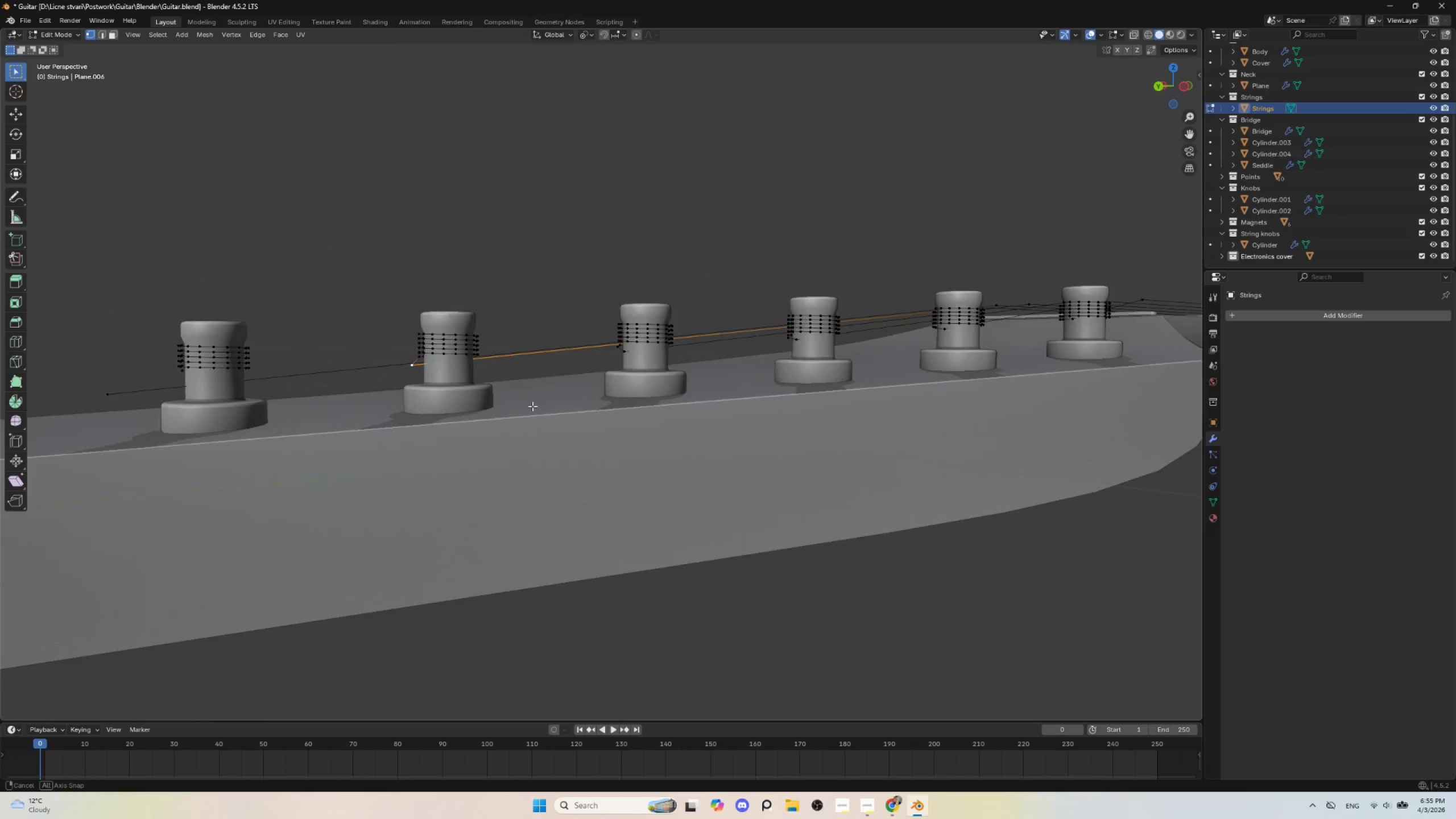 
hold_key(key=AltLeft, duration=0.78)
 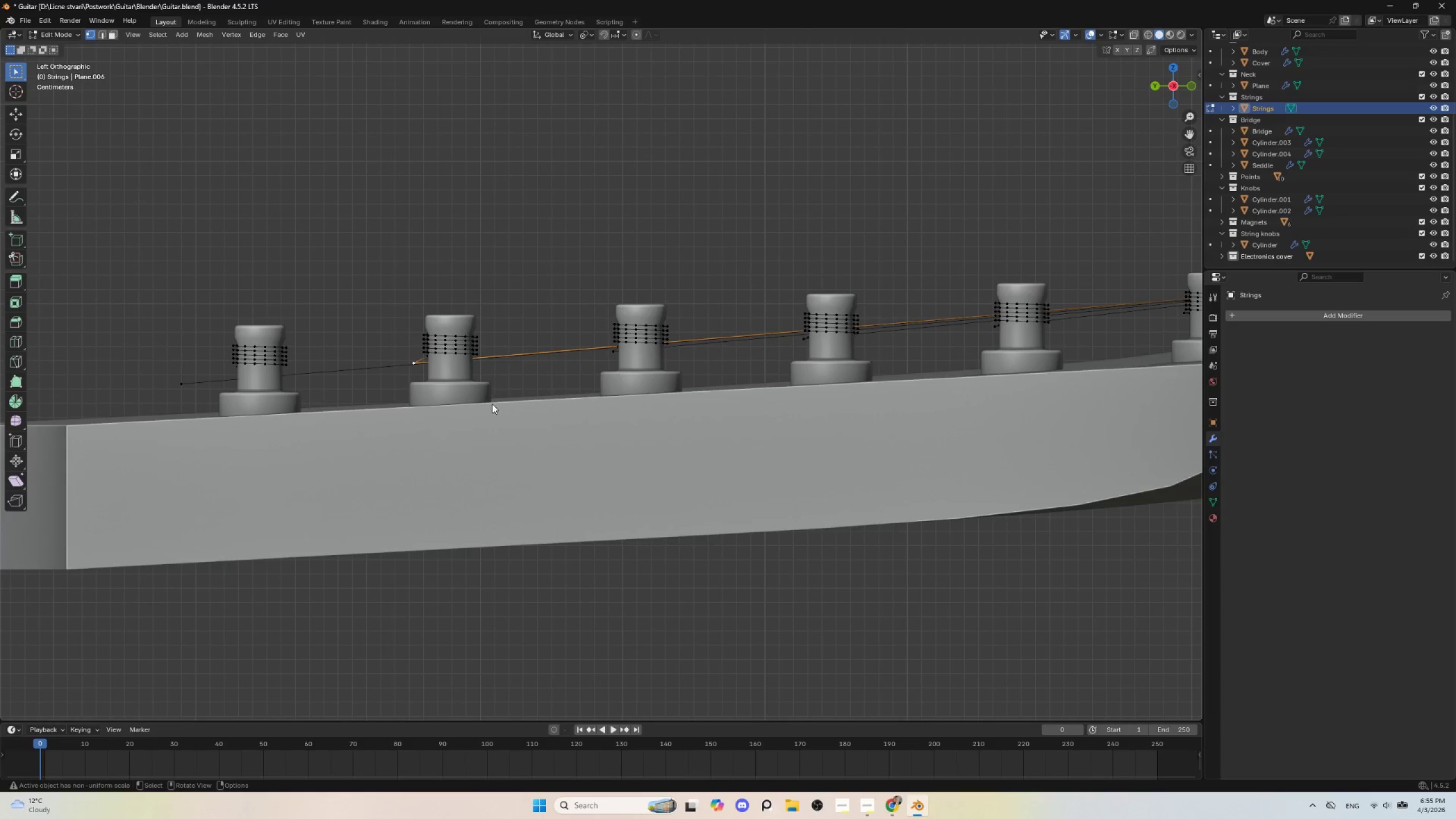 
key(Tab)
 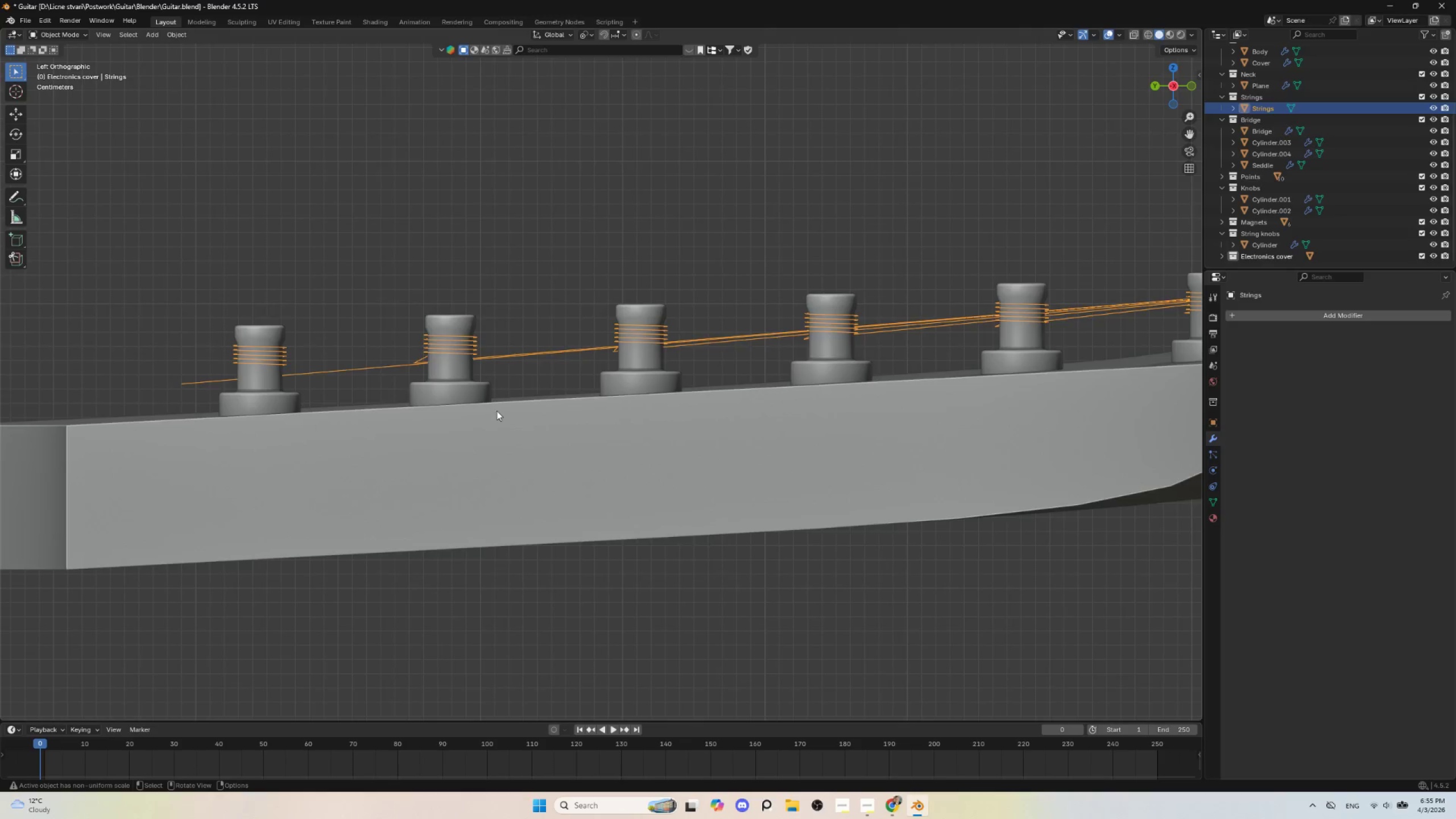 
scroll: coordinate [500, 417], scroll_direction: down, amount: 4.0
 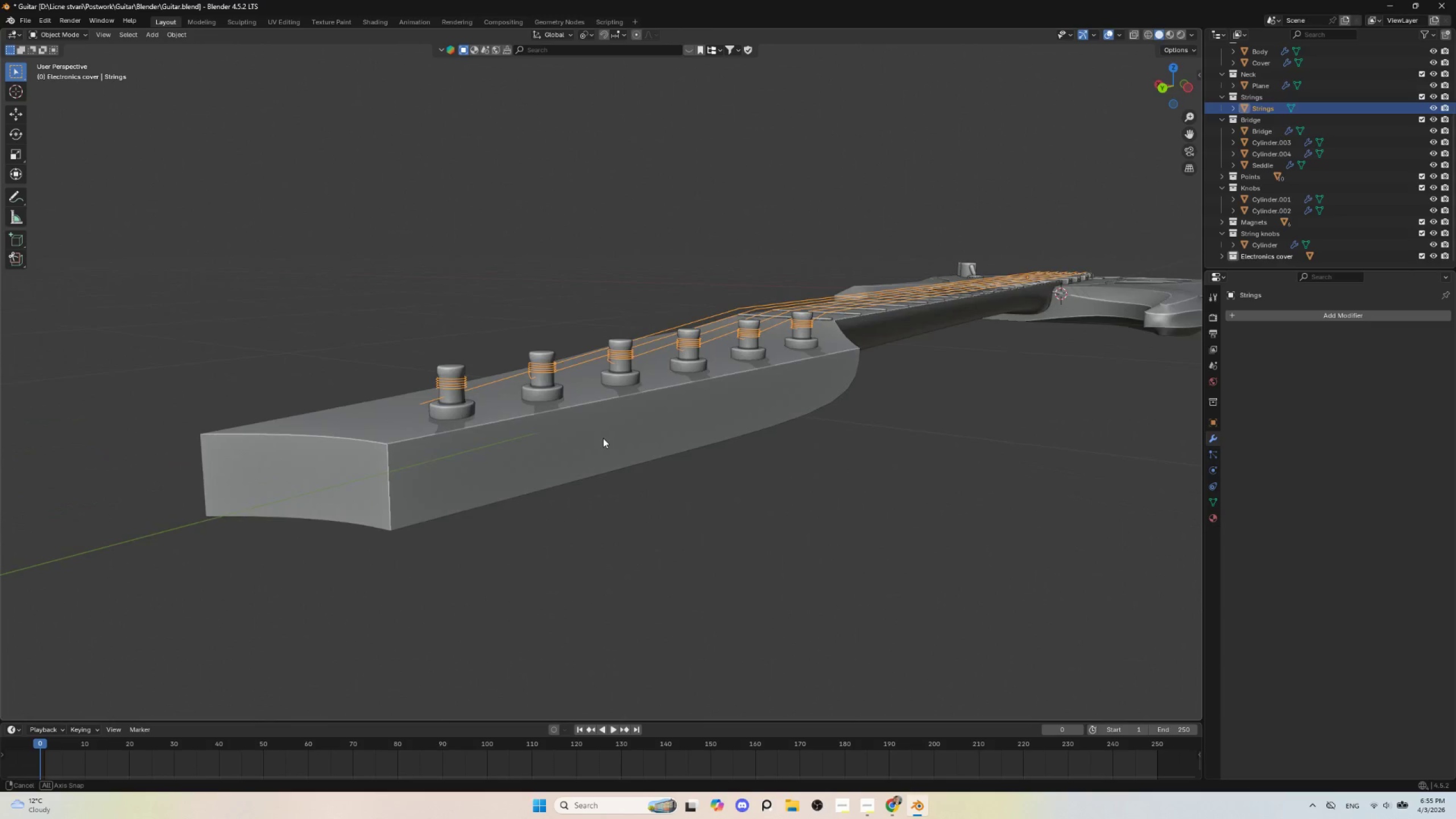 
key(Tab)
 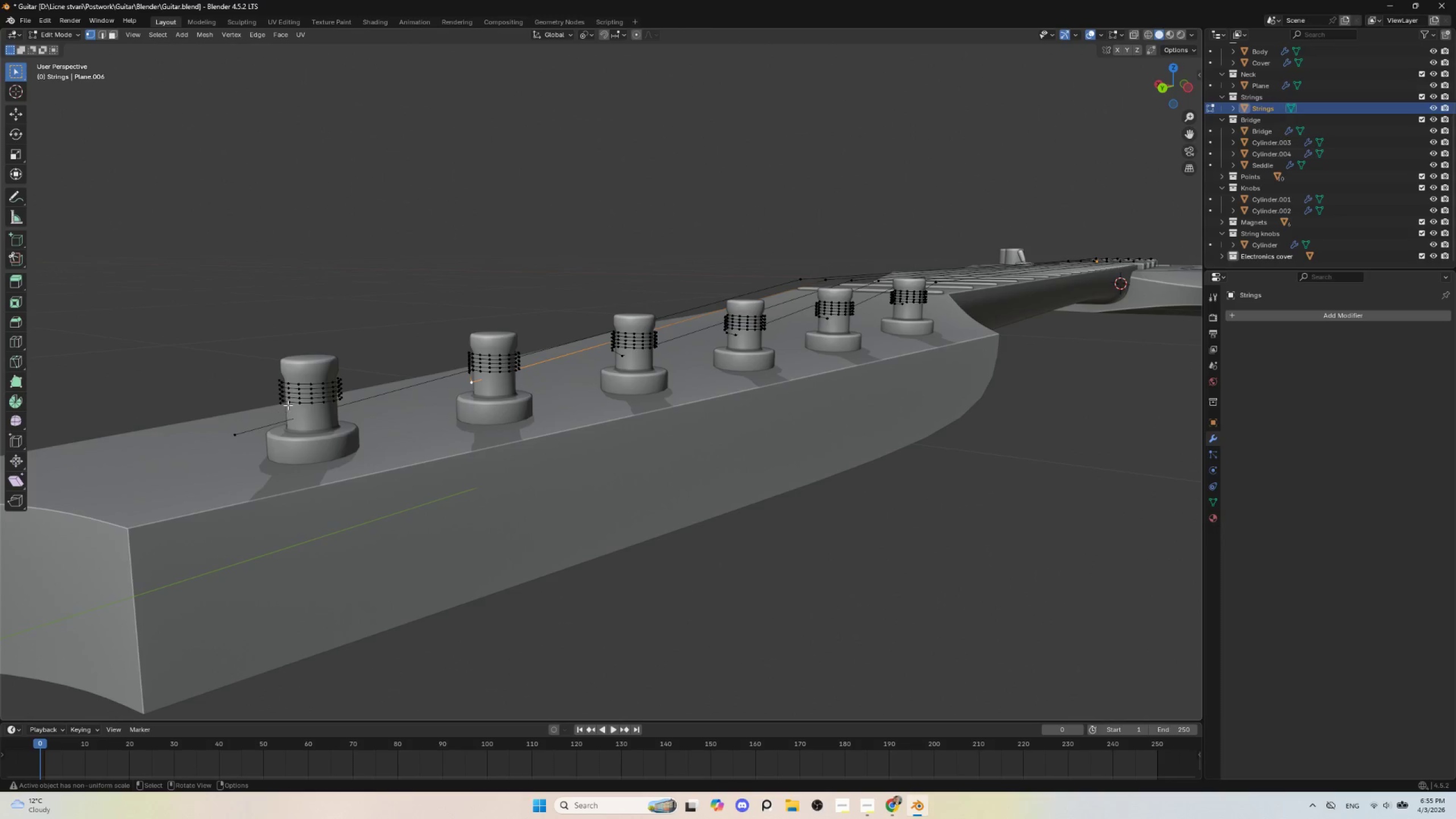 
scroll: coordinate [562, 461], scroll_direction: up, amount: 3.0
 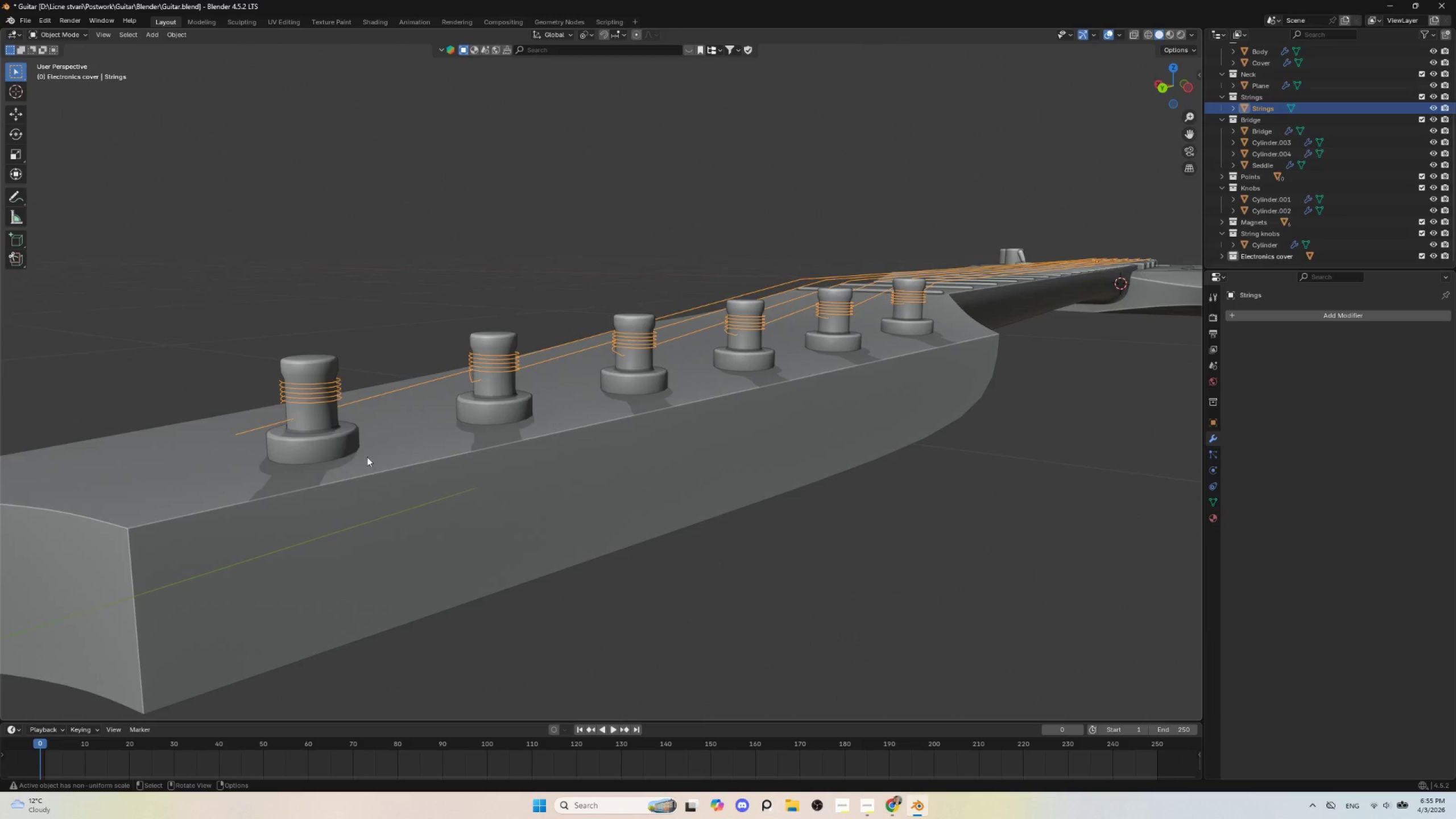 
key(Tab)
 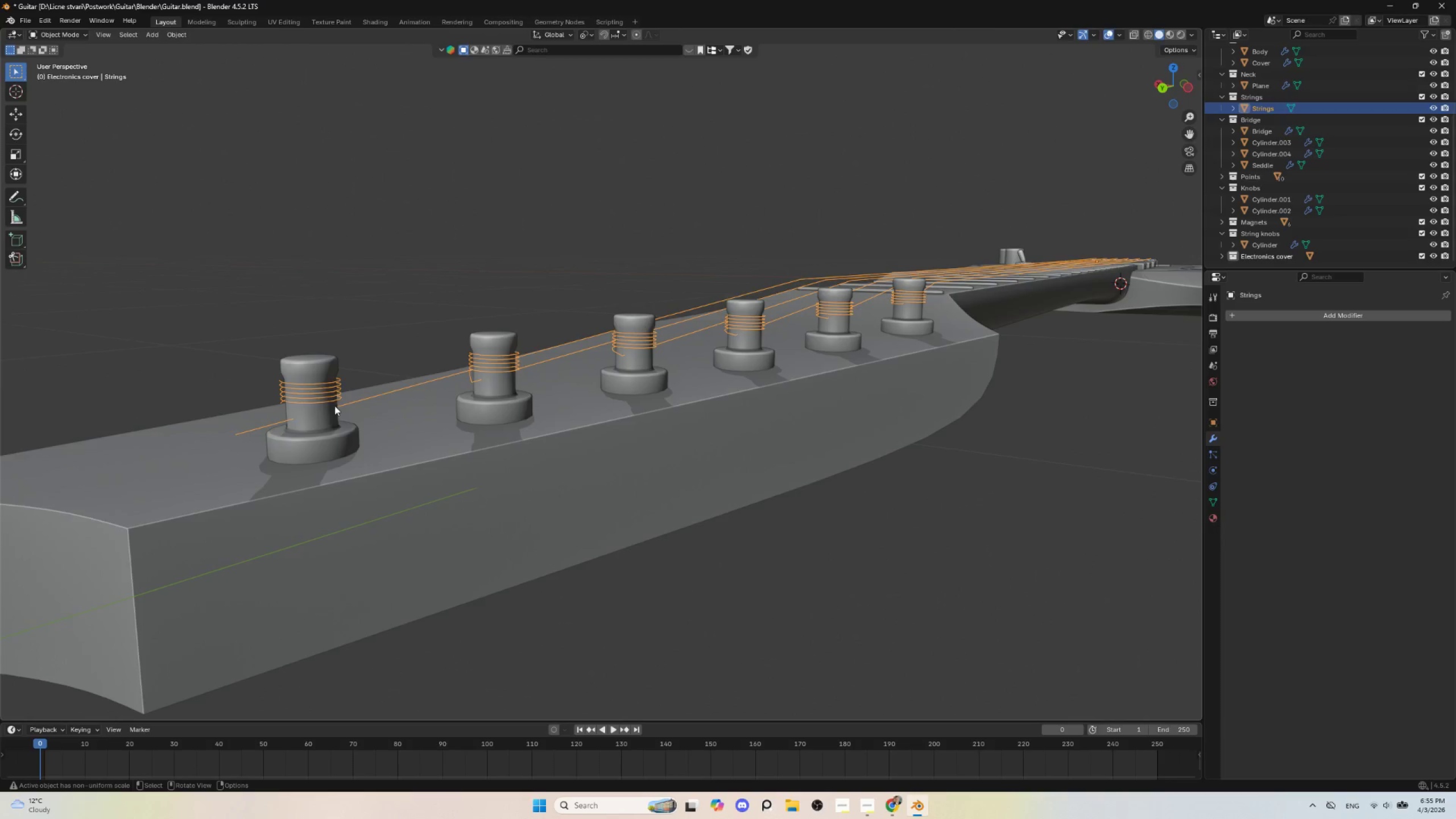 
key(Tab)
 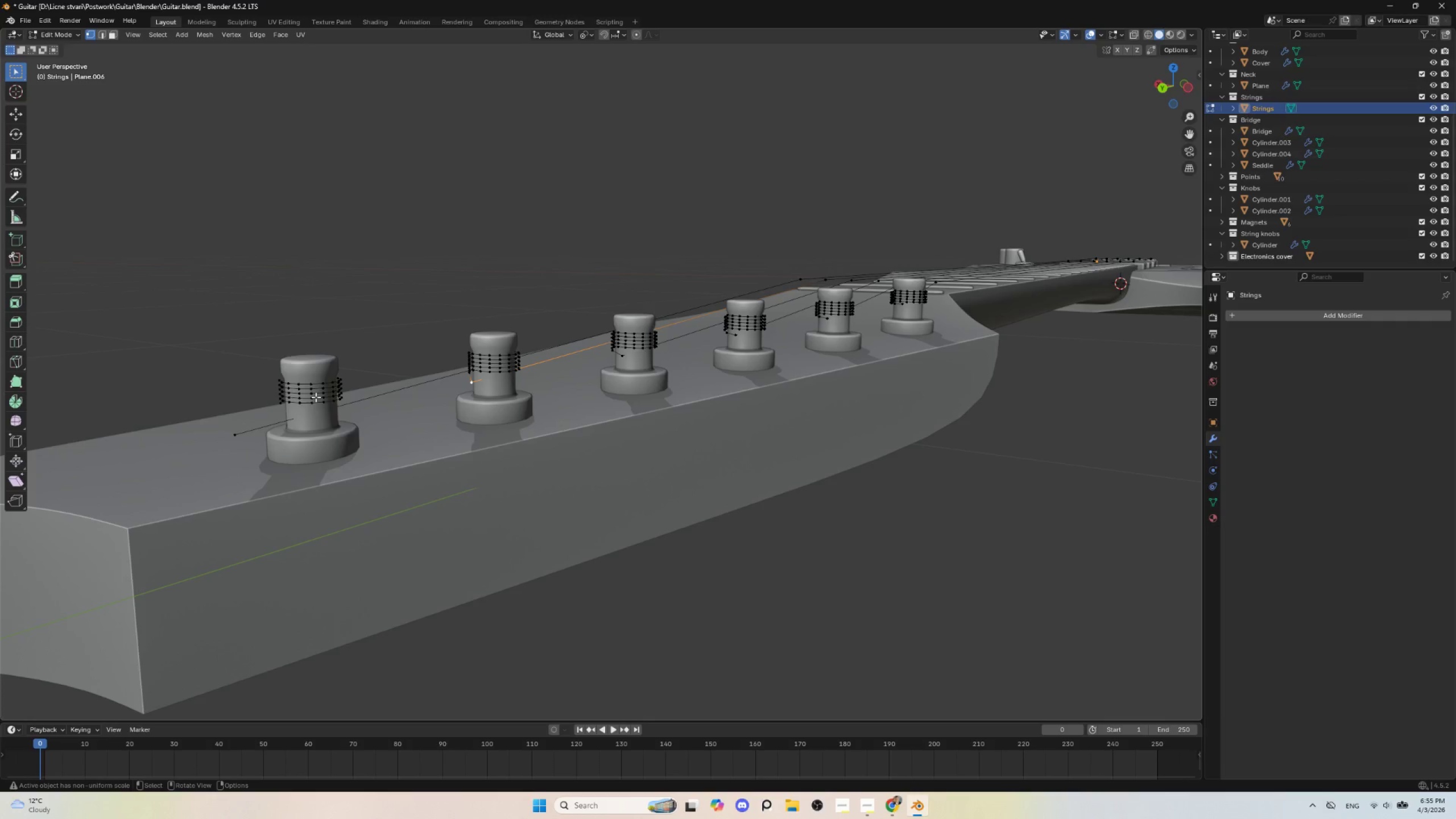 
key(L)
 